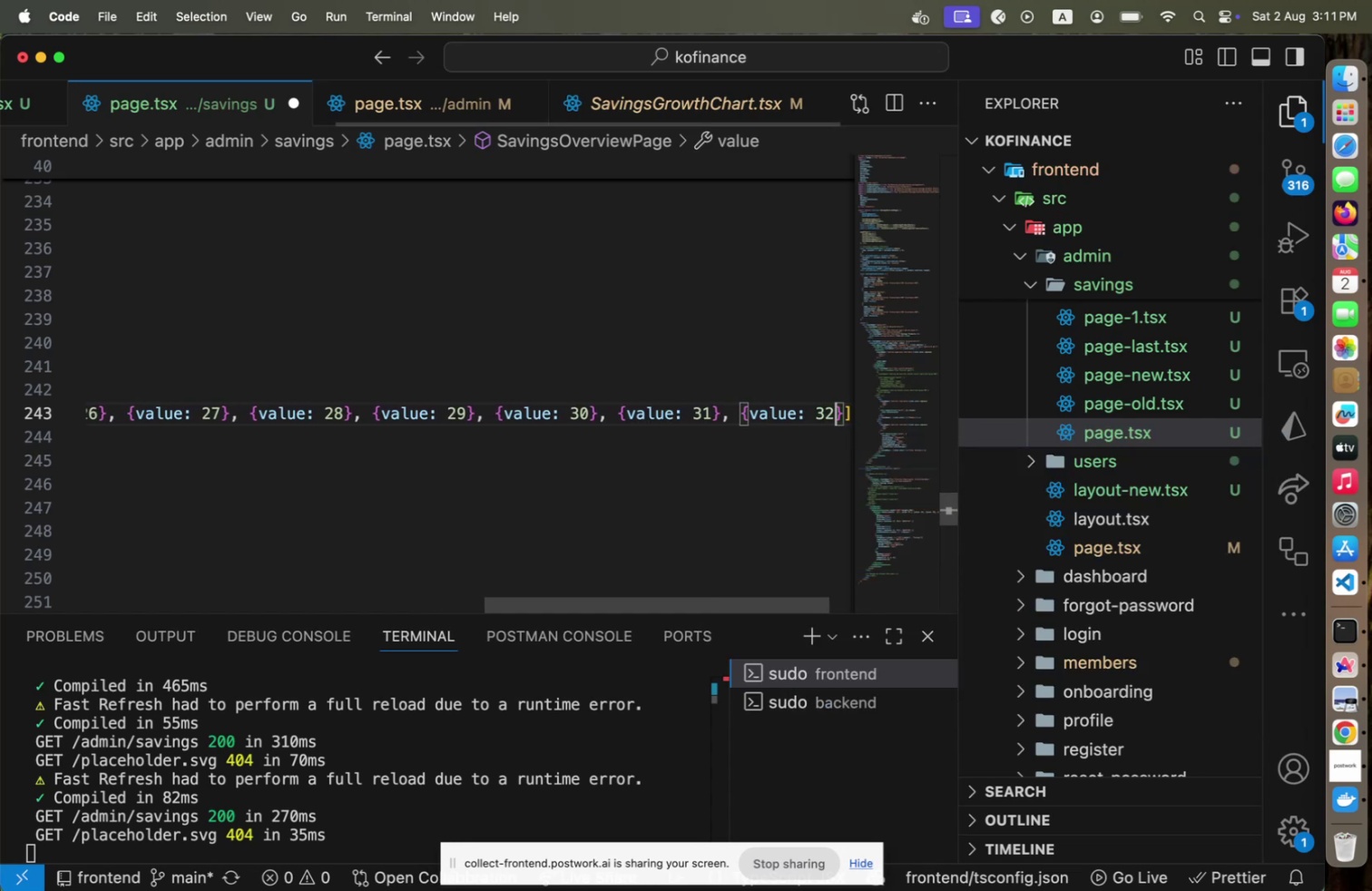 
key(Alt+Shift+F)
 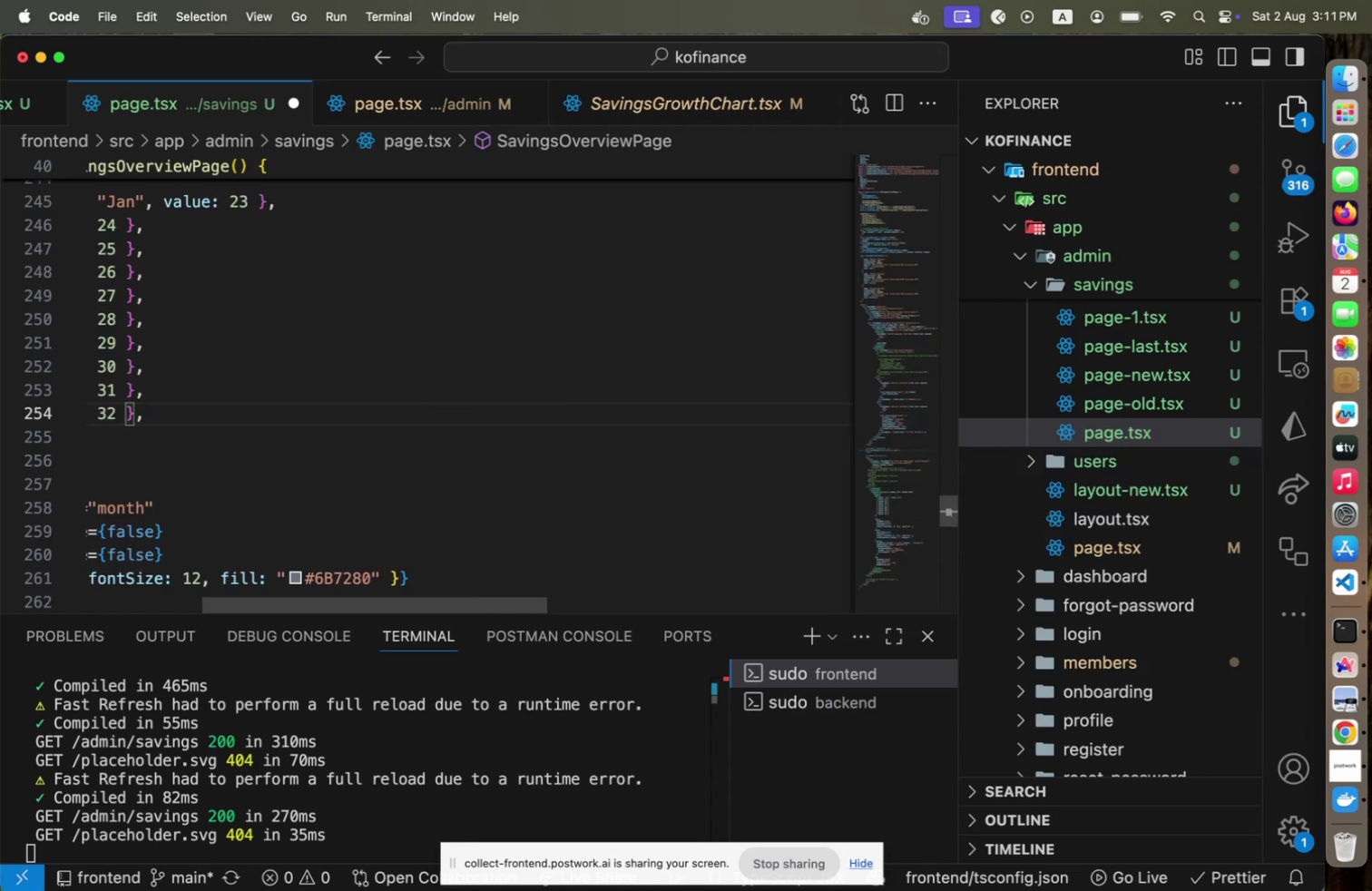 
key(Meta+CommandLeft)
 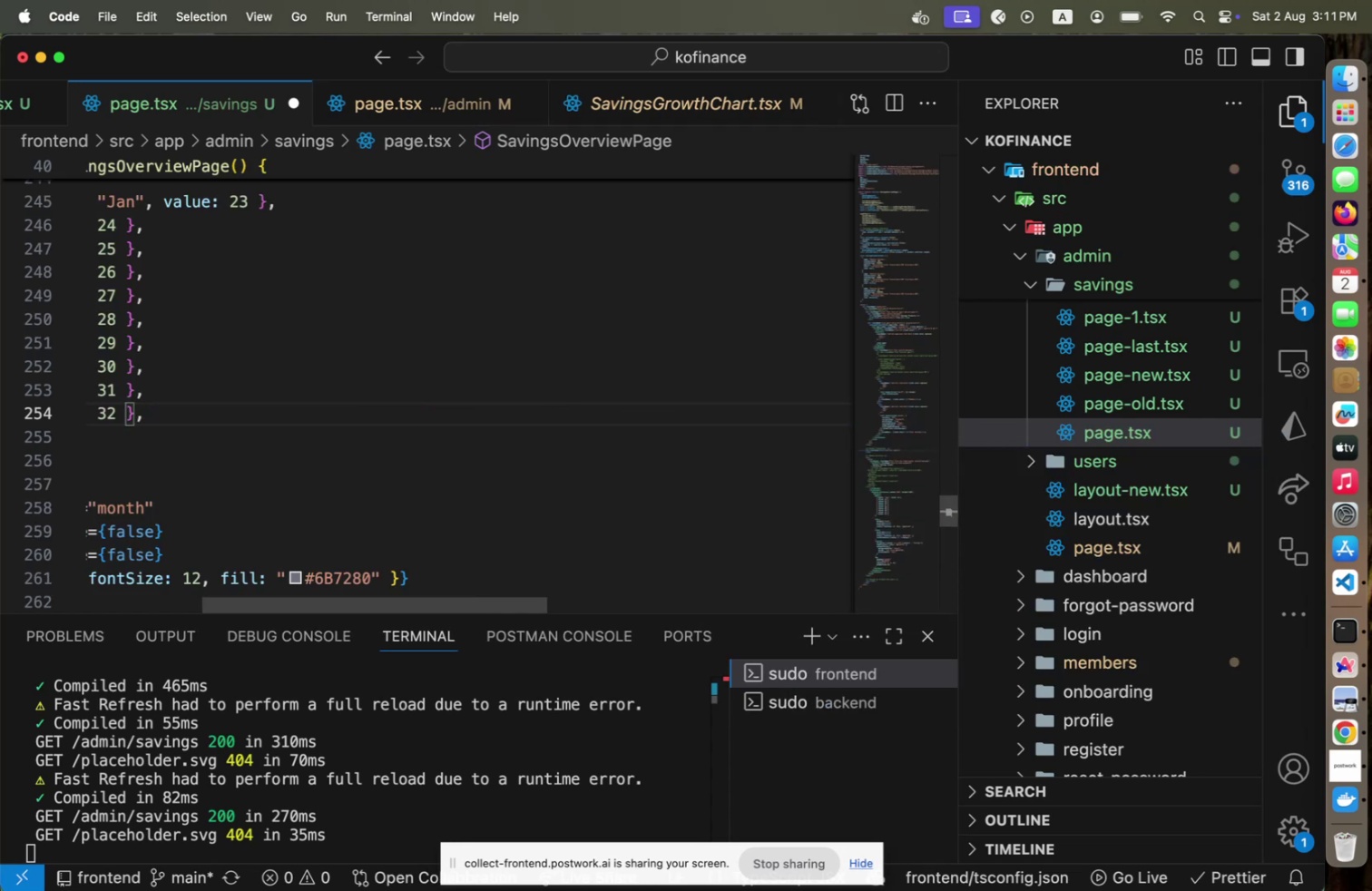 
key(Meta+S)
 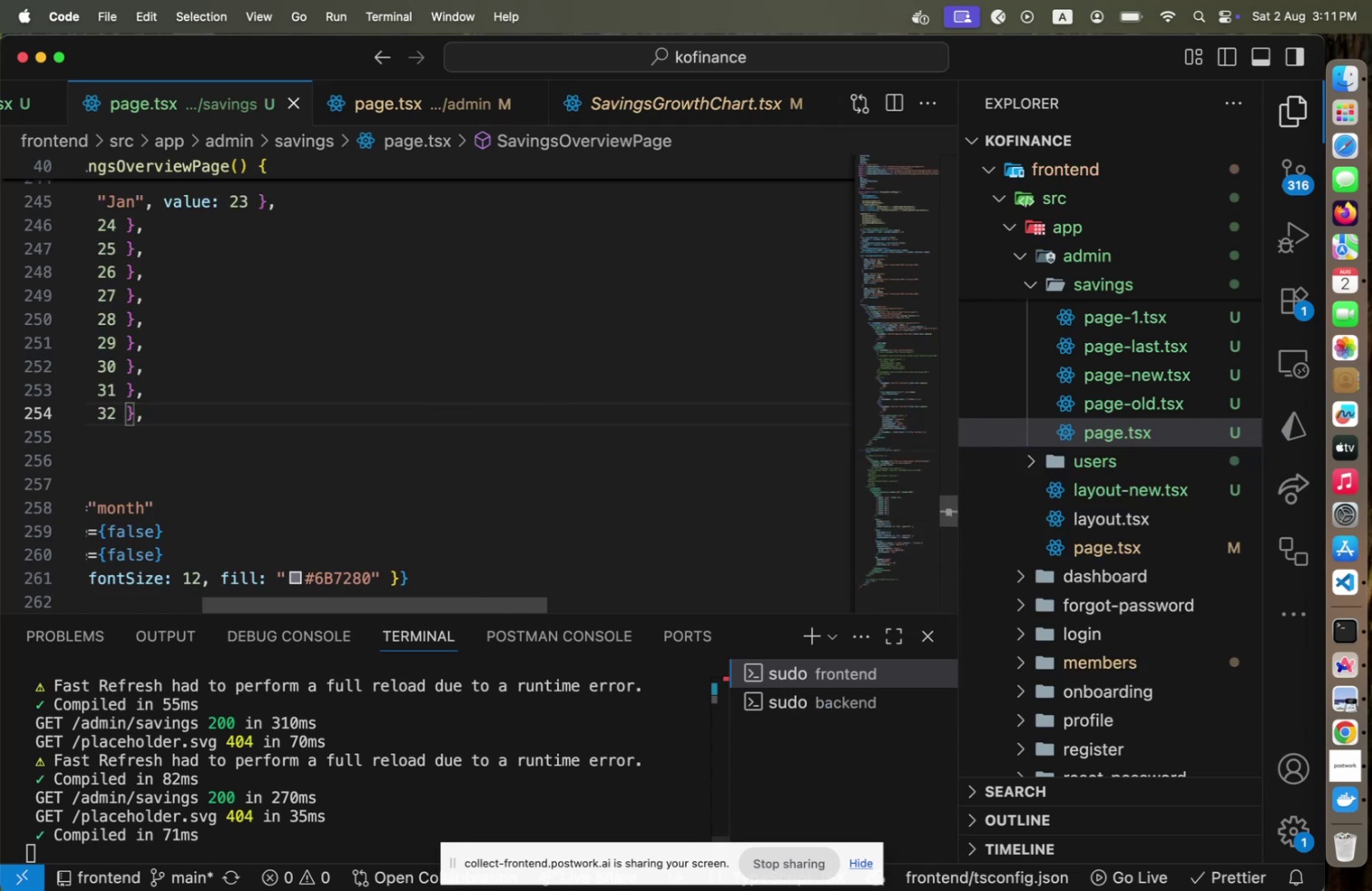 
key(Meta+CommandLeft)
 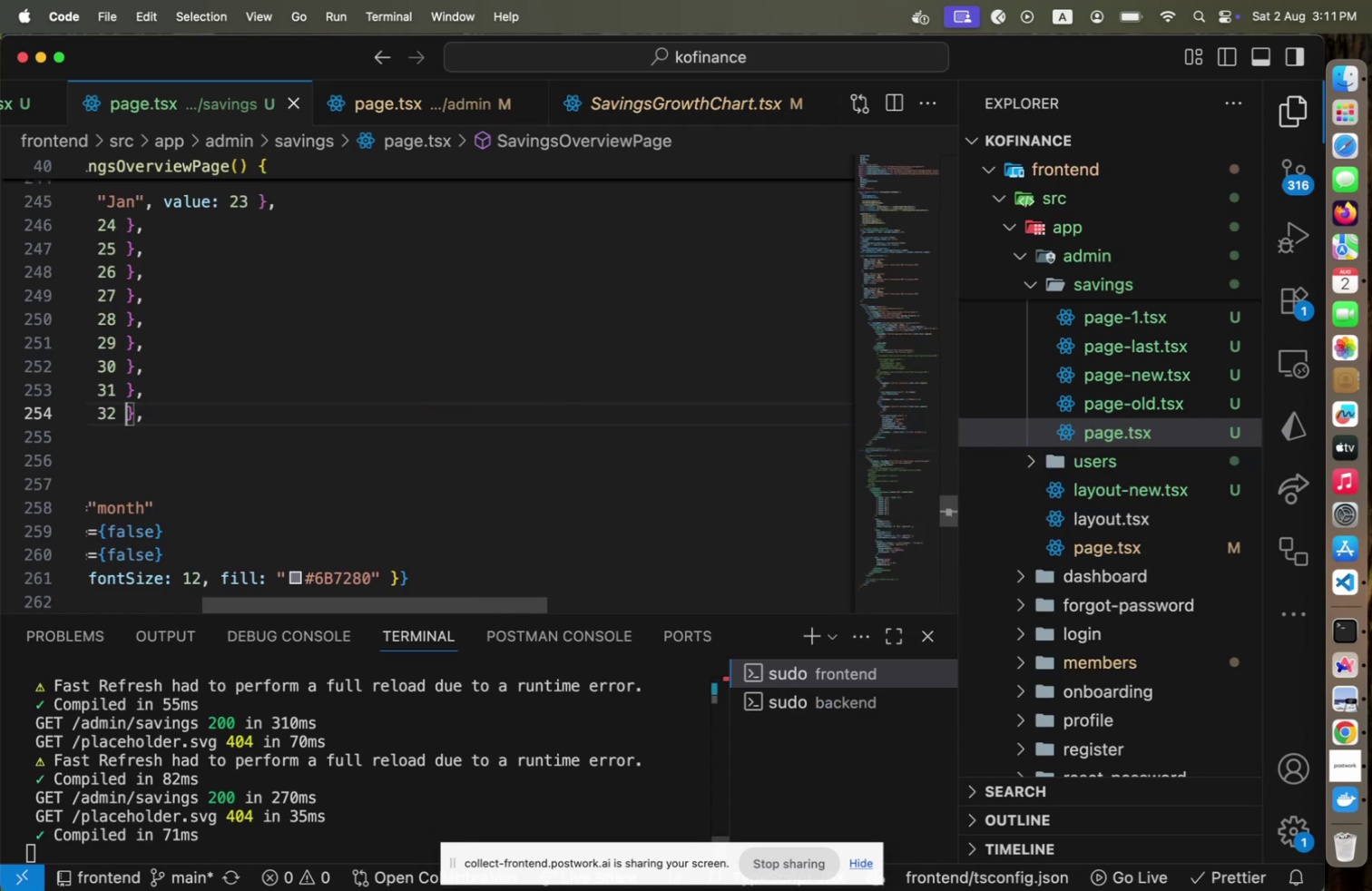 
key(Meta+Tab)
 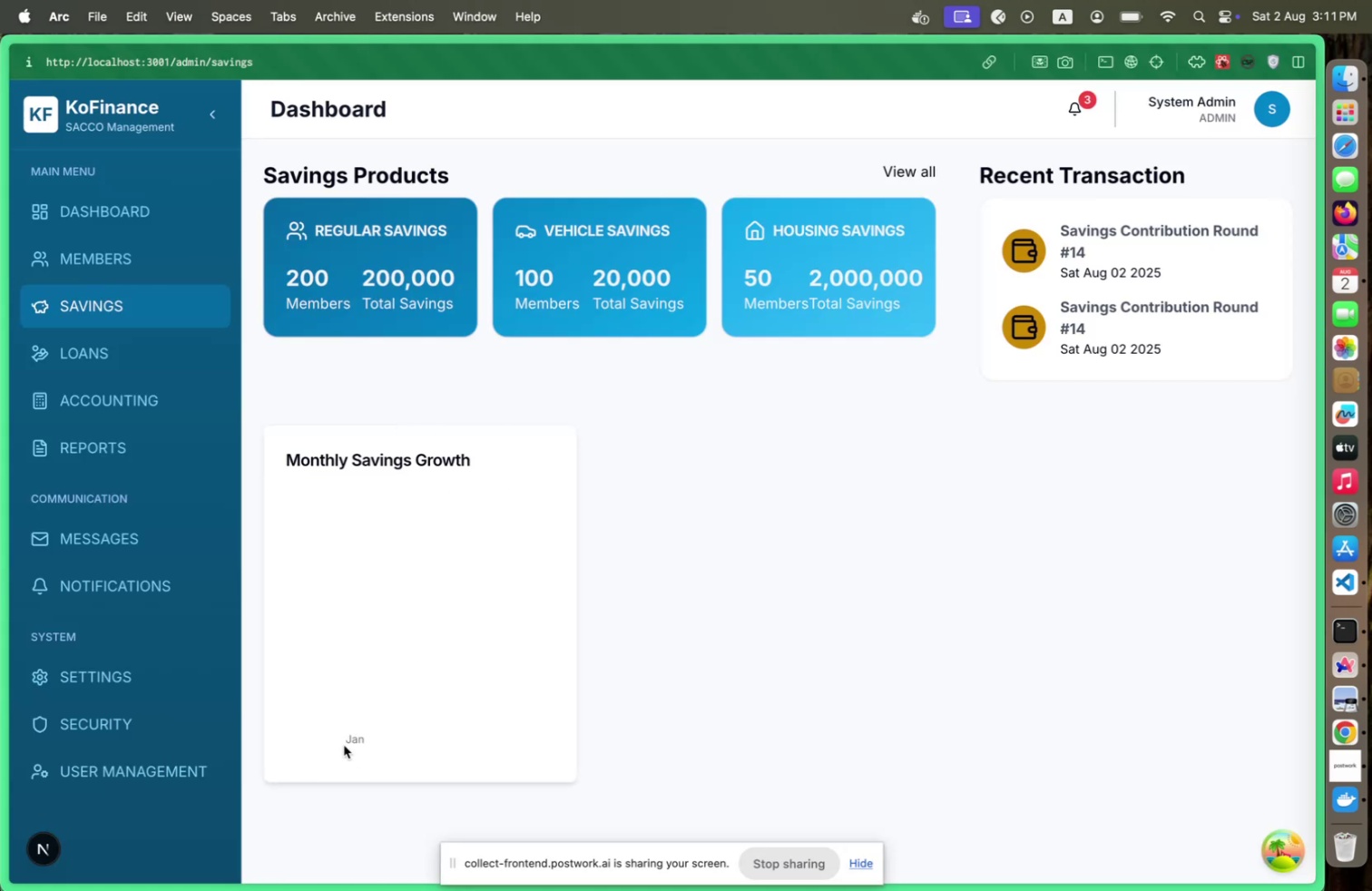 
key(Meta+CommandLeft)
 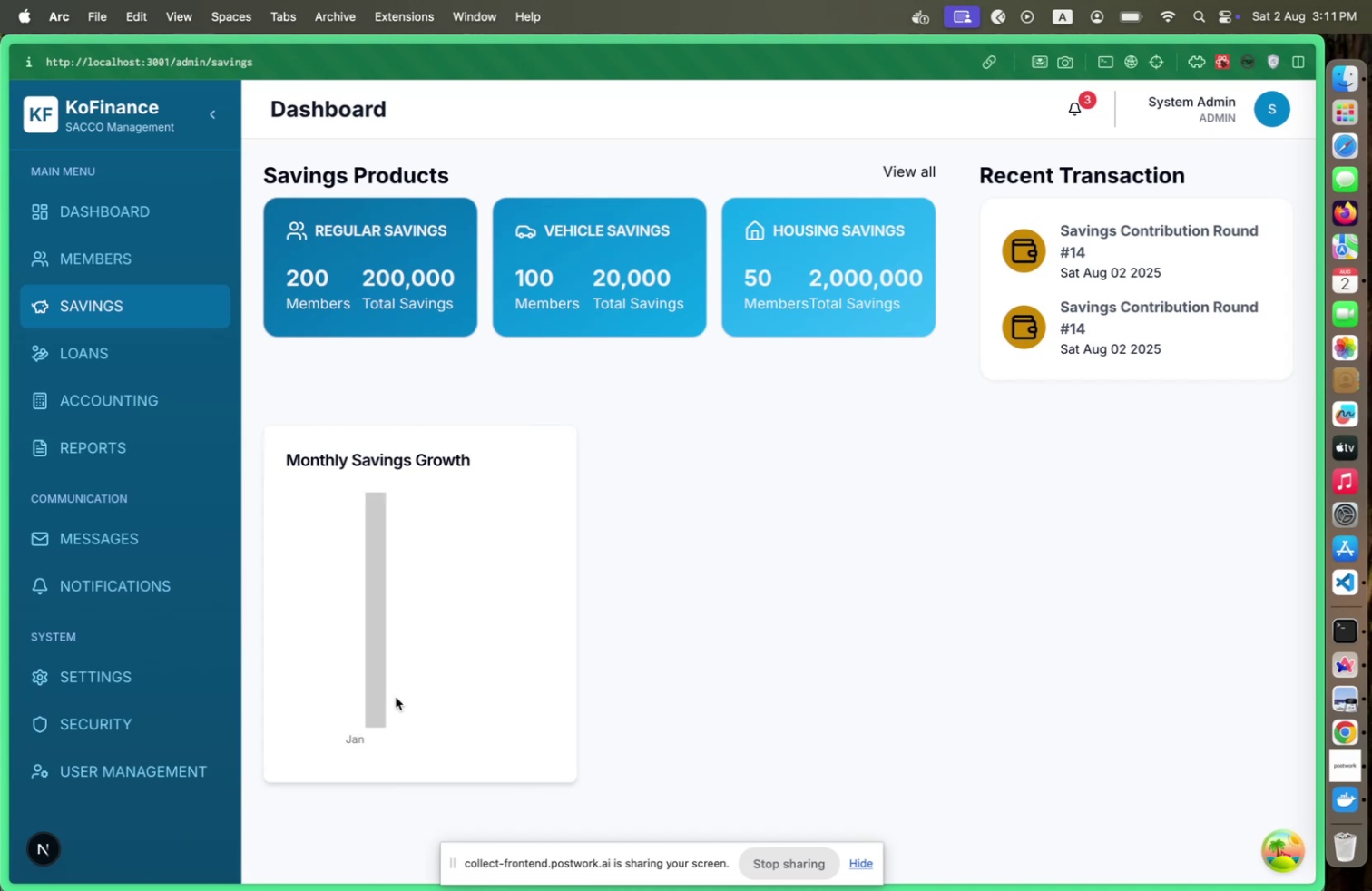 
key(Meta+Tab)
 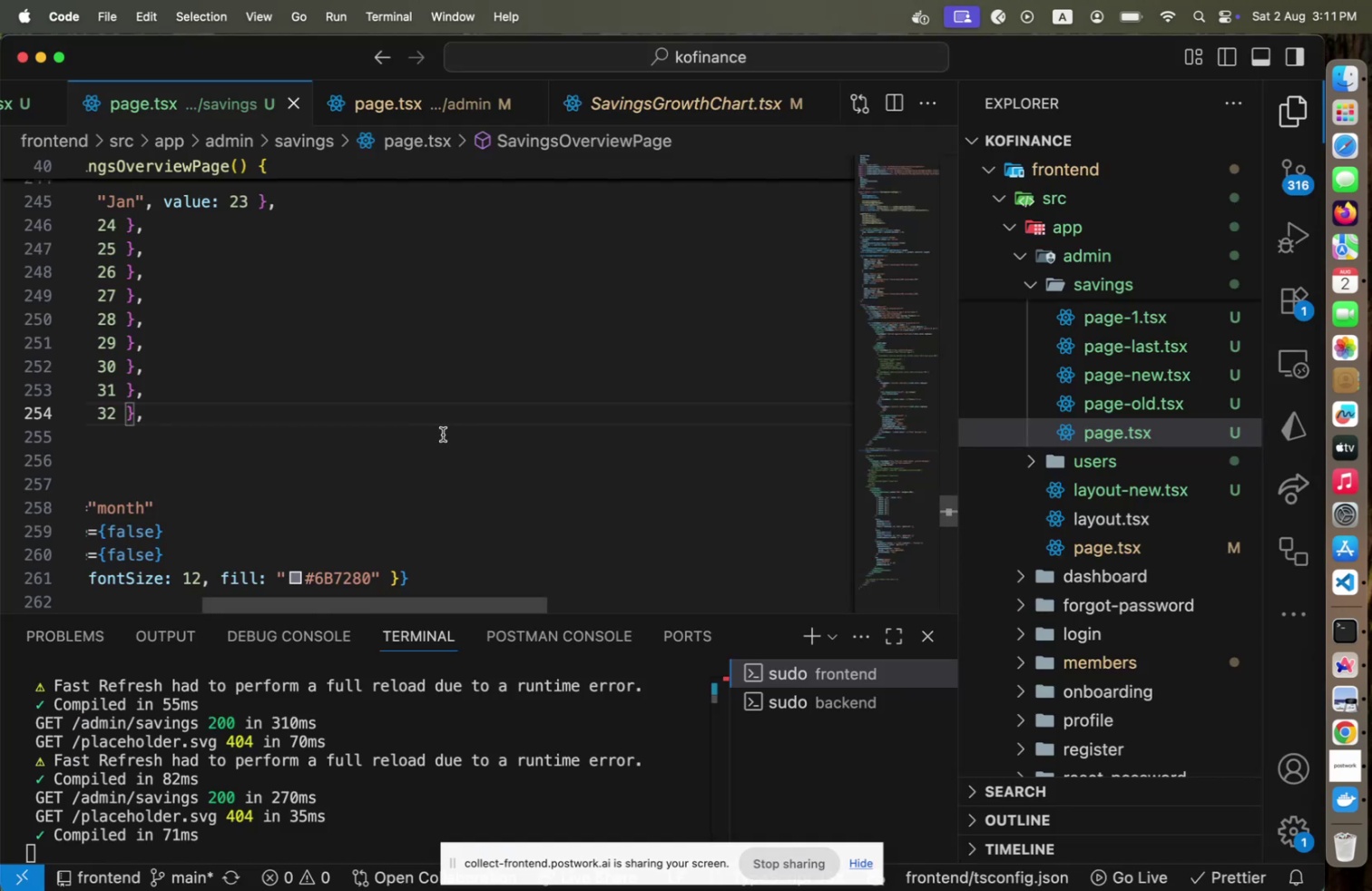 
key(Home)
 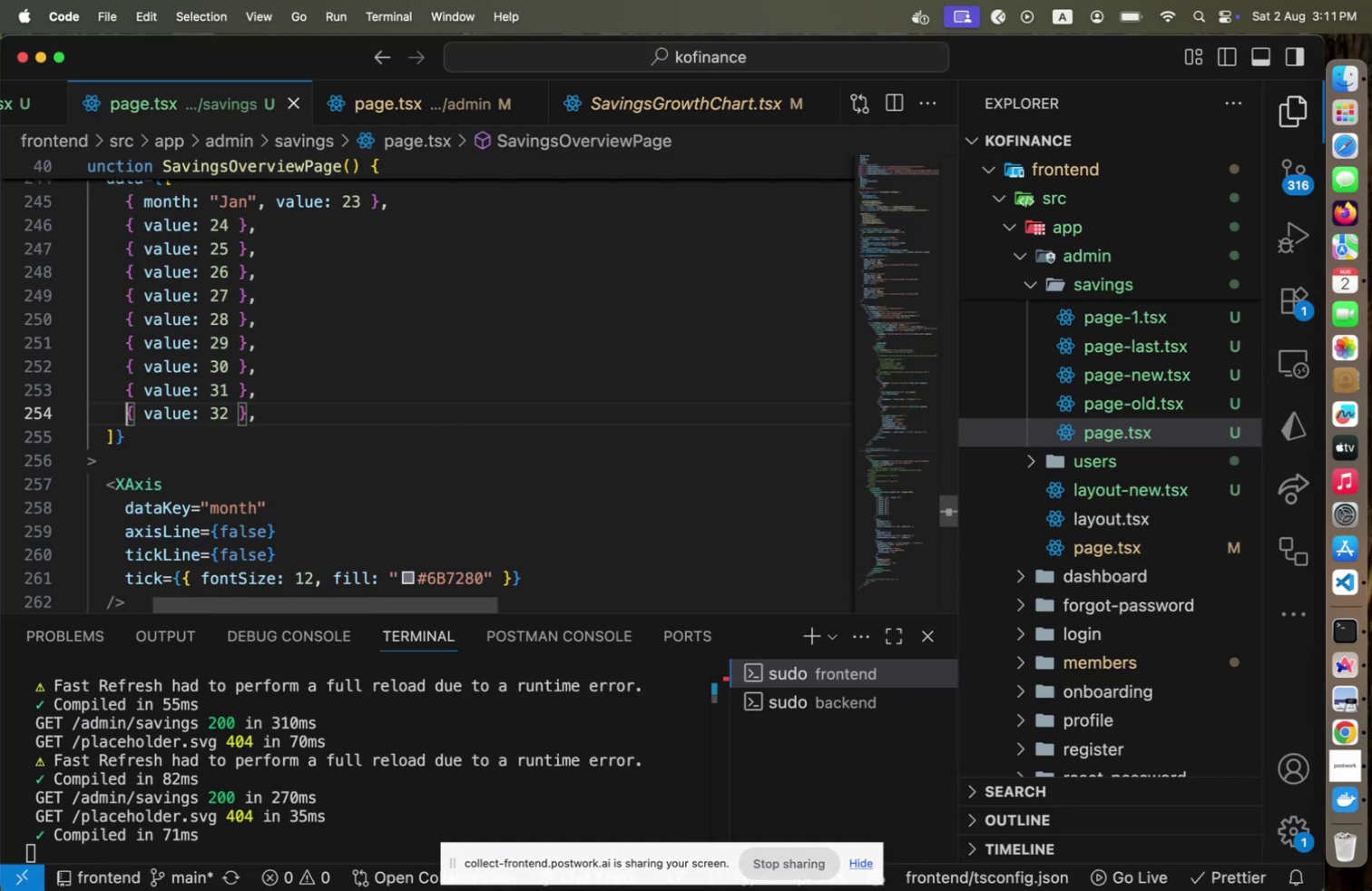 
hold_key(key=ArrowUp, duration=0.99)
 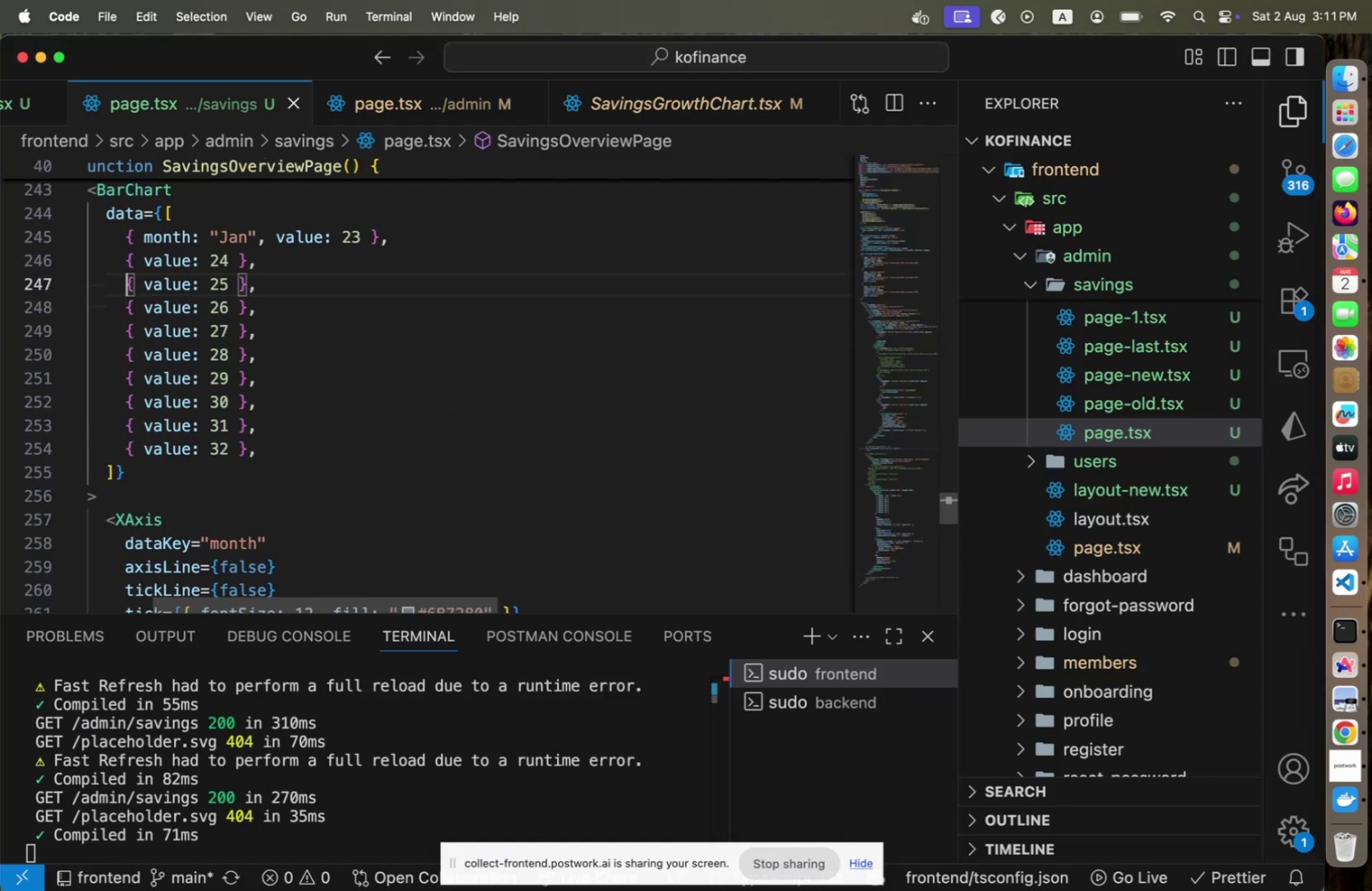 
key(ArrowRight)
 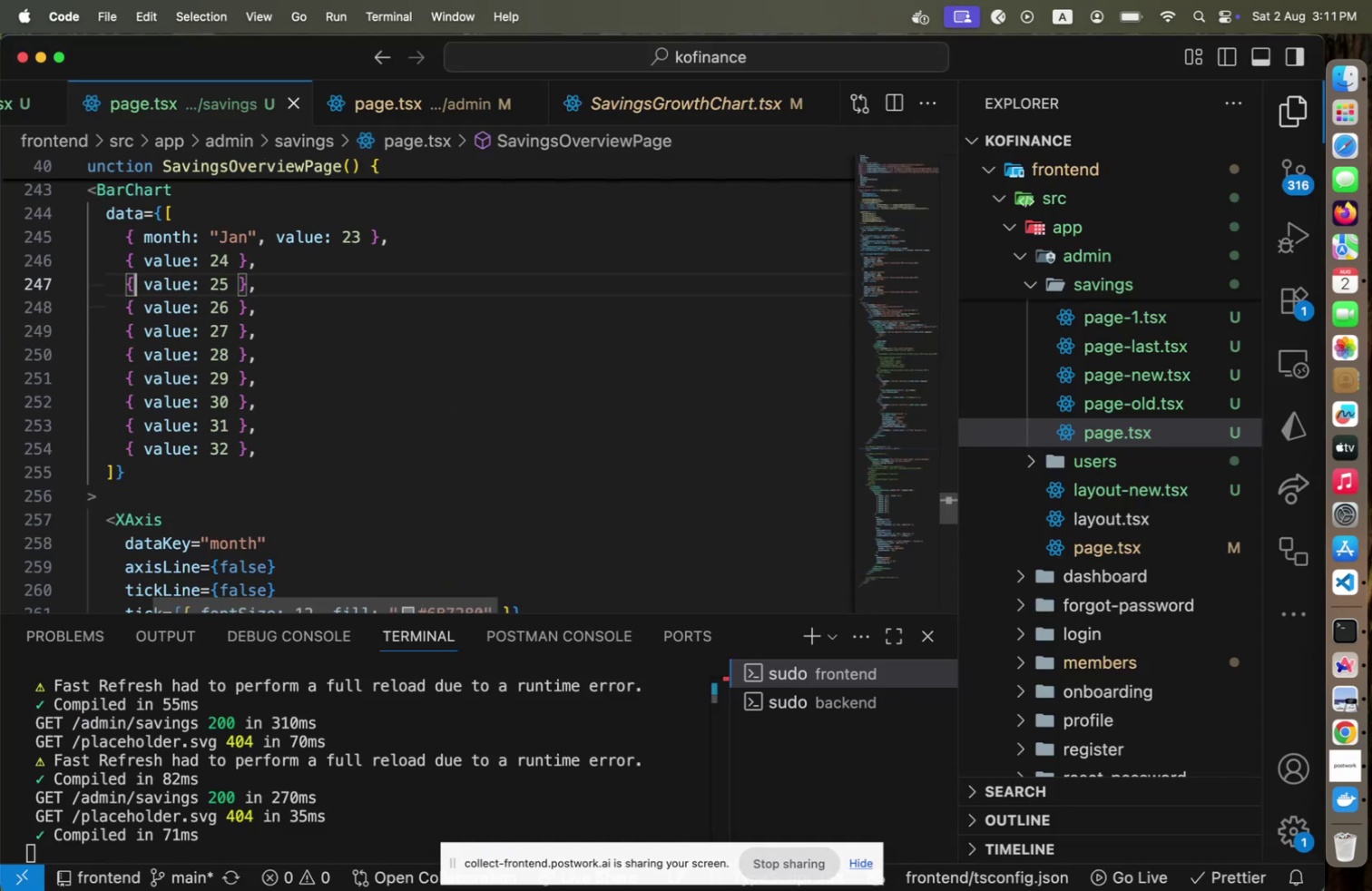 
key(ArrowRight)
 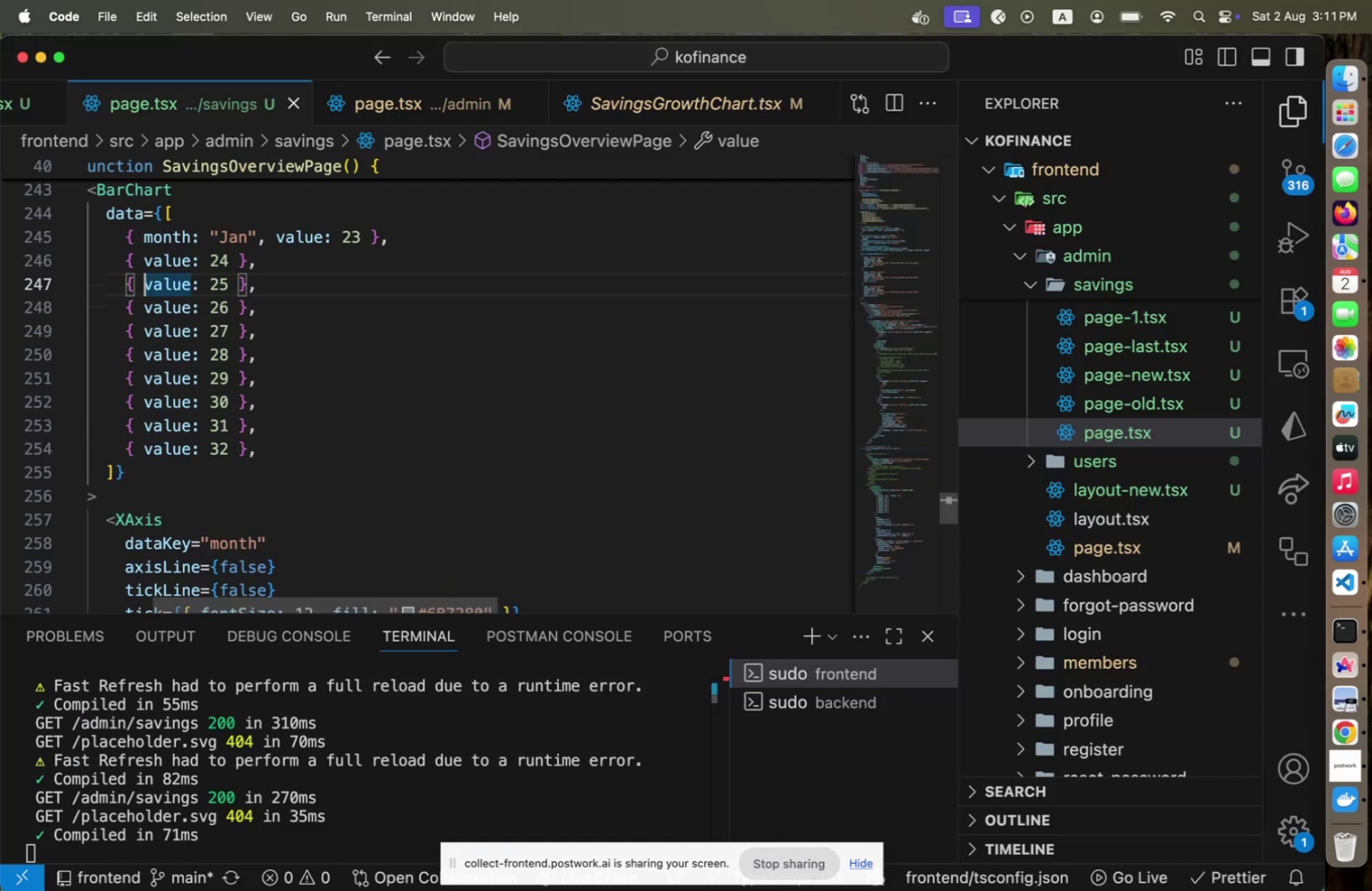 
key(ArrowUp)
 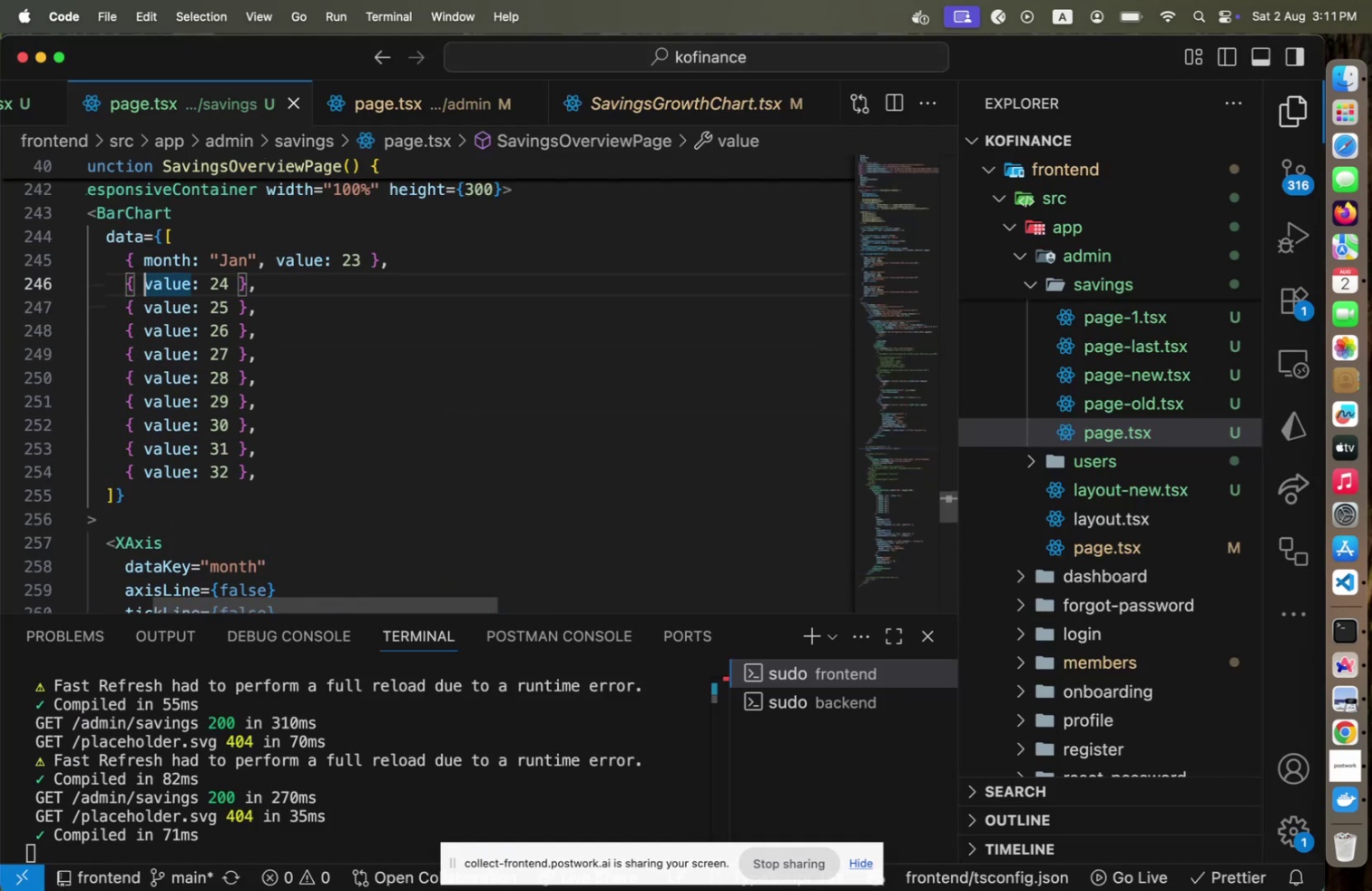 
type(month: "")
 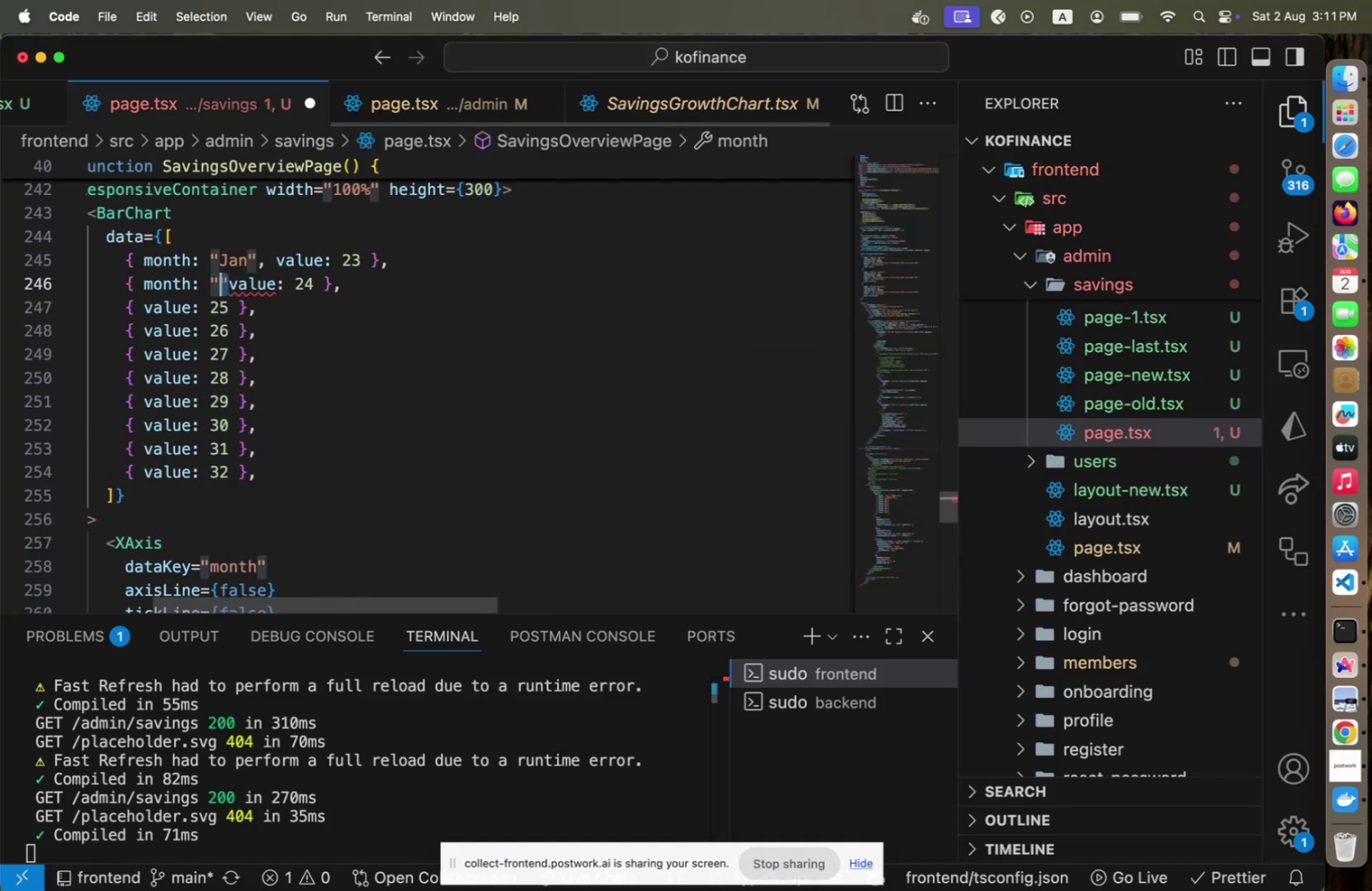 
key(Shift+ArrowLeft)
 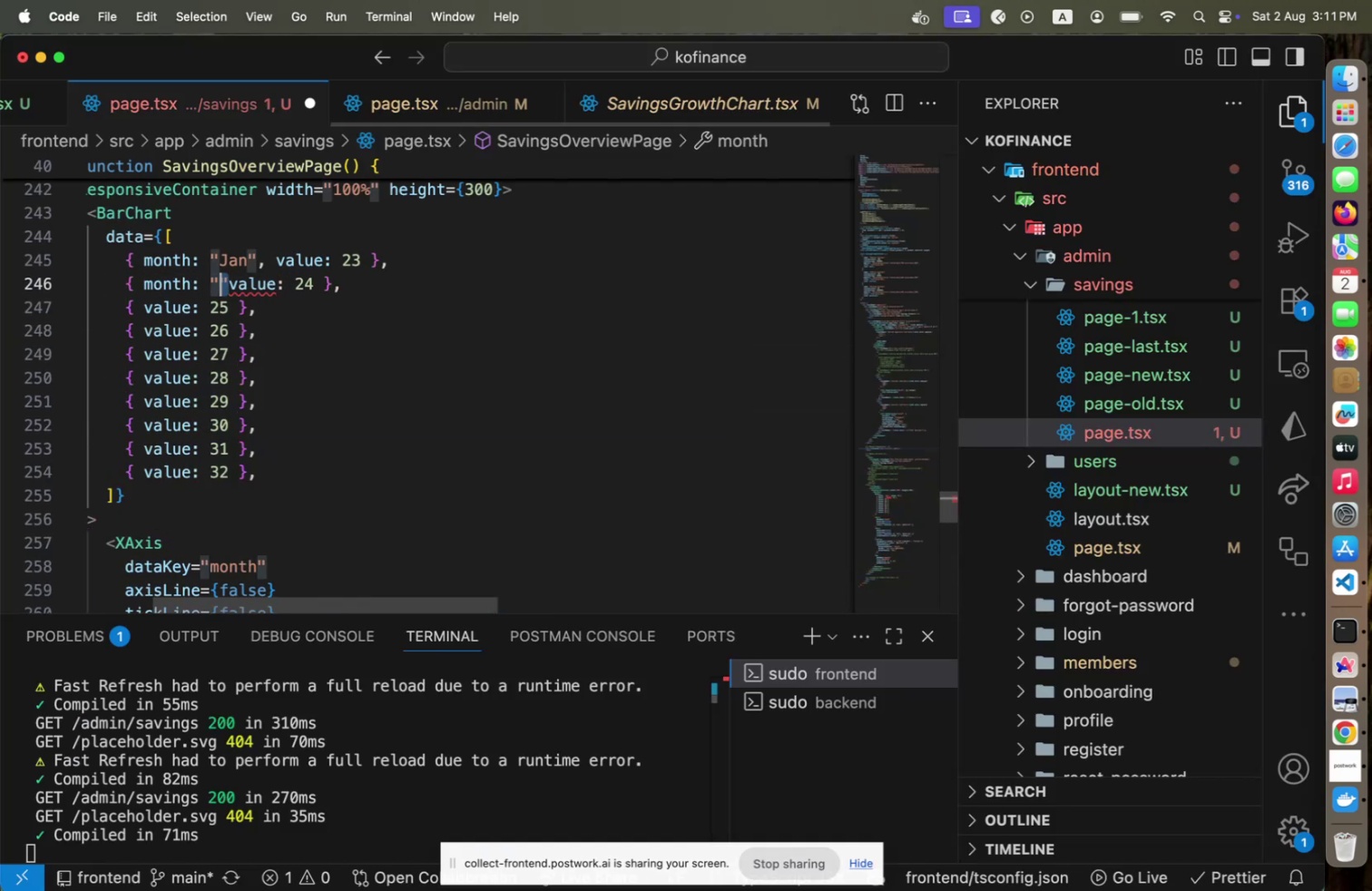 
type(GZE)
key(Backspace)
key(Backspace)
key(Backspace)
type(Feb"m)
key(Backspace)
type(, )
 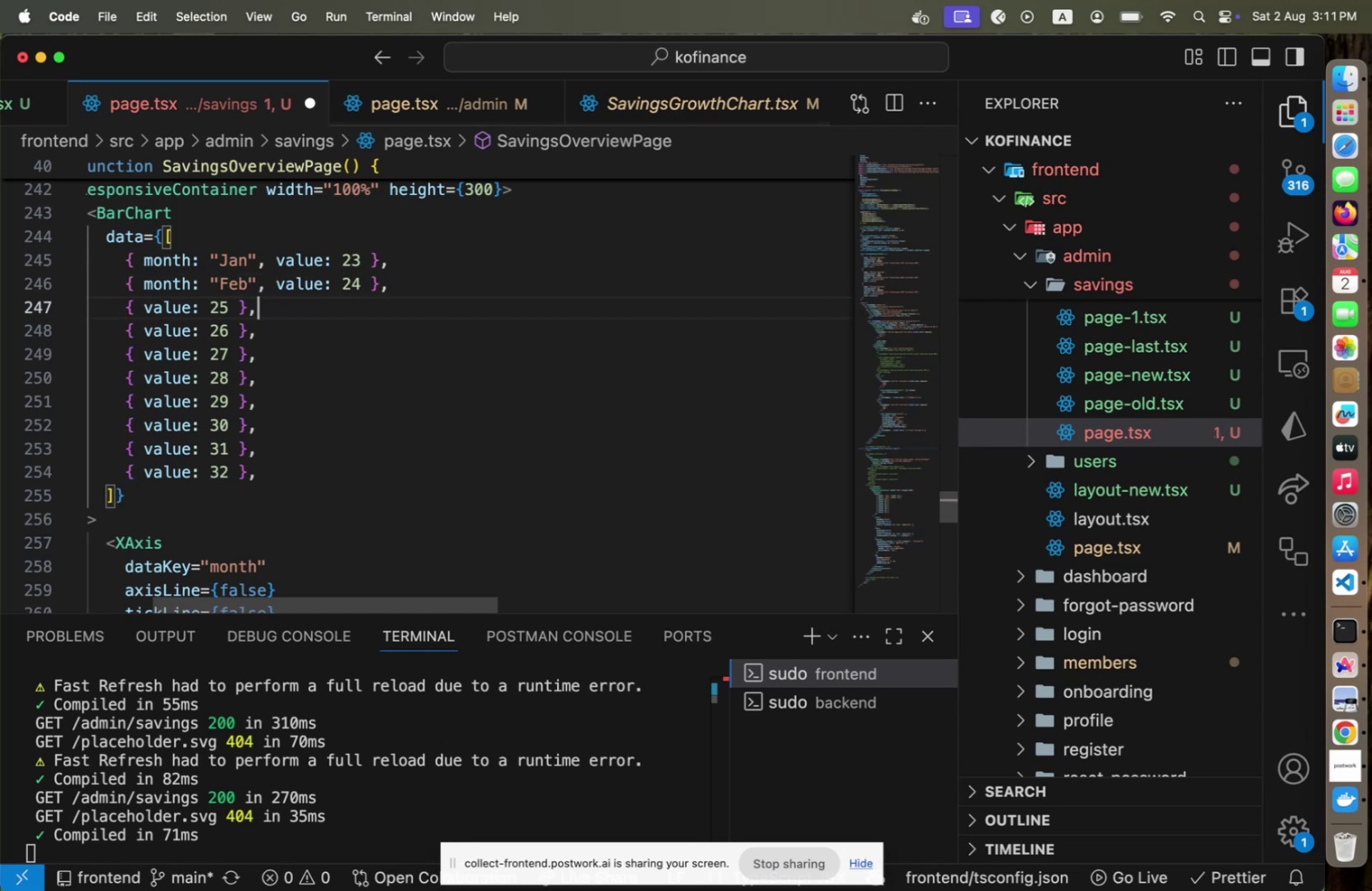 
 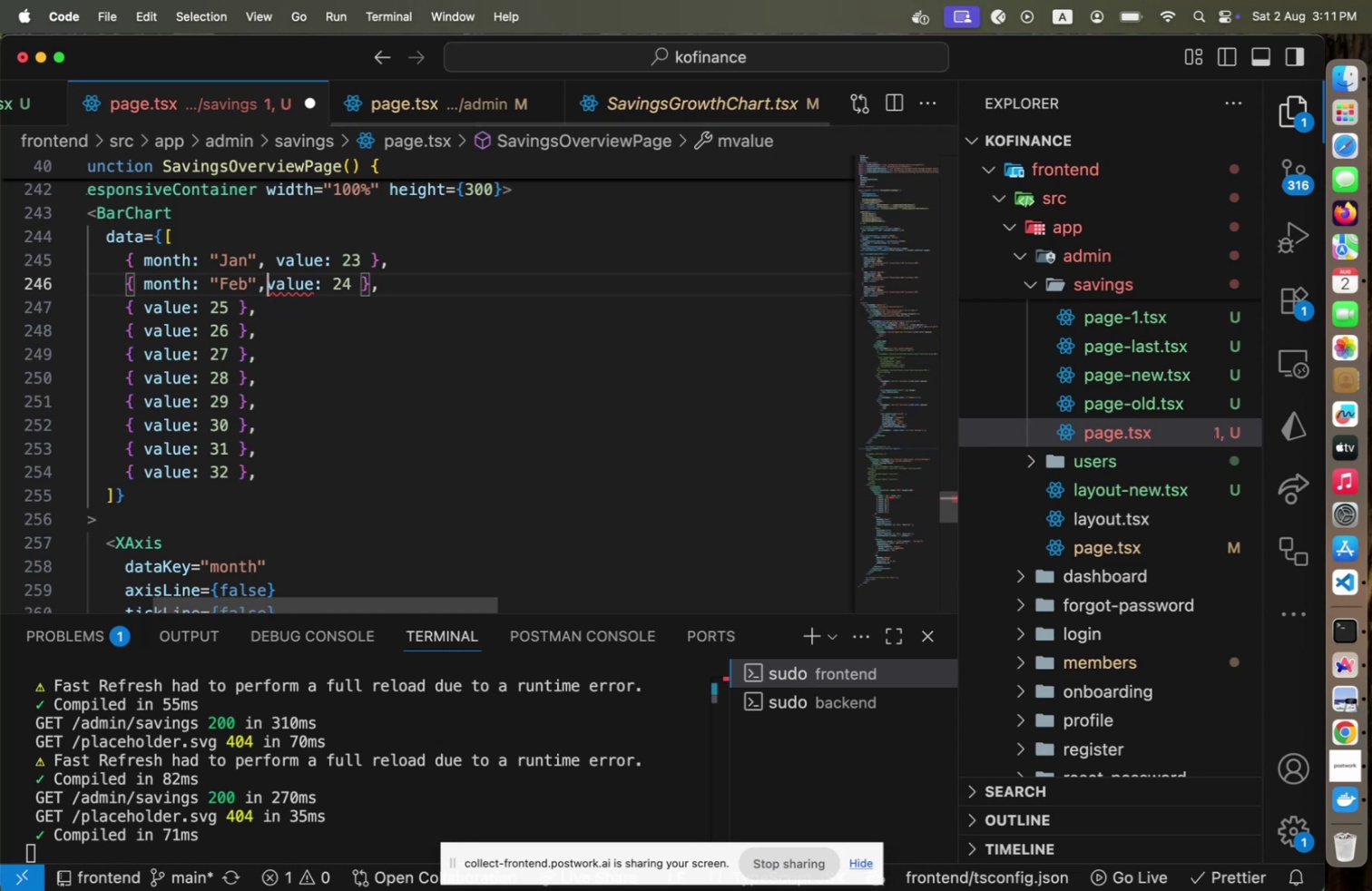 
key(ArrowDown)
 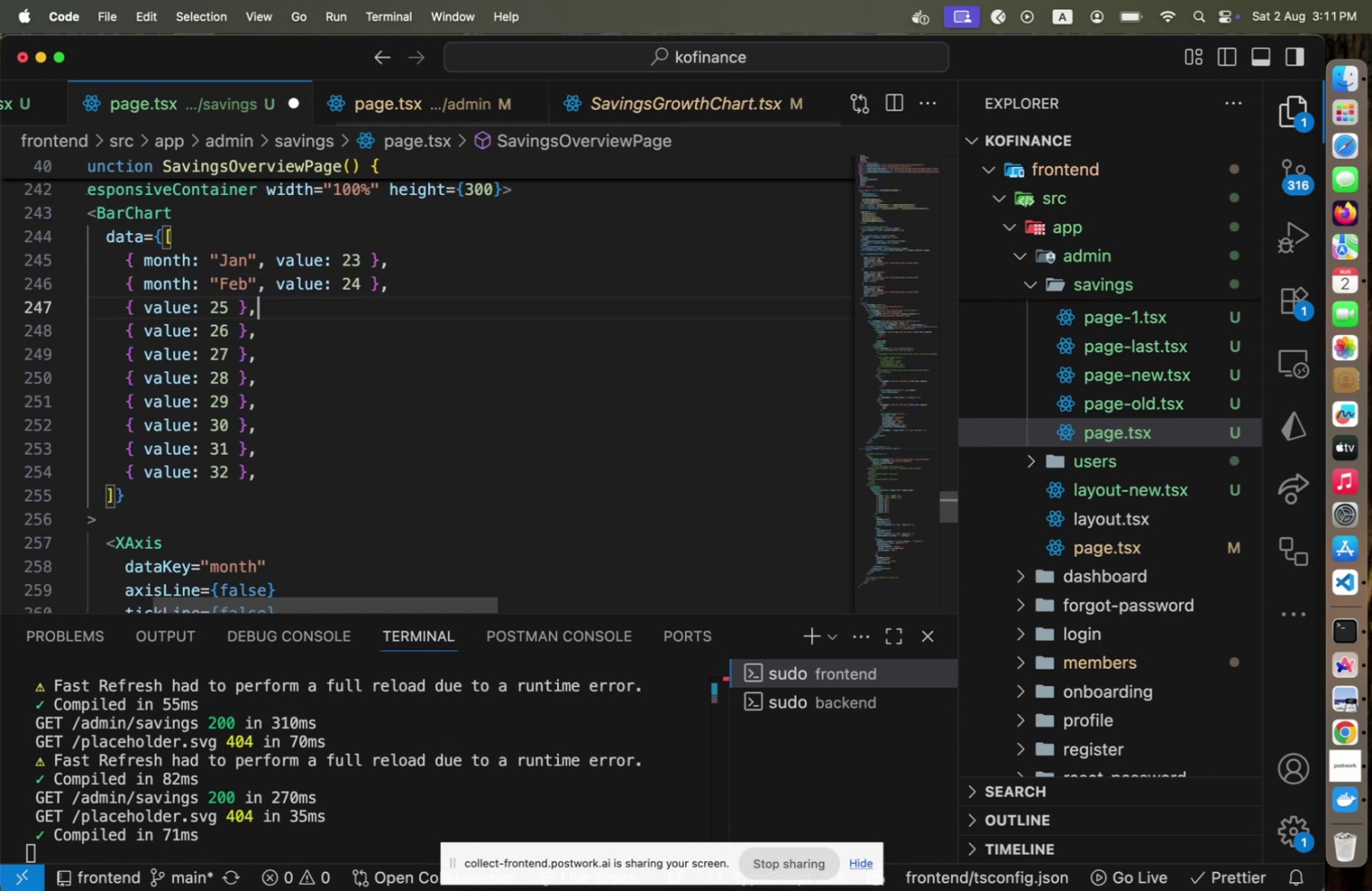 
hold_key(key=ArrowLeft, duration=1.43)
 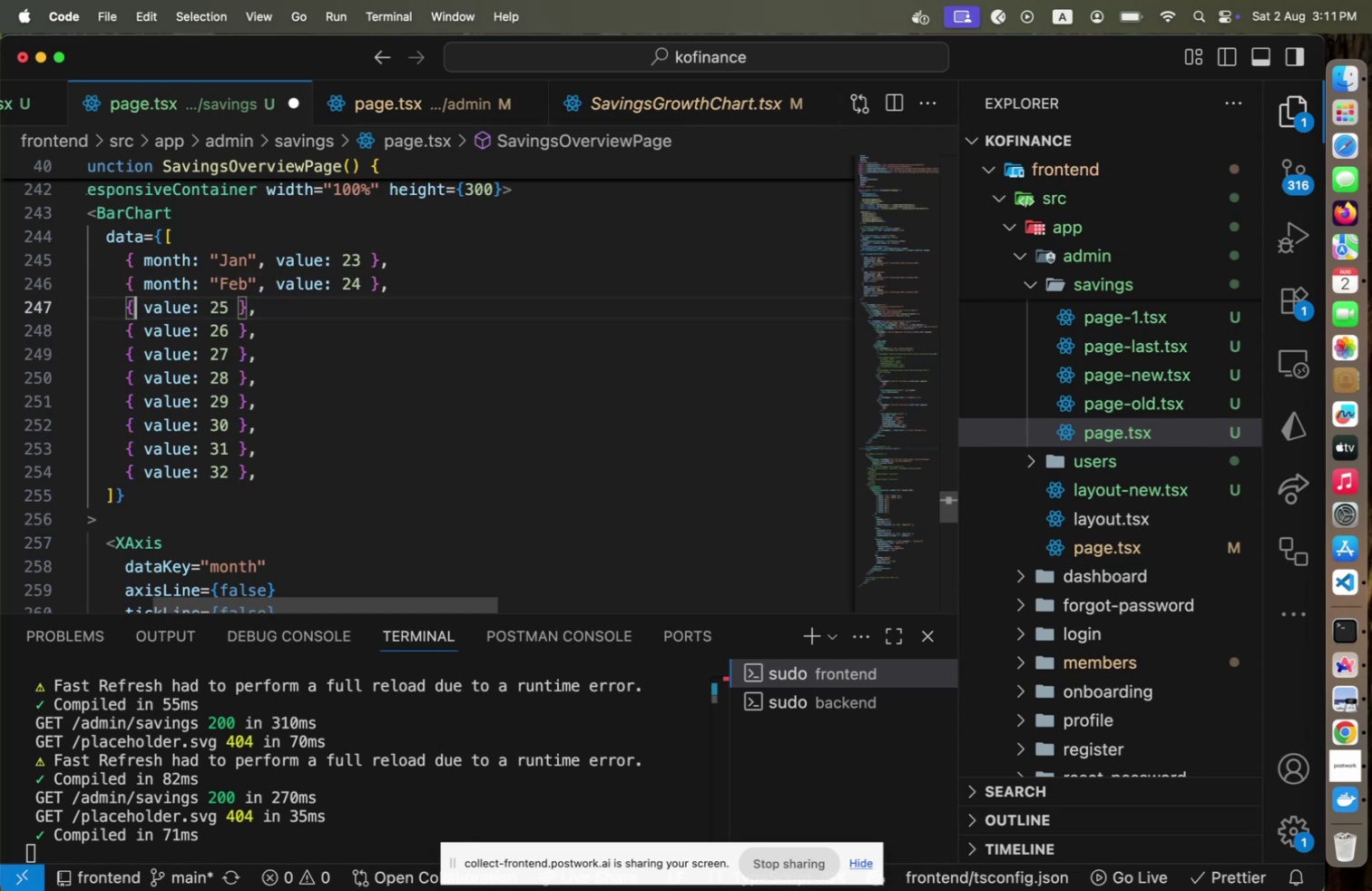 
key(ArrowLeft)
 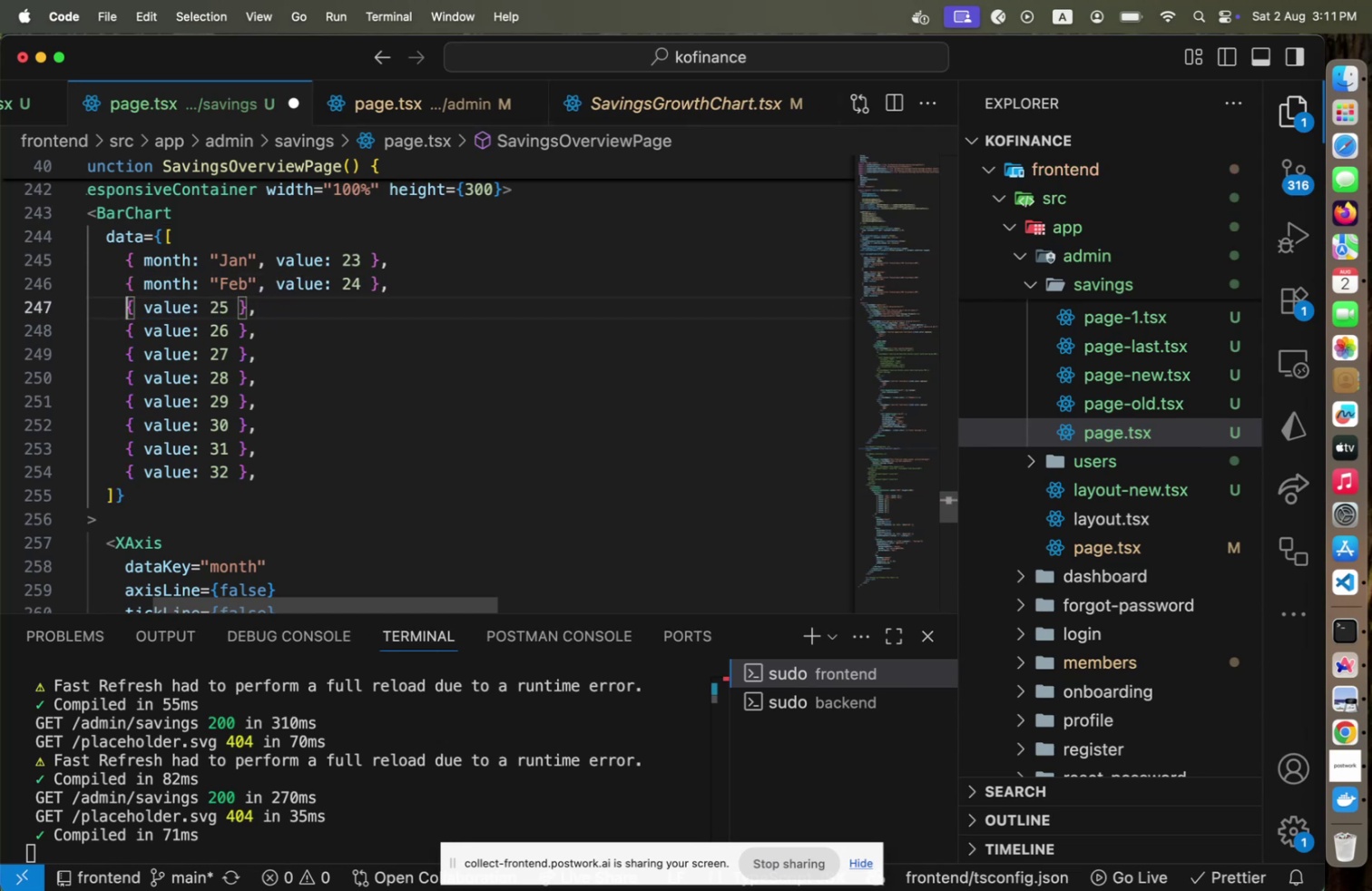 
key(Space)
 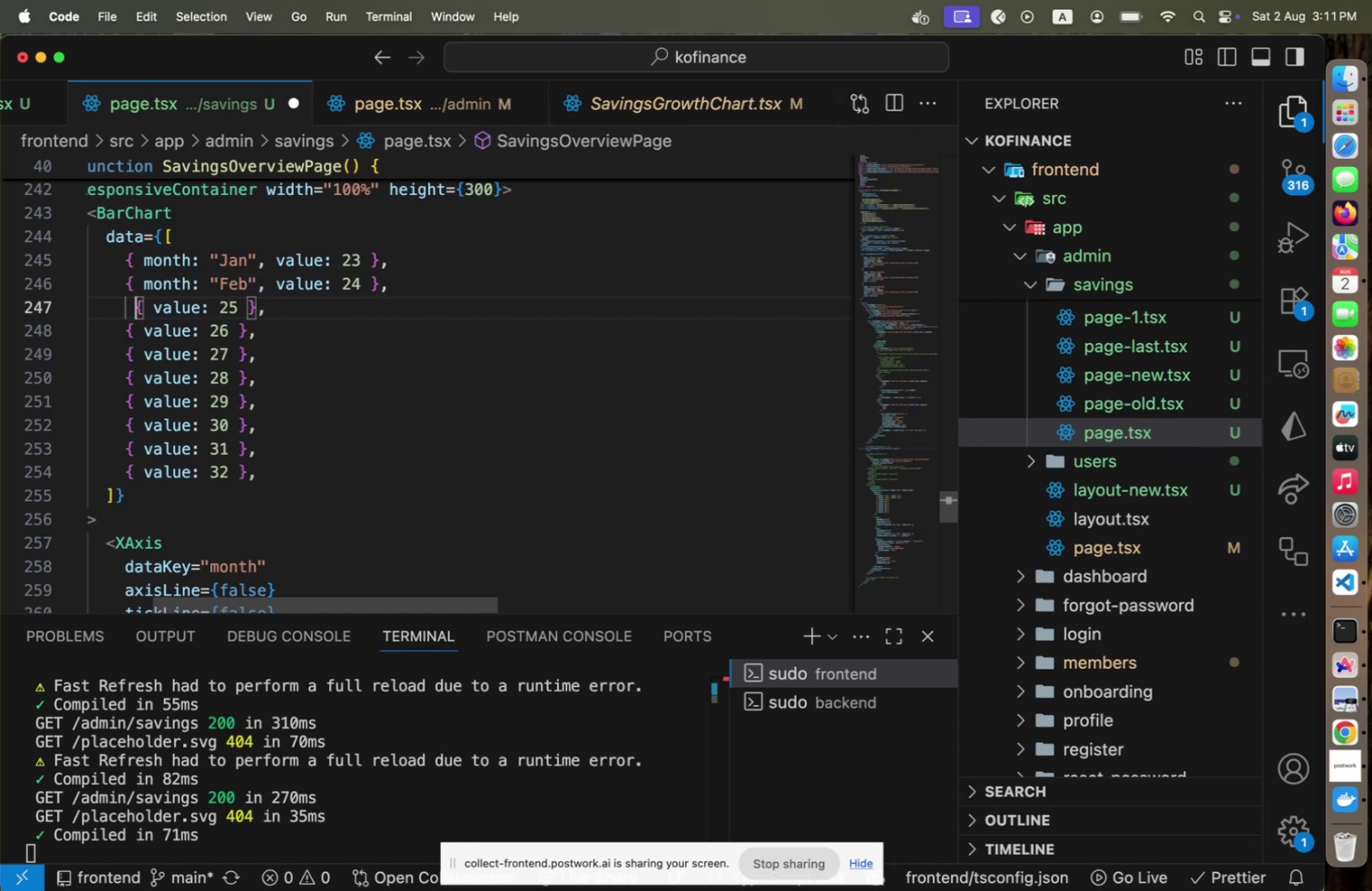 
key(Backspace)
 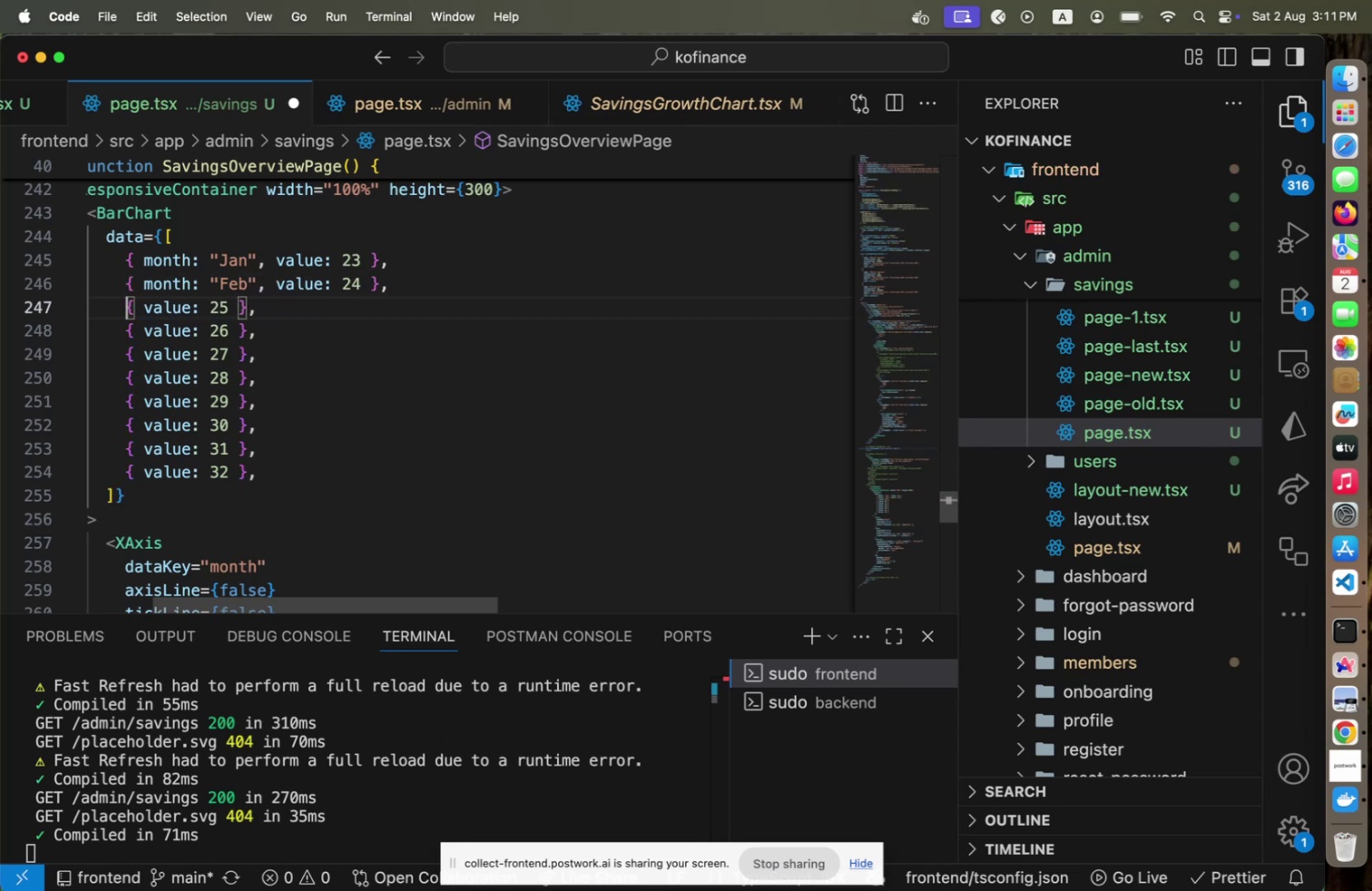 
key(ArrowRight)
 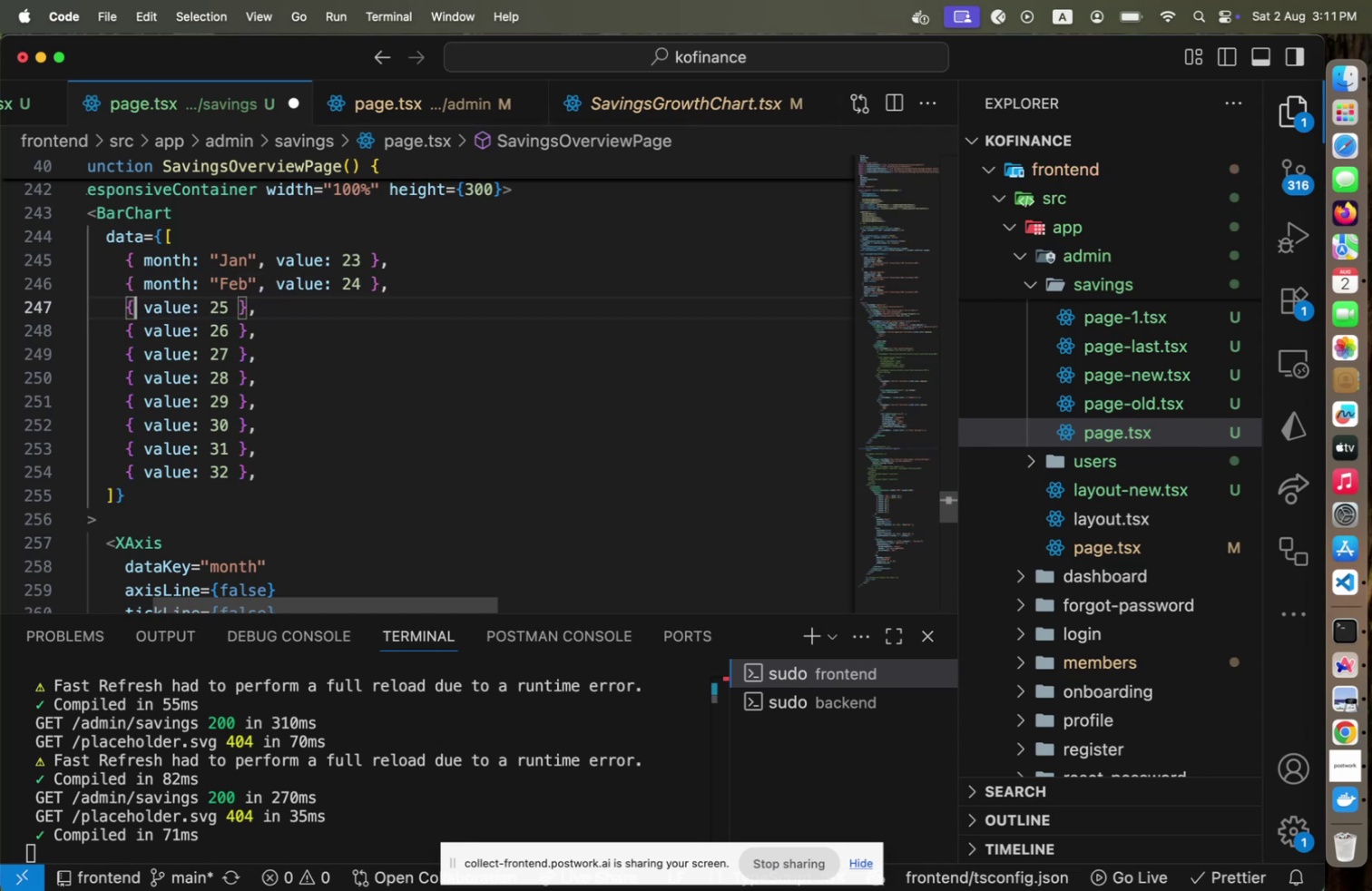 
type( month: "MAr)
key(Backspace)
key(Backspace)
type(ar)
 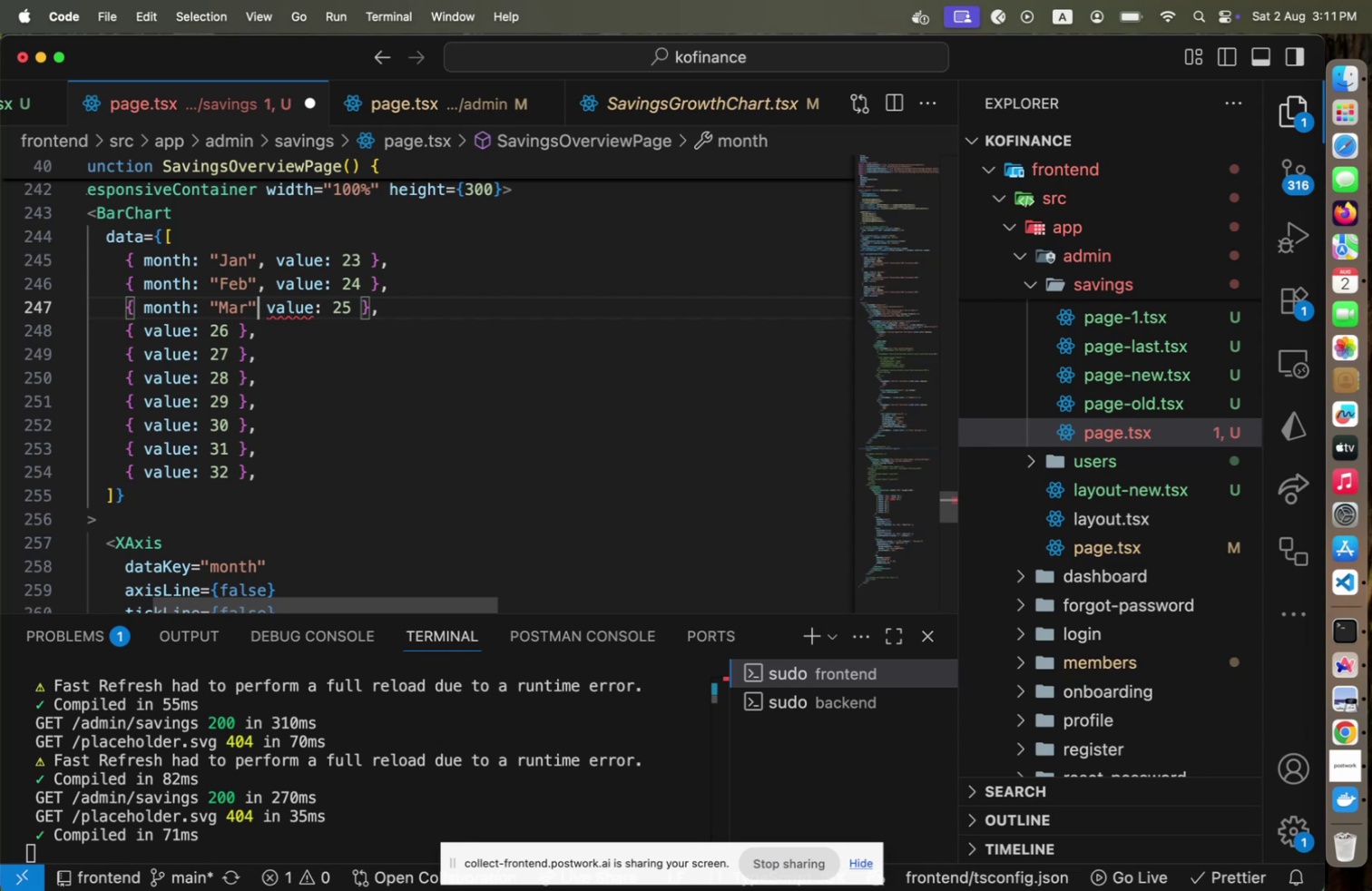 
 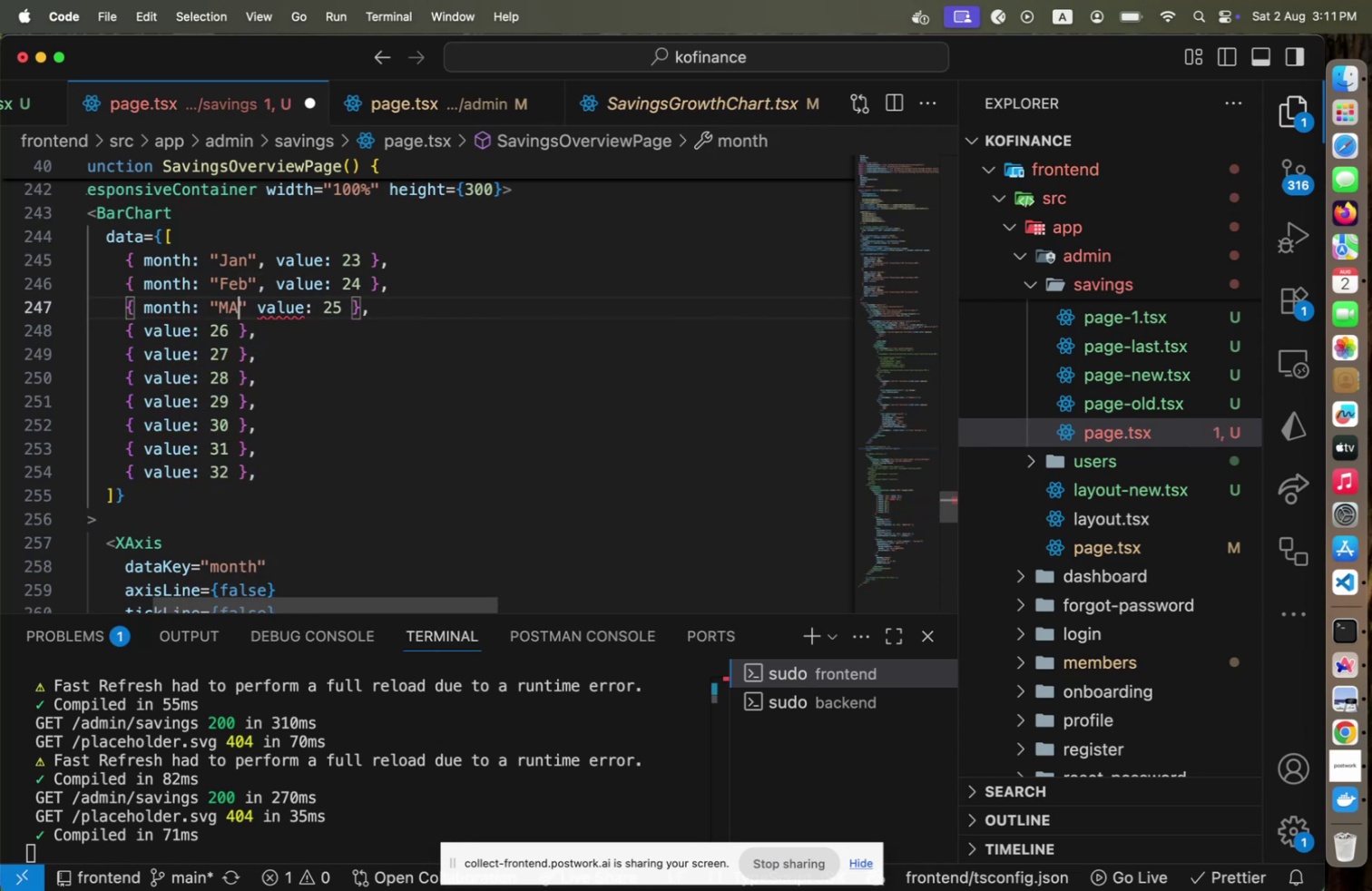 
key(ArrowRight)
 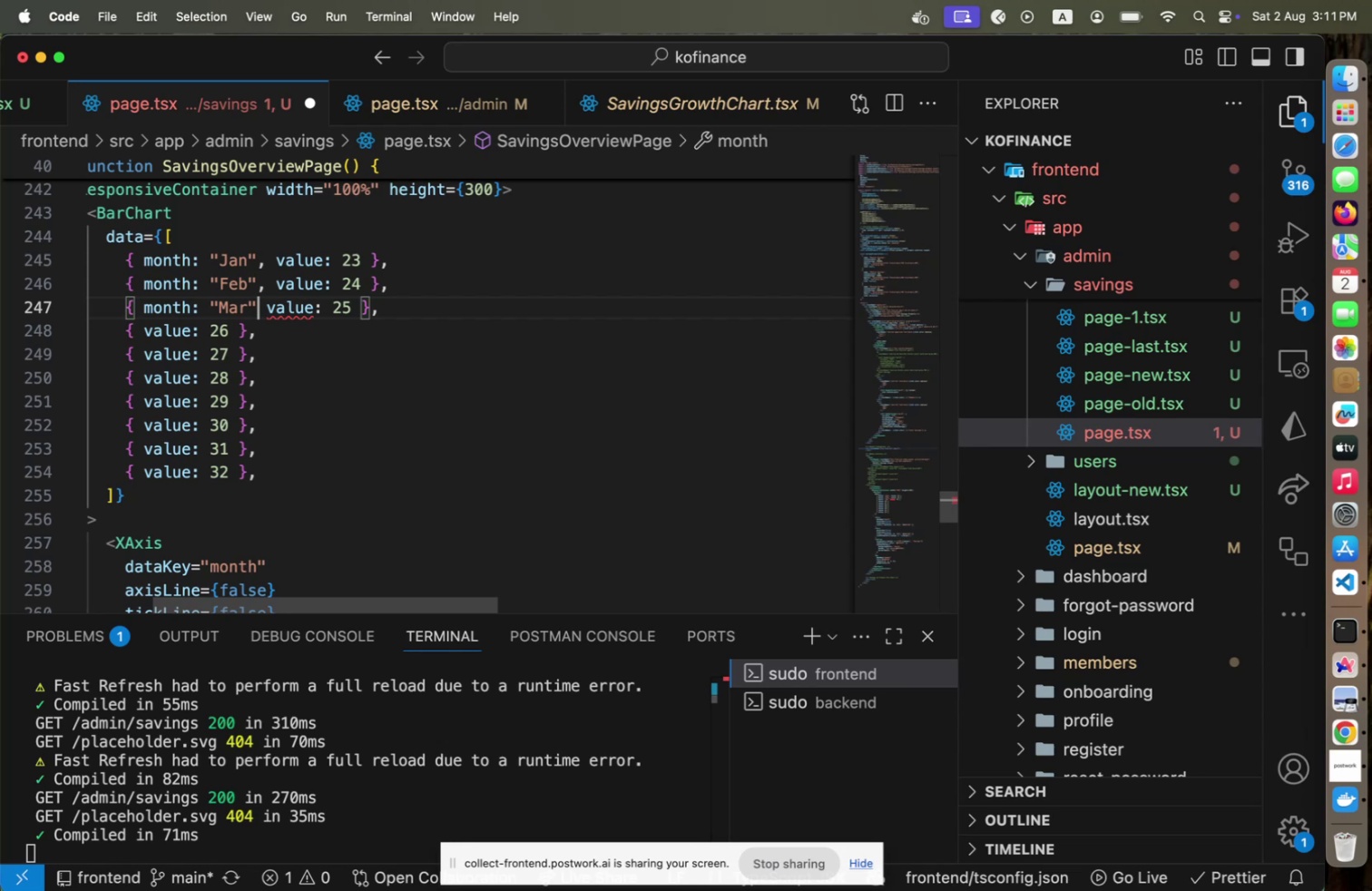 
key(Comma)
 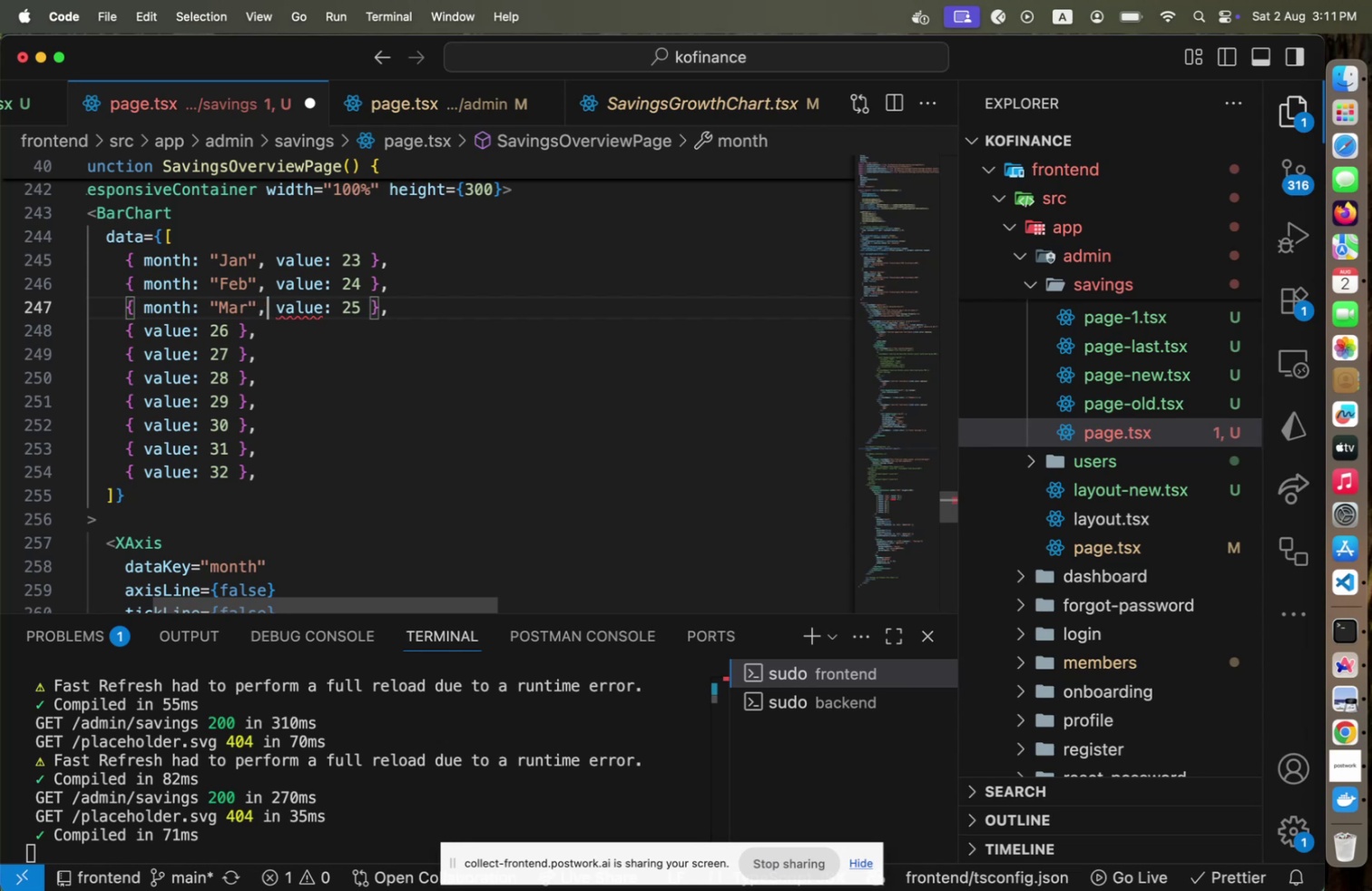 
key(Meta+CommandLeft)
 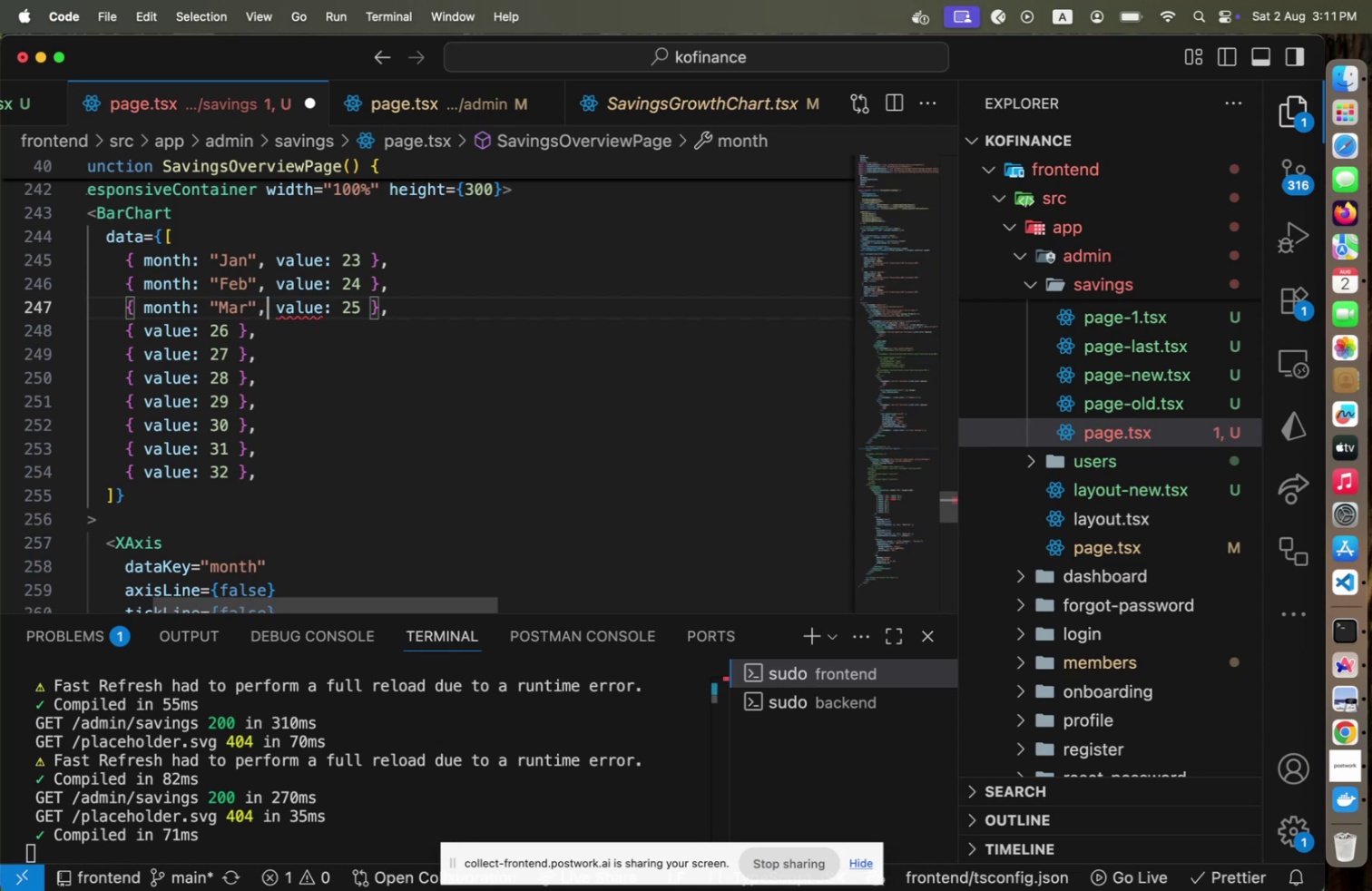 
key(Meta+S)
 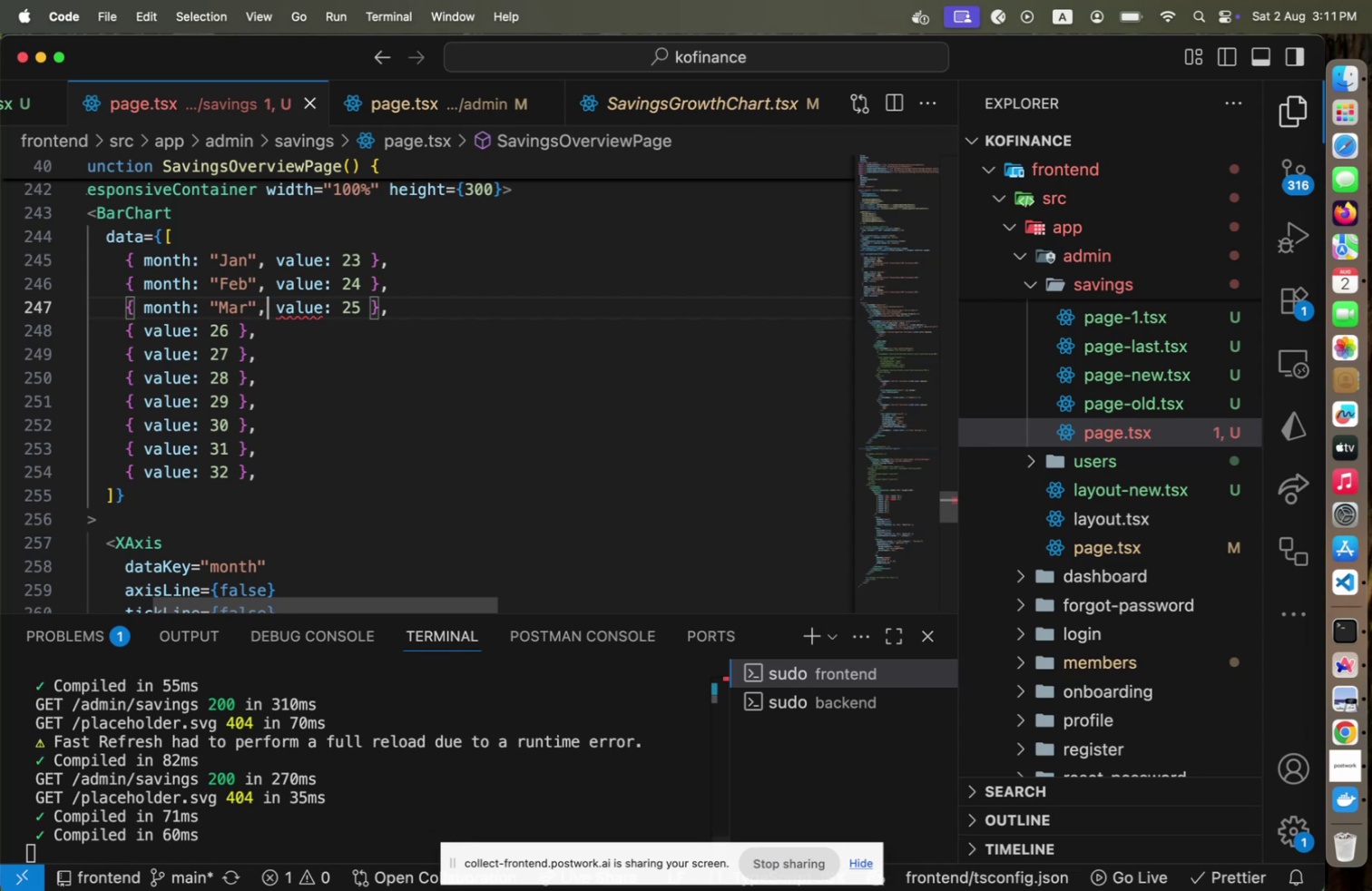 
key(Meta+CommandLeft)
 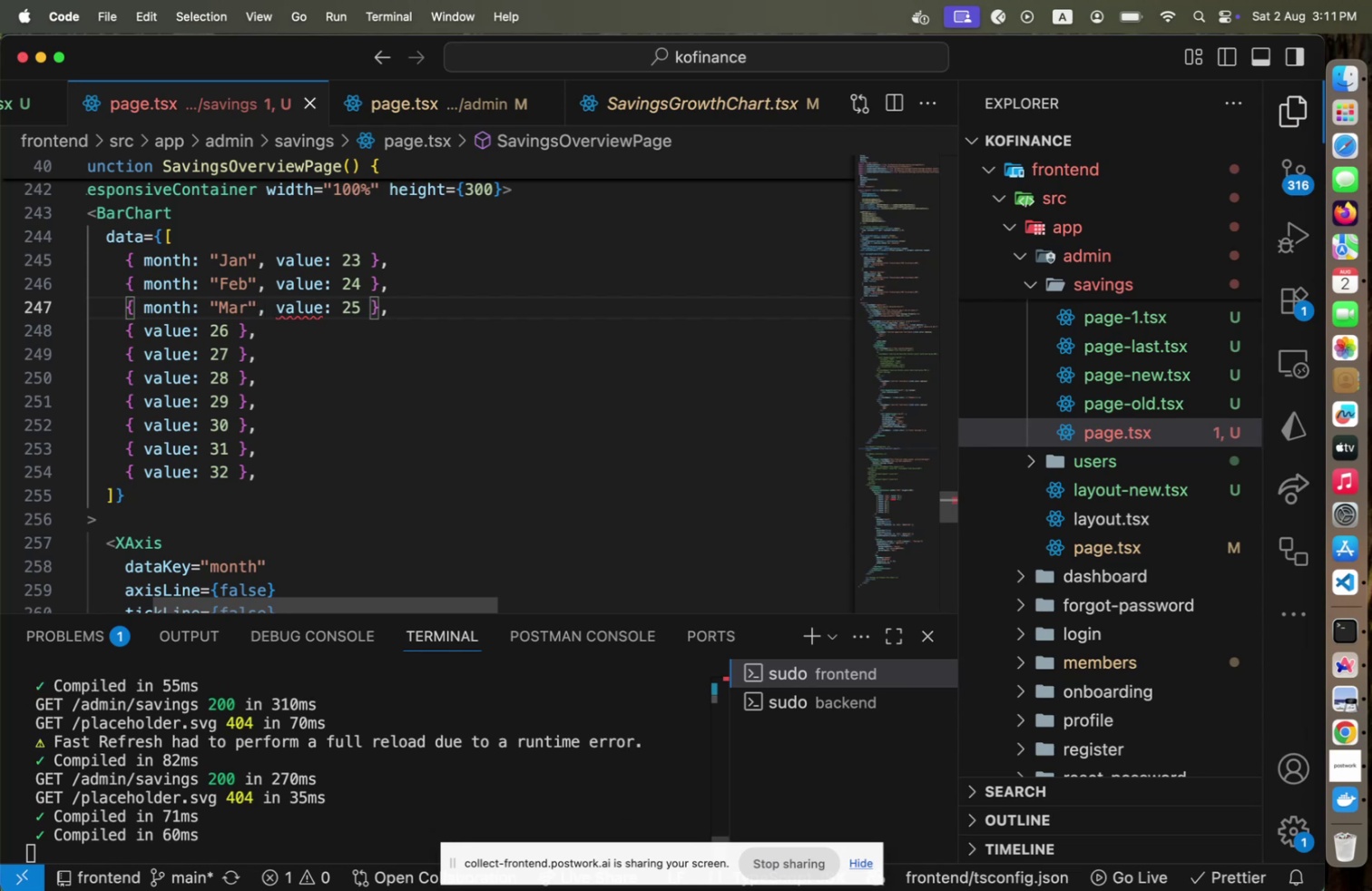 
key(Meta+Tab)
 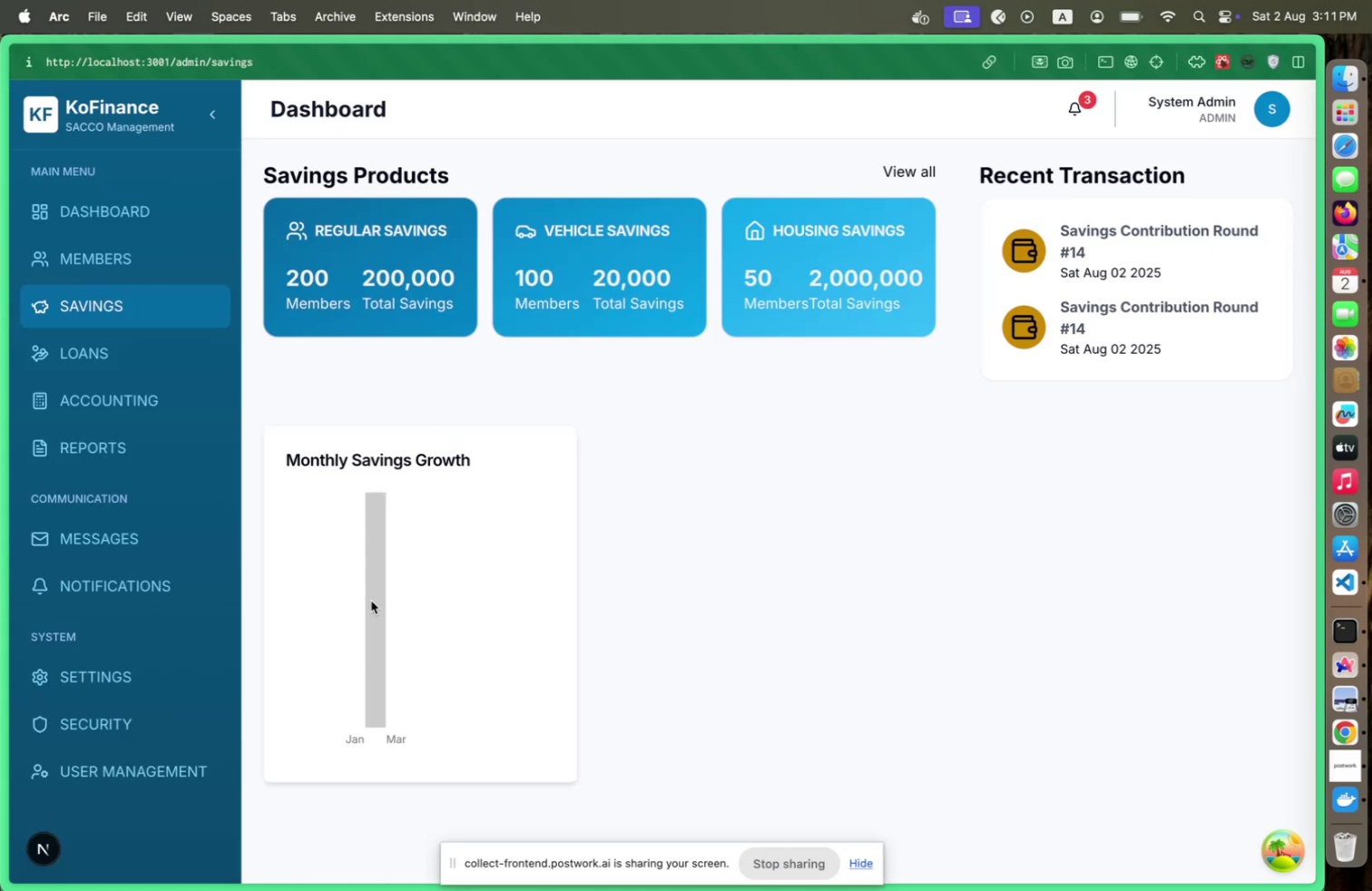 
key(Meta+CommandLeft)
 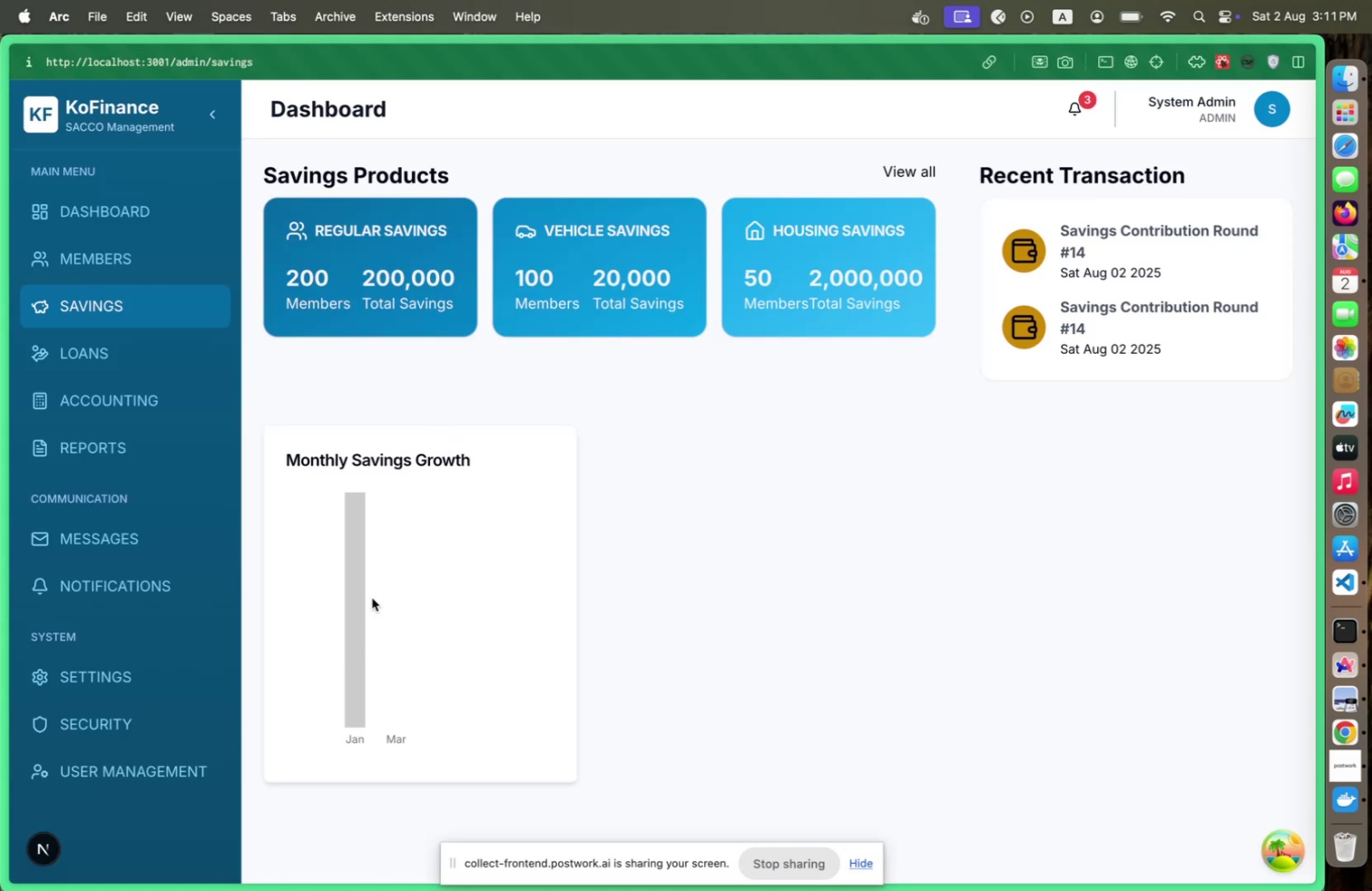 
key(Meta+Tab)
 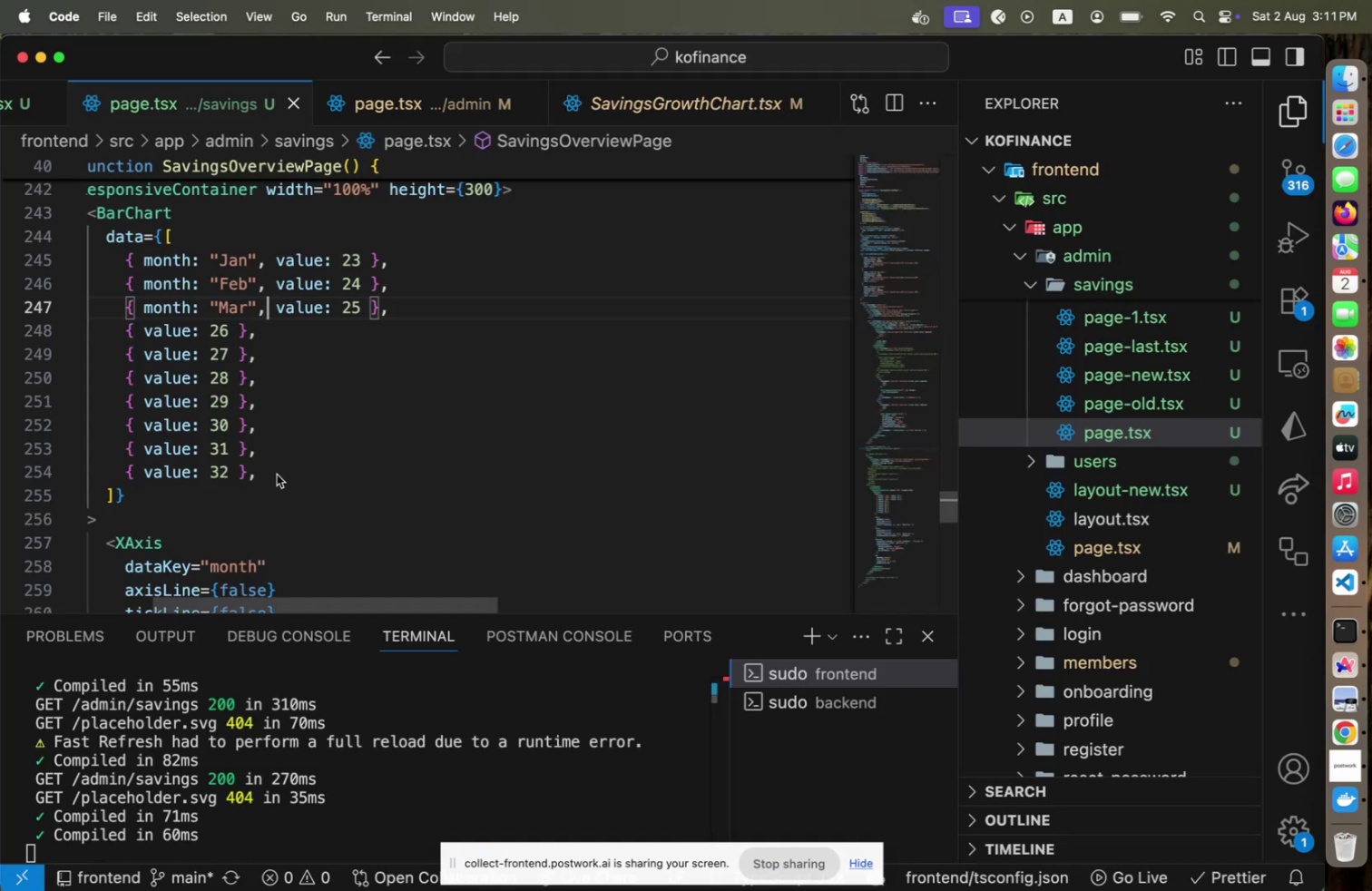 
scroll: coordinate [277, 474], scroll_direction: down, amount: 3.0
 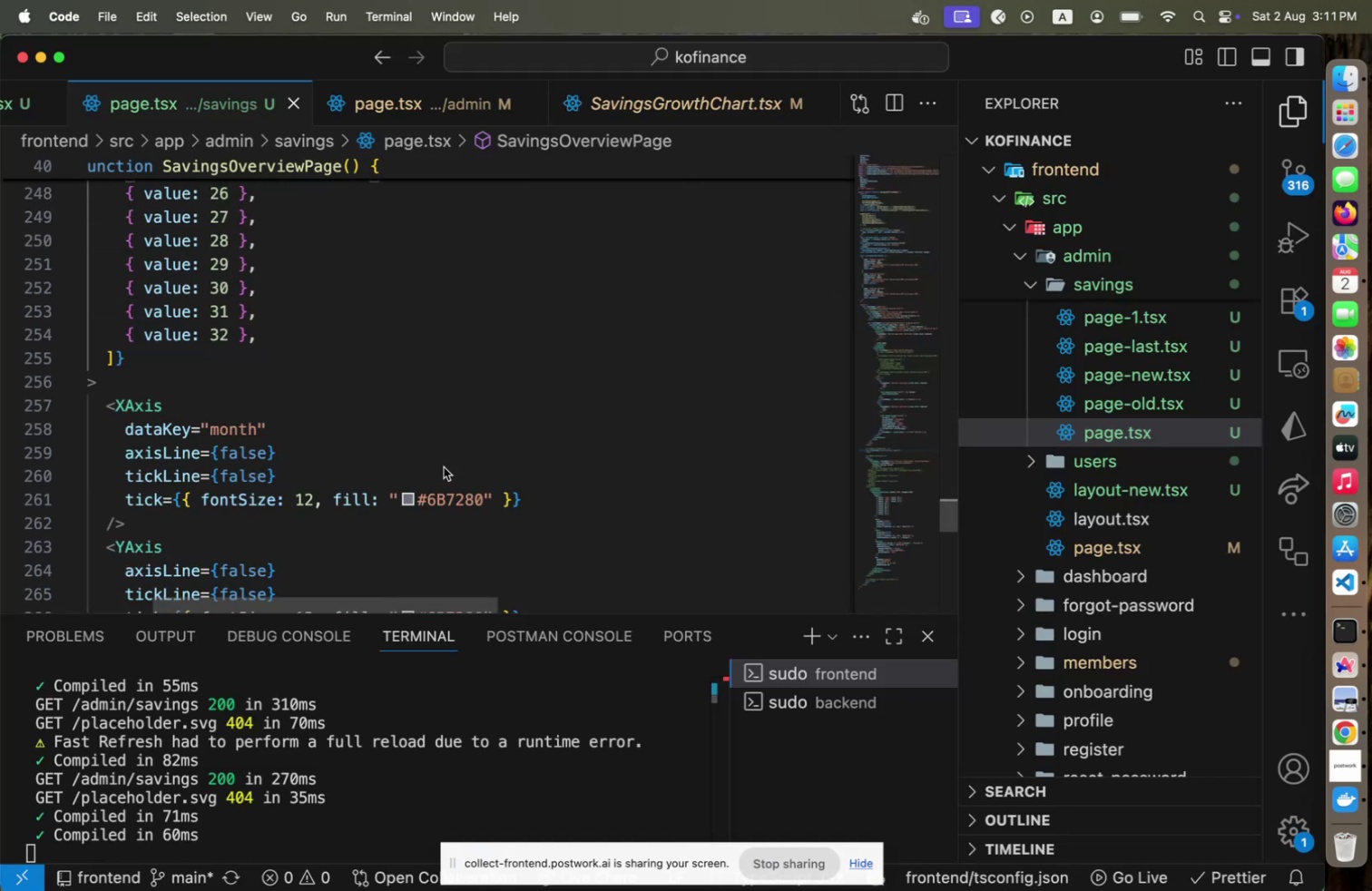 
left_click([433, 497])
 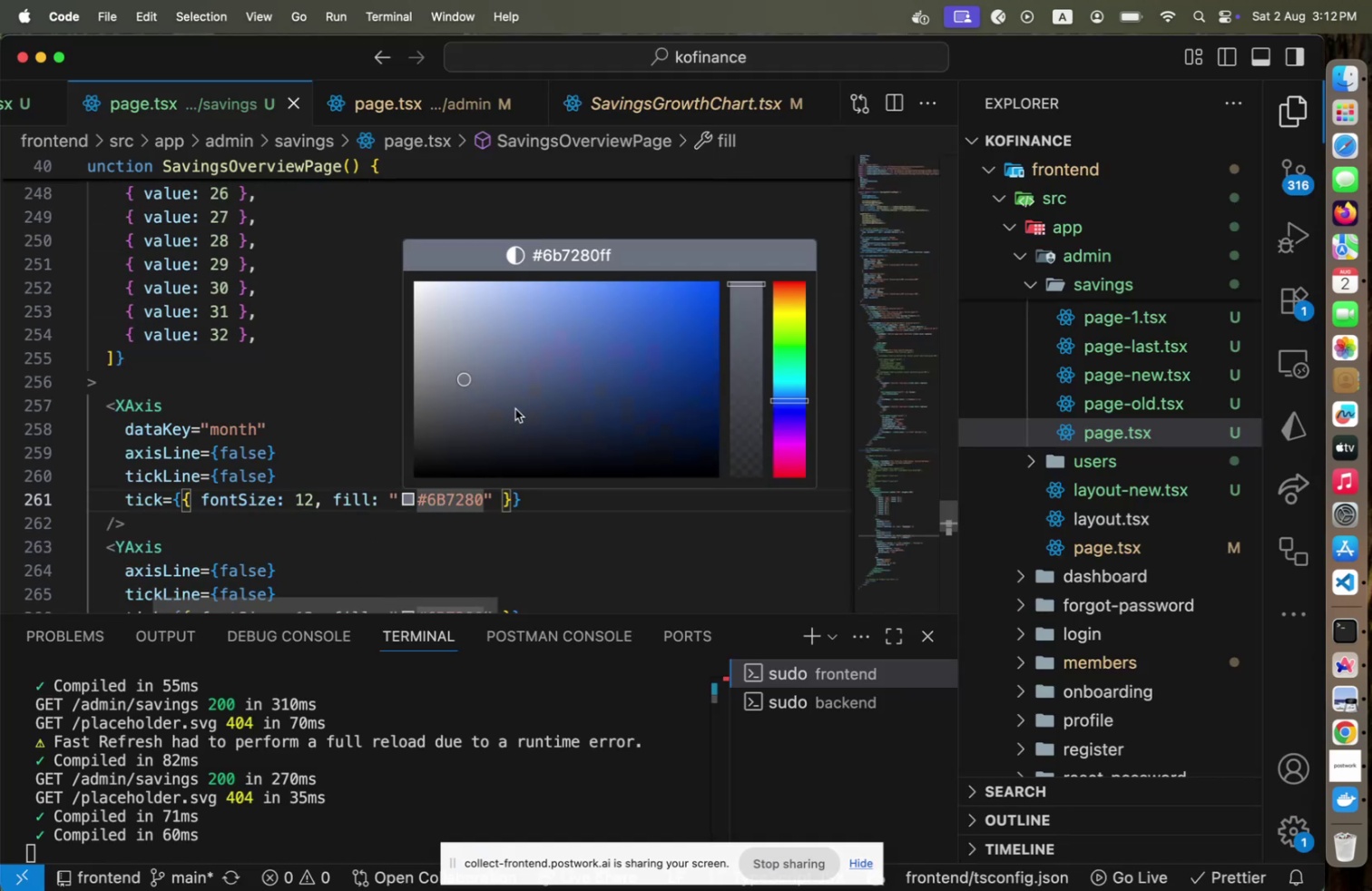 
left_click_drag(start_coordinate=[466, 381], to_coordinate=[671, 324])
 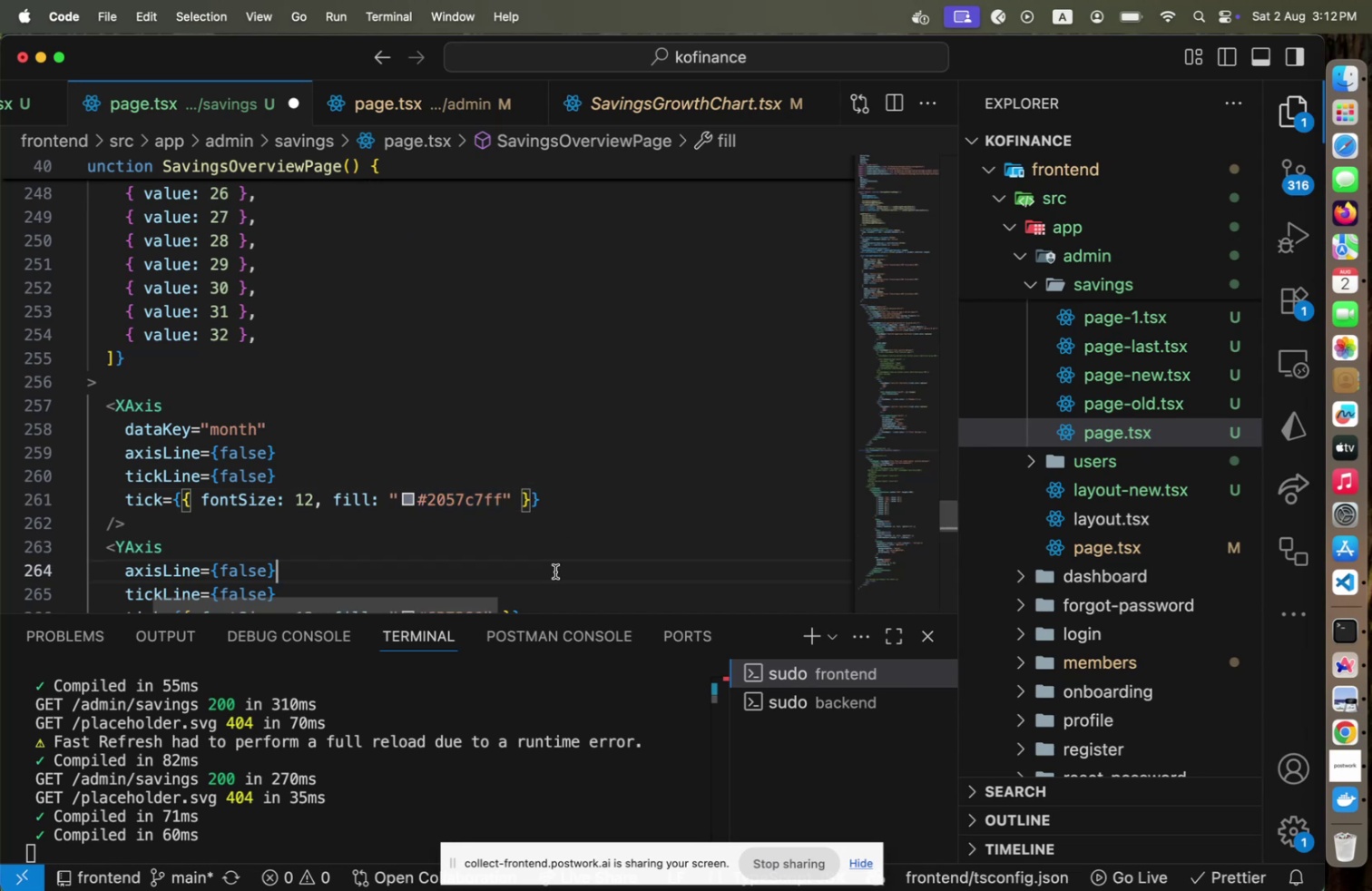 
left_click([555, 571])
 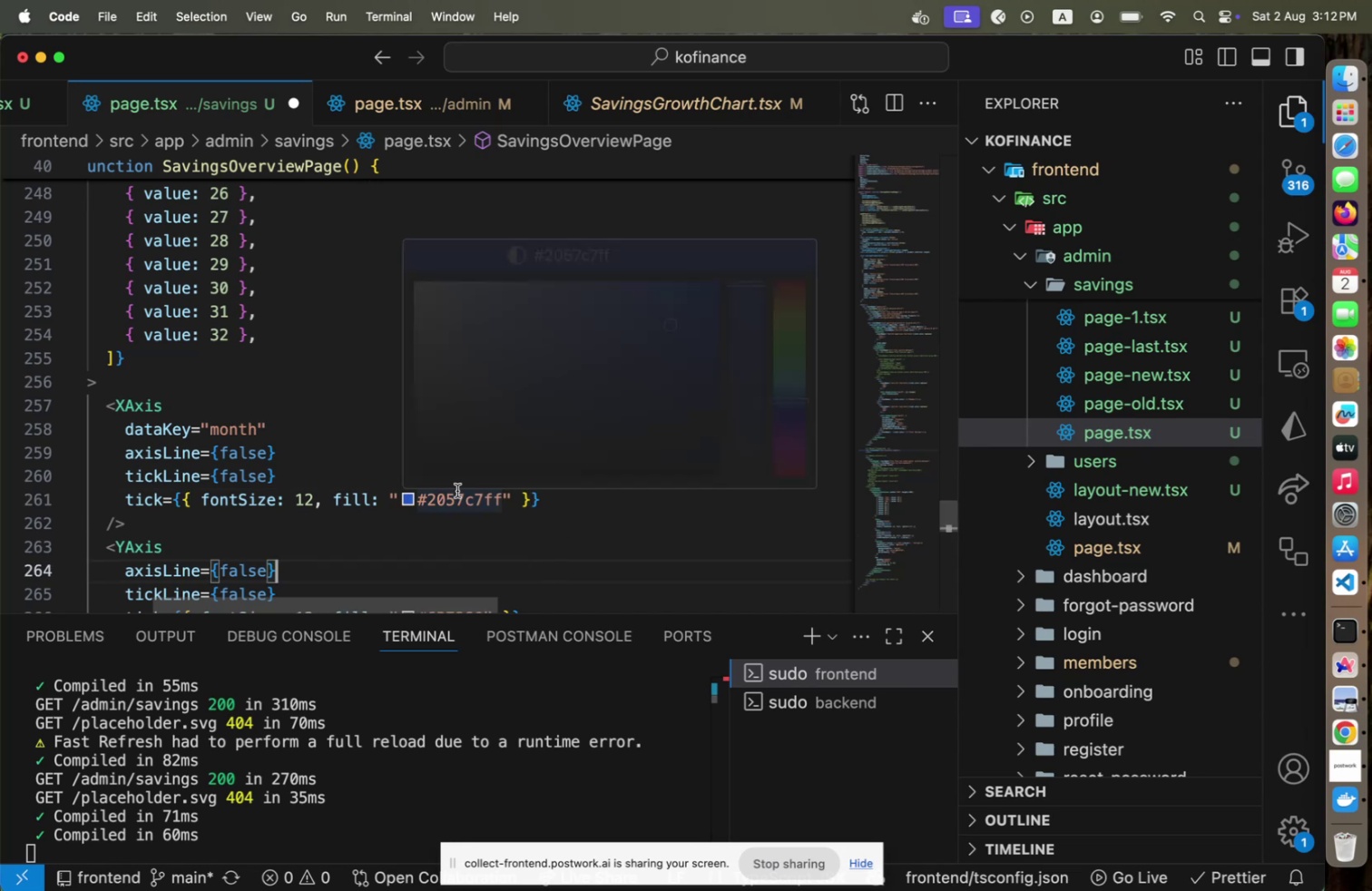 
hold_key(key=CommandLeft, duration=0.31)
 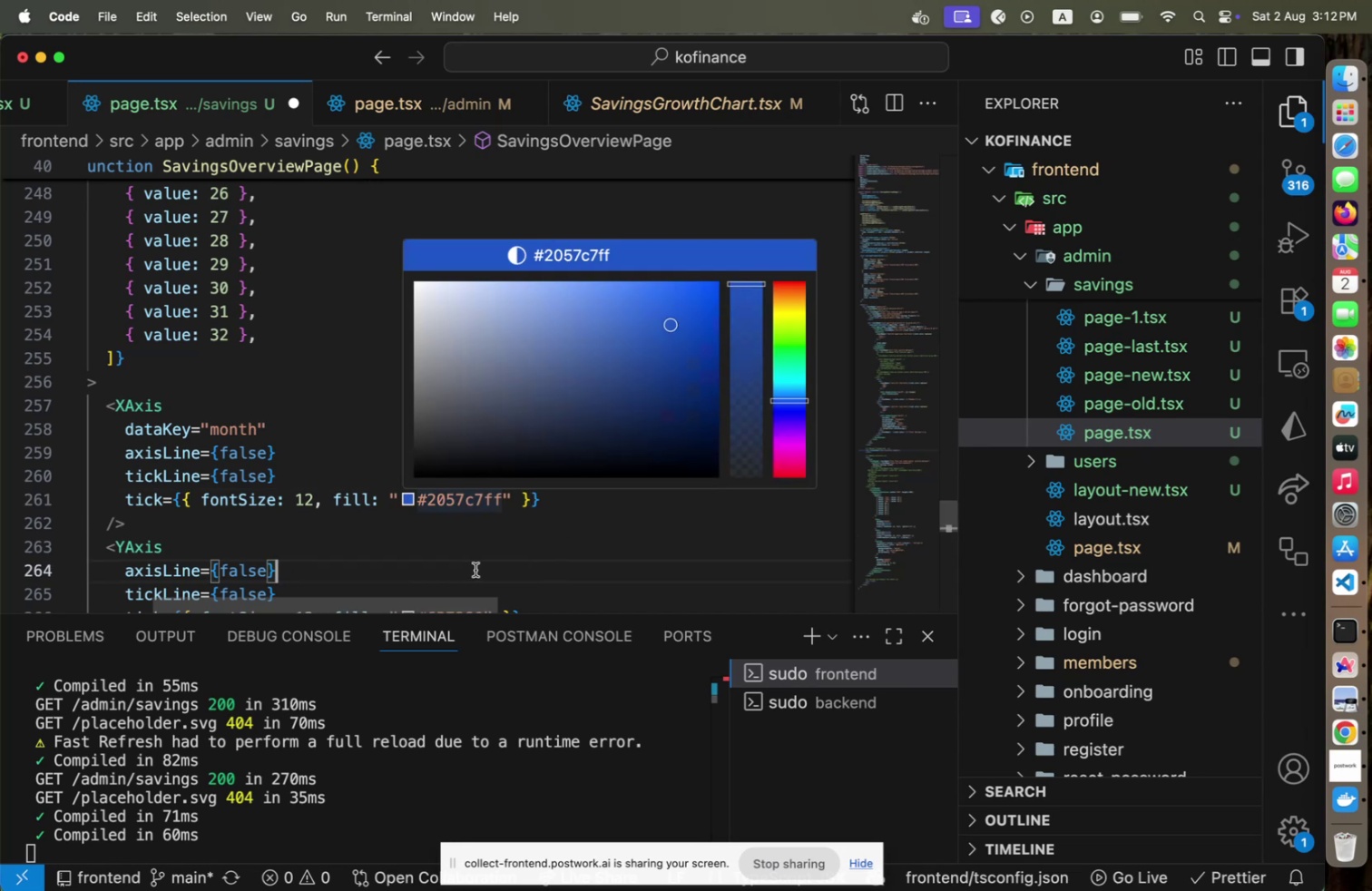 
left_click([475, 569])
 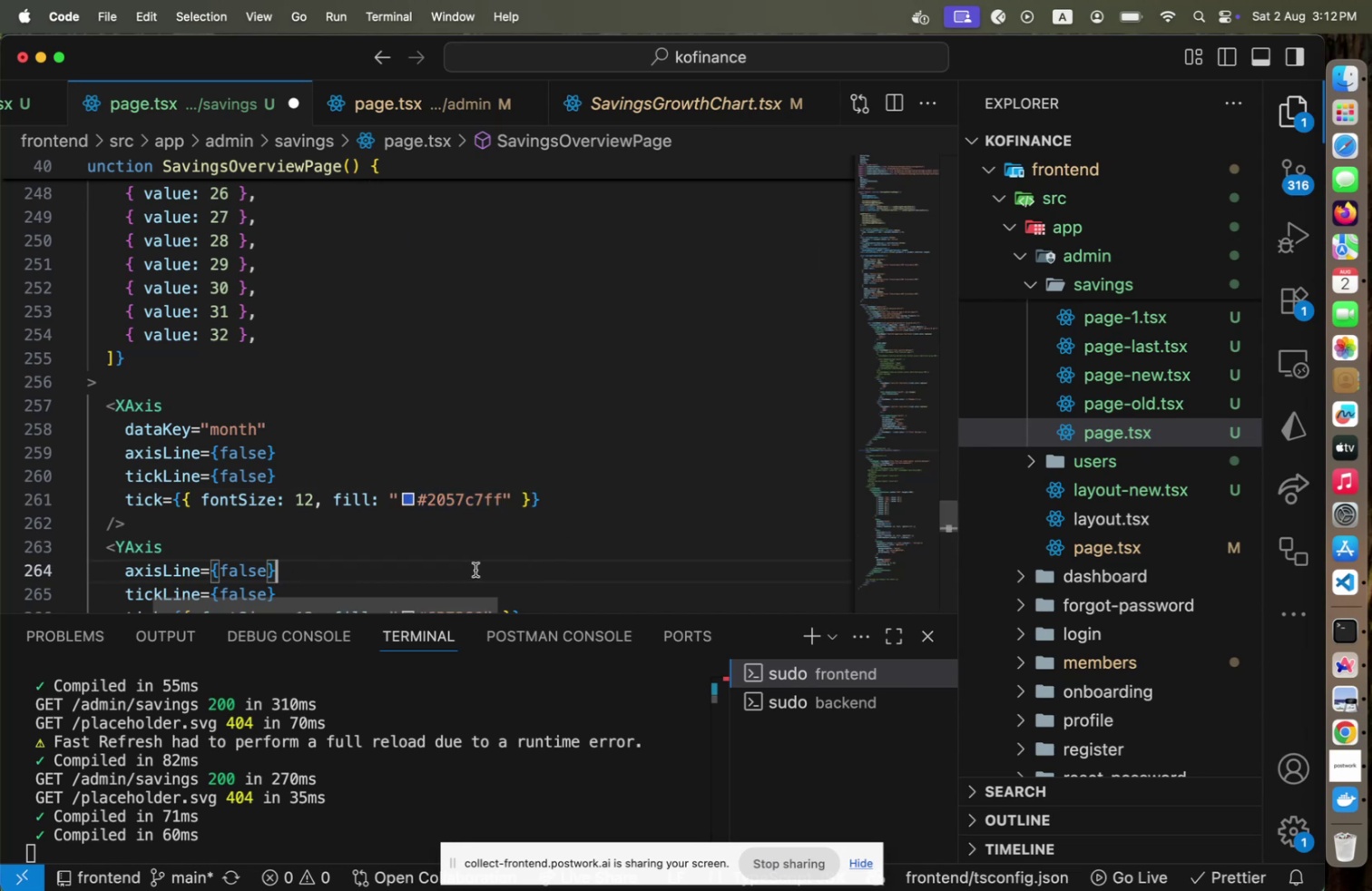 
key(Meta+CommandLeft)
 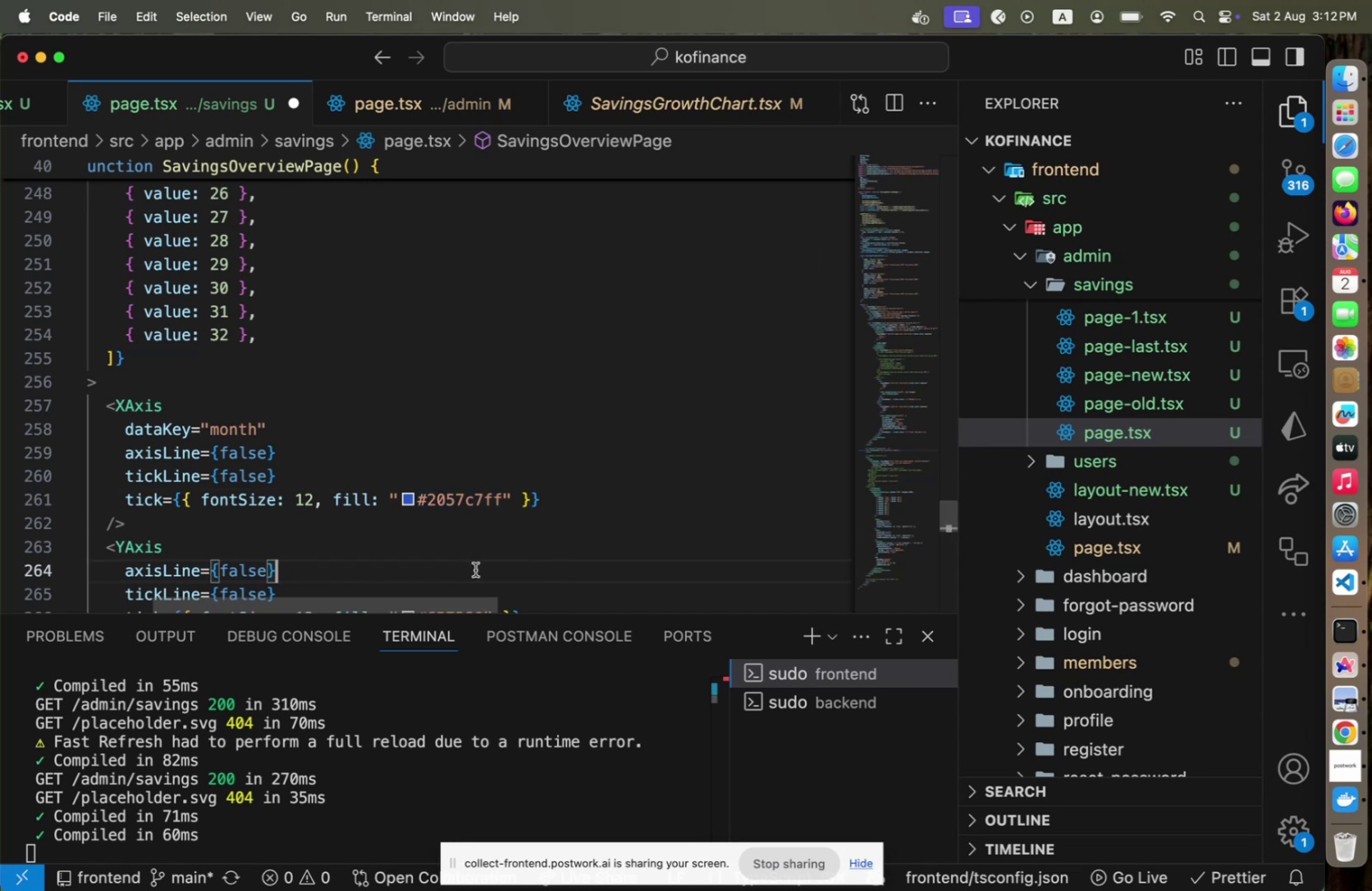 
key(Meta+S)
 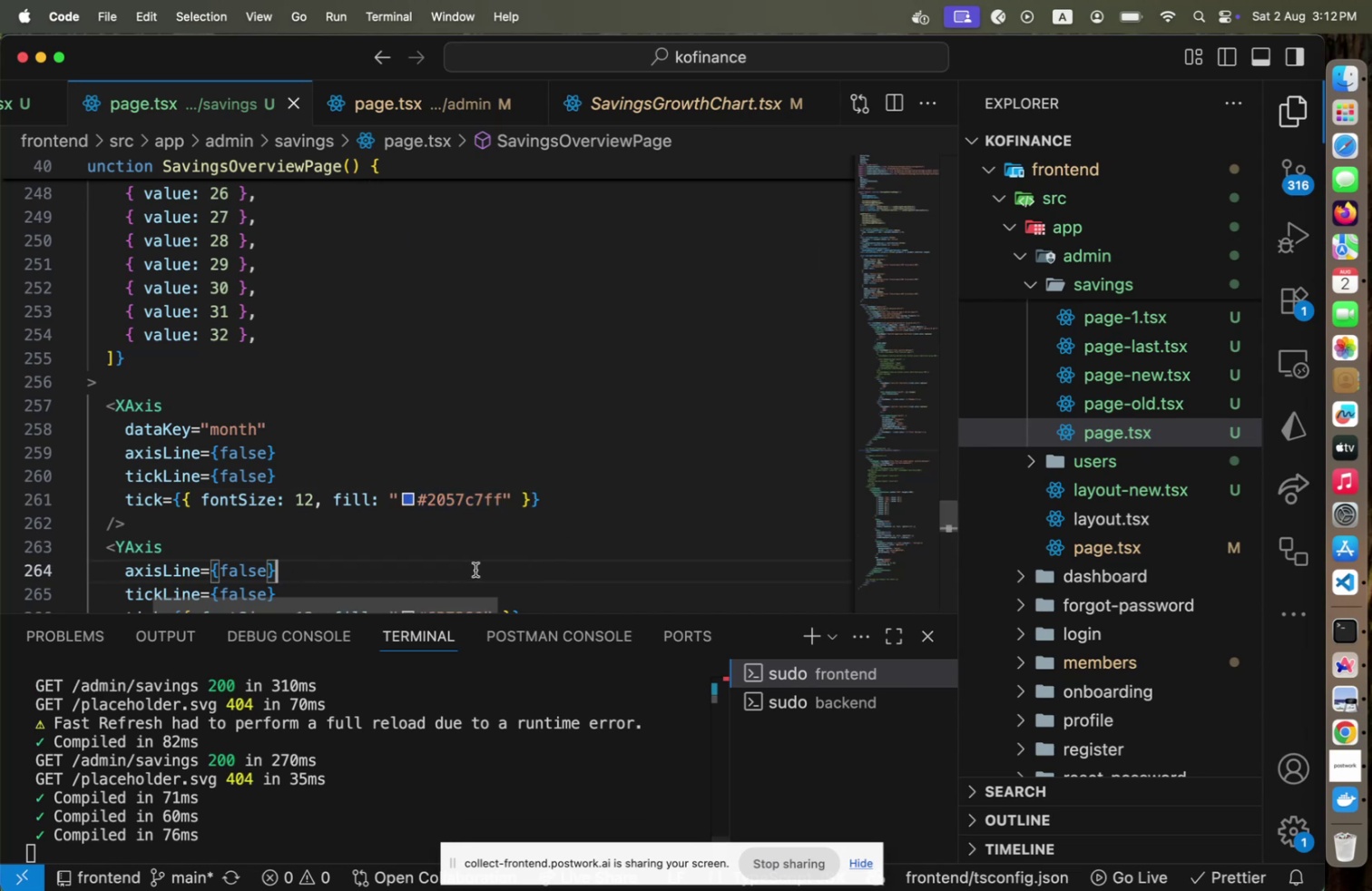 
key(Meta+CommandLeft)
 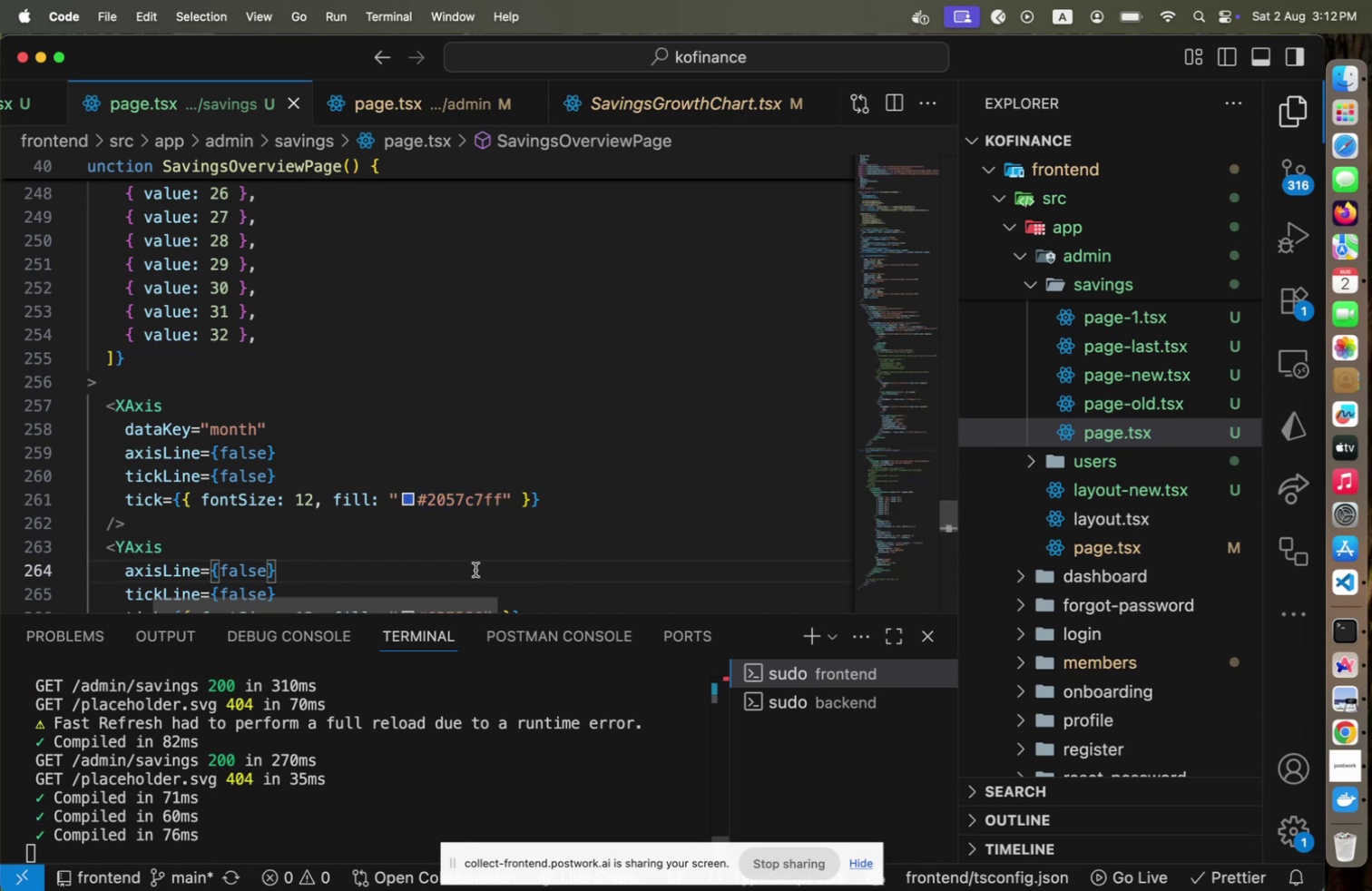 
key(Meta+Tab)
 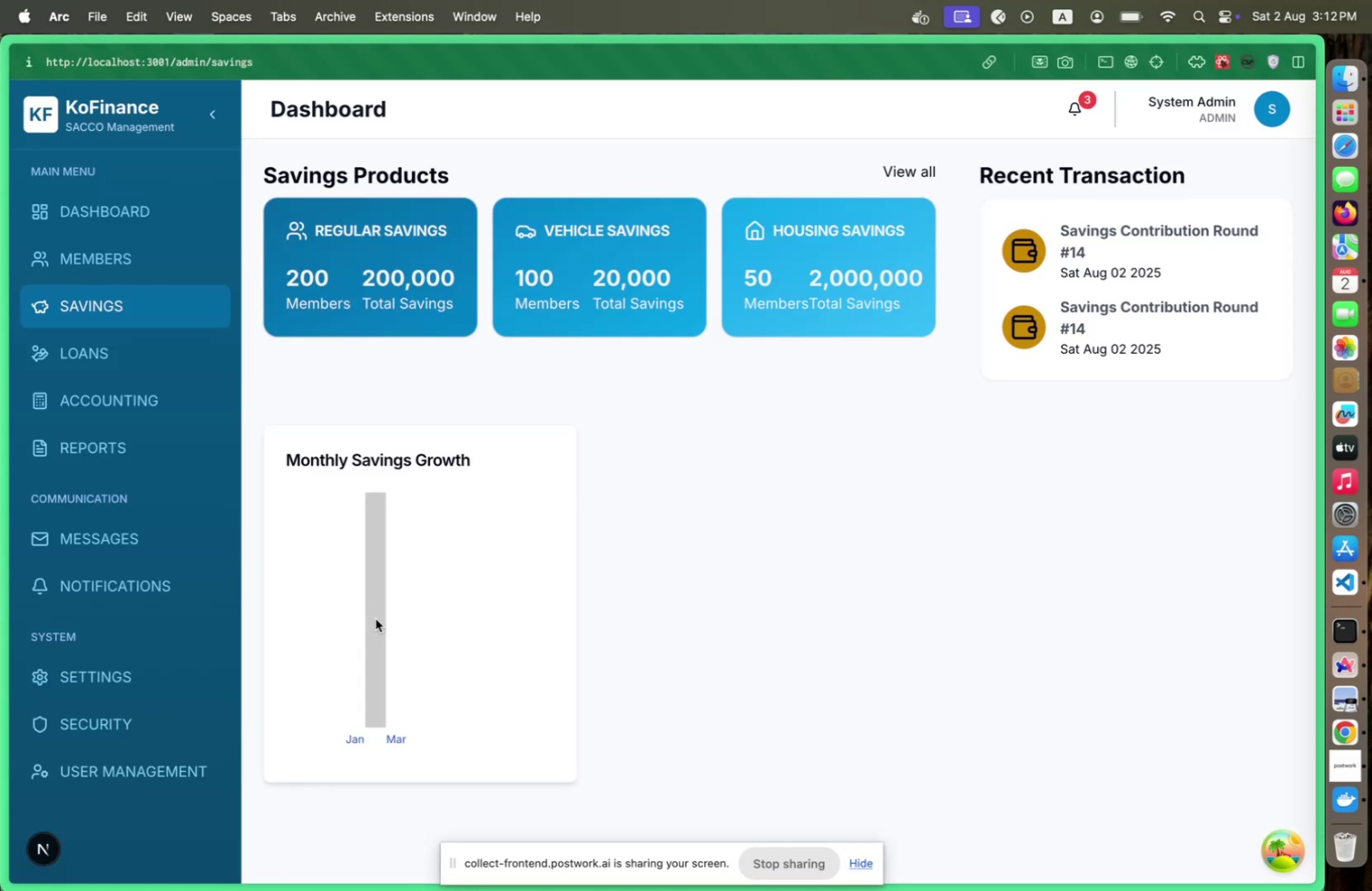 
key(Meta+CommandLeft)
 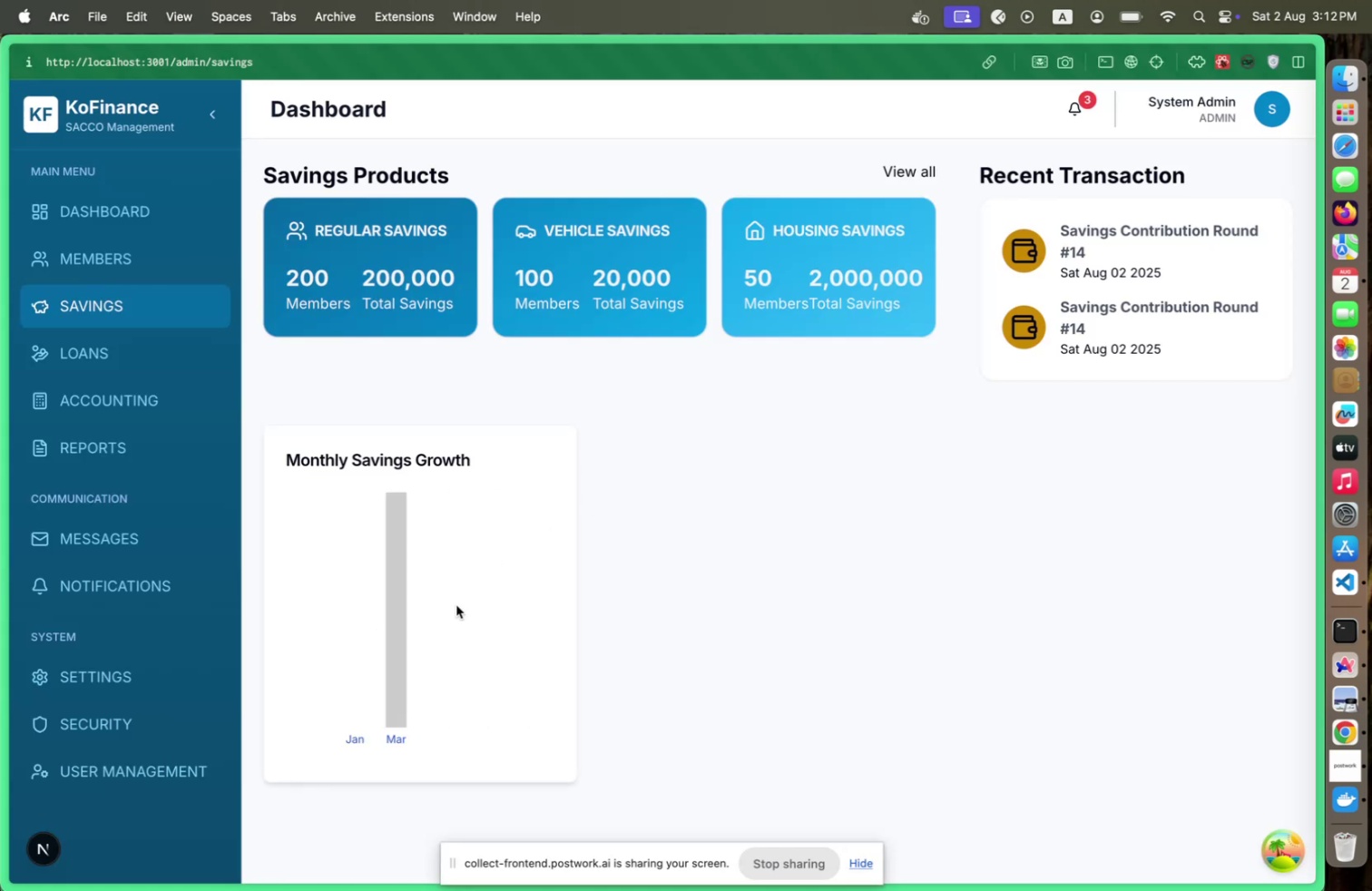 
key(Meta+Tab)
 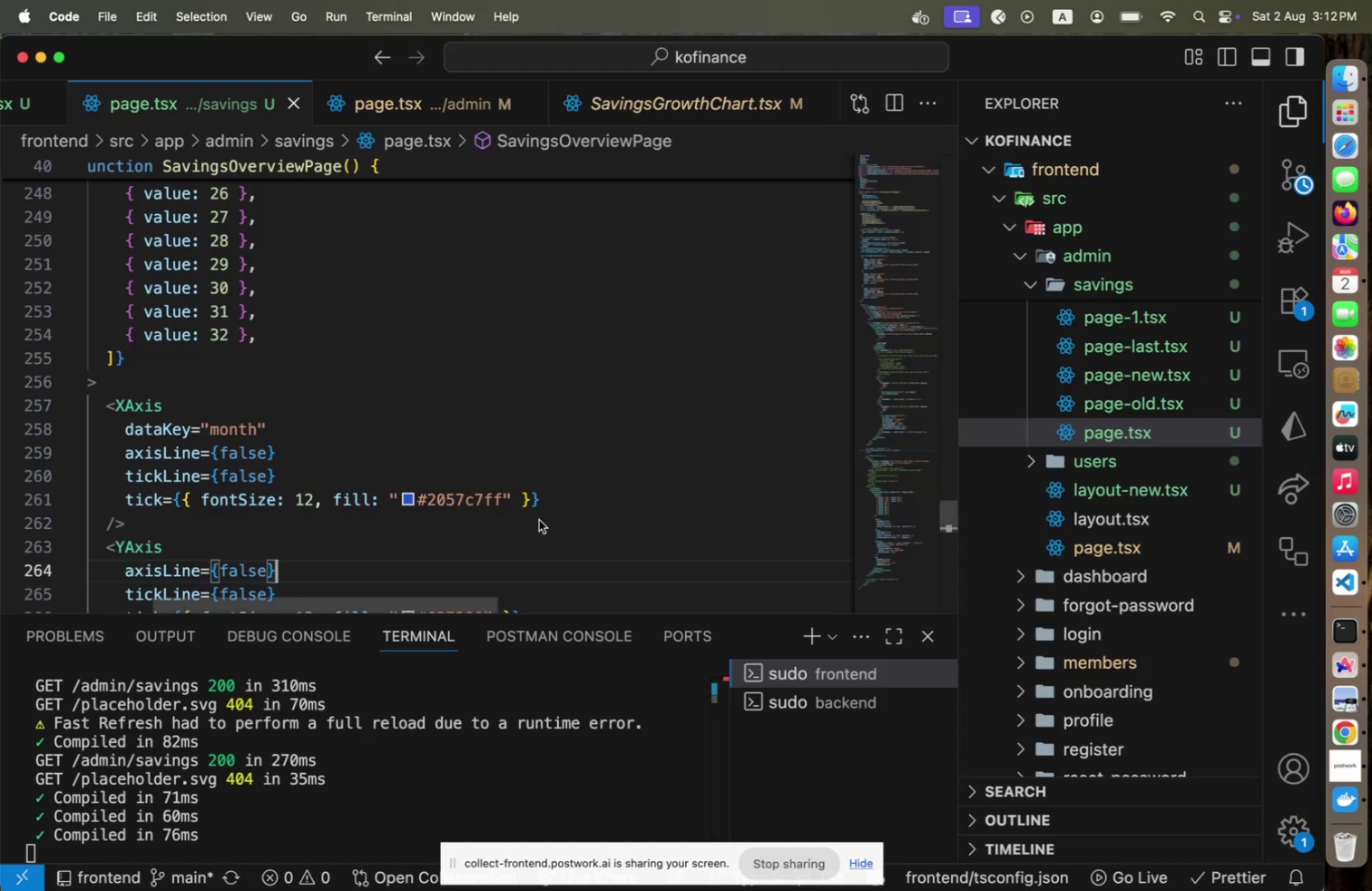 
scroll: coordinate [537, 510], scroll_direction: down, amount: 3.0
 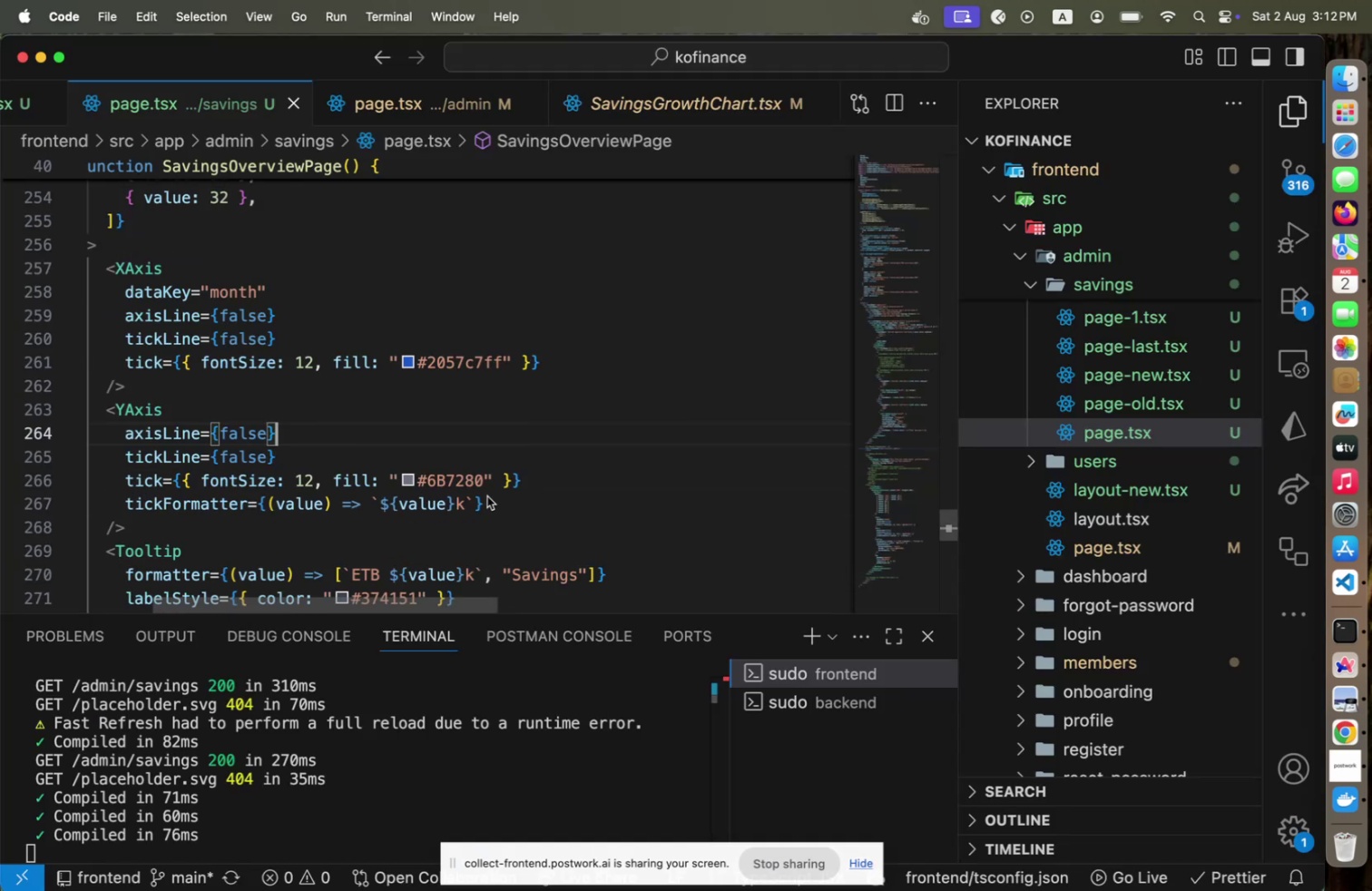 
key(Meta+CommandLeft)
 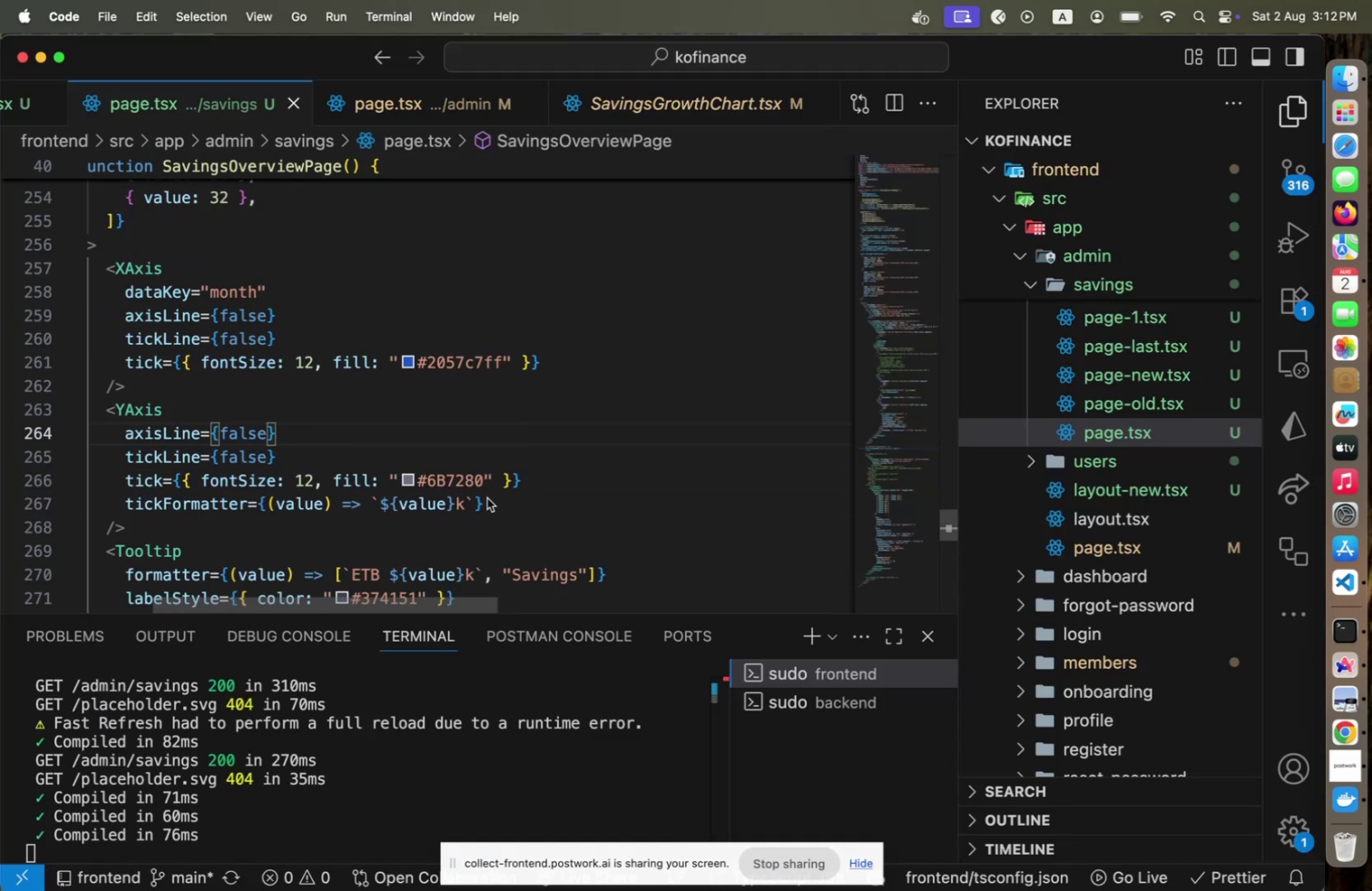 
key(Meta+Tab)
 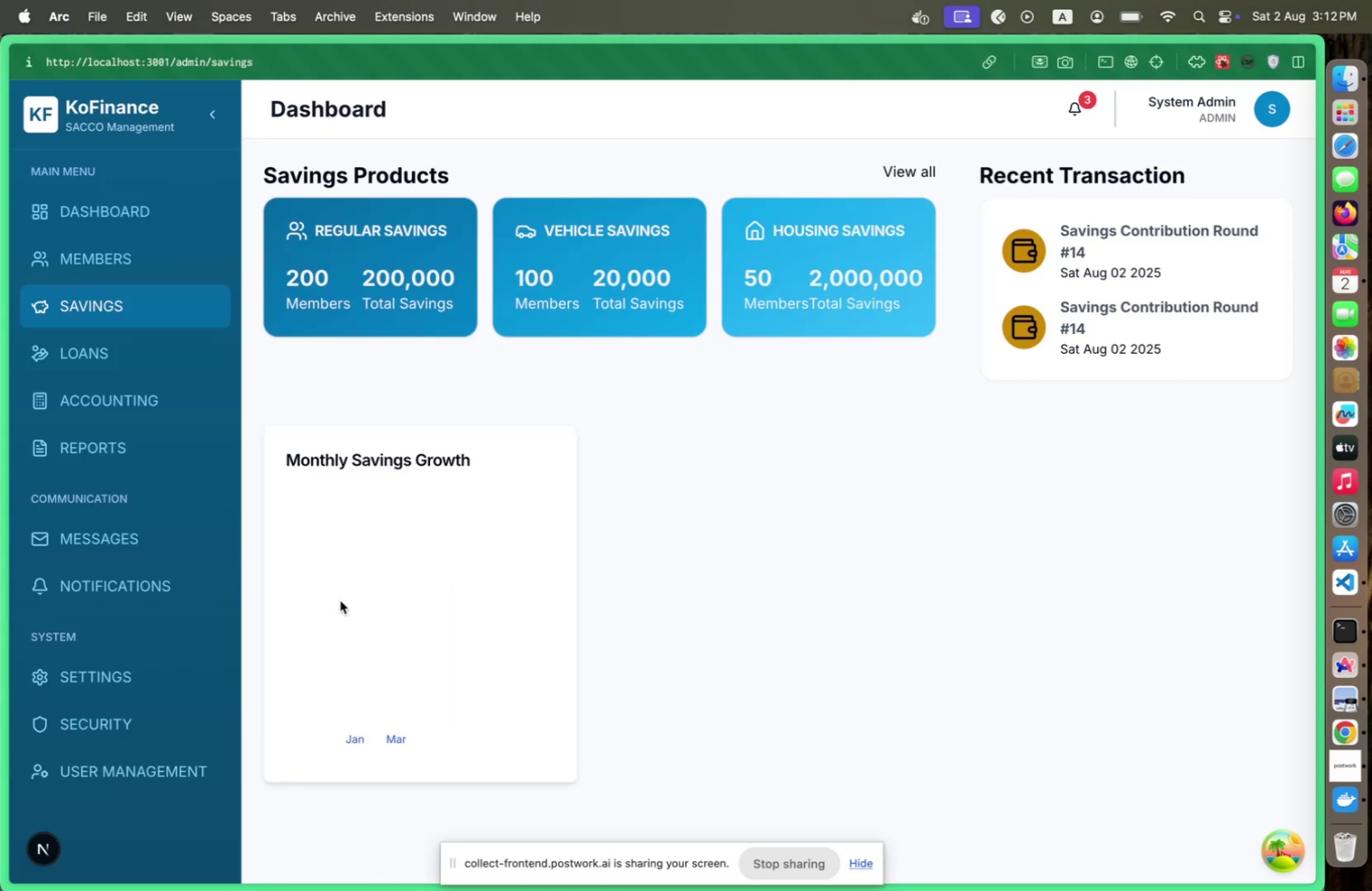 
key(Meta+CommandLeft)
 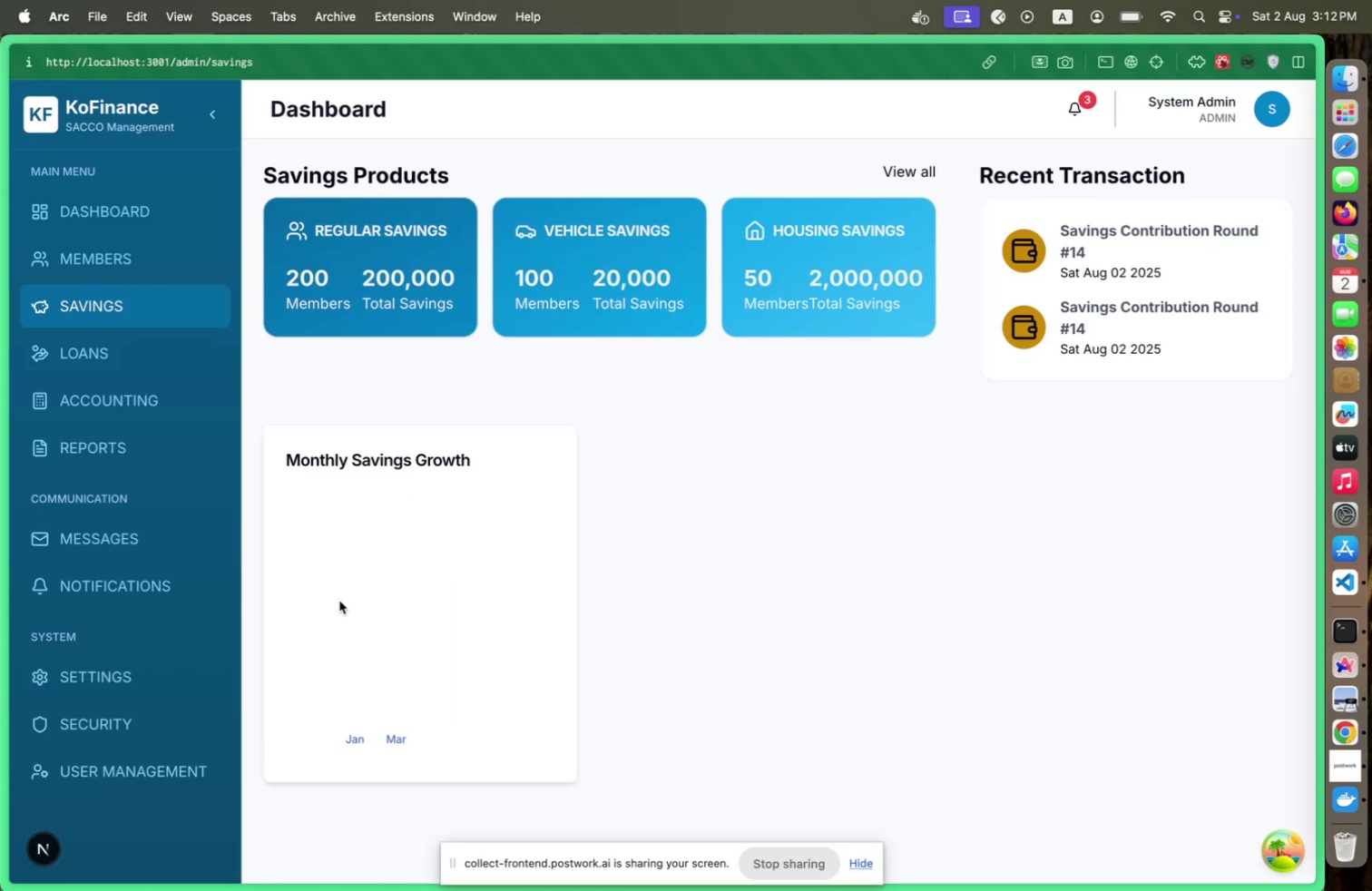 
key(Meta+Tab)
 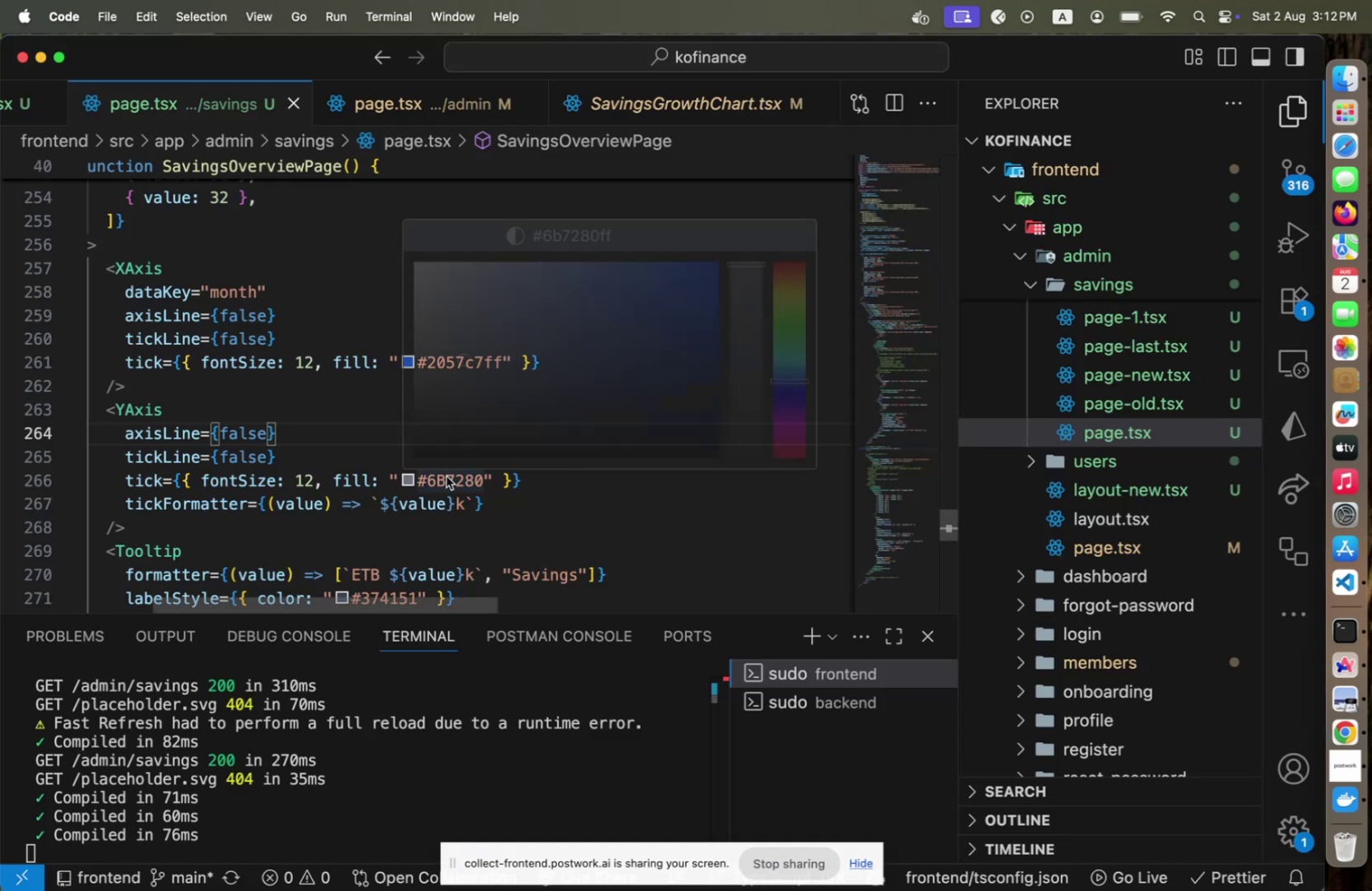 
left_click([446, 475])
 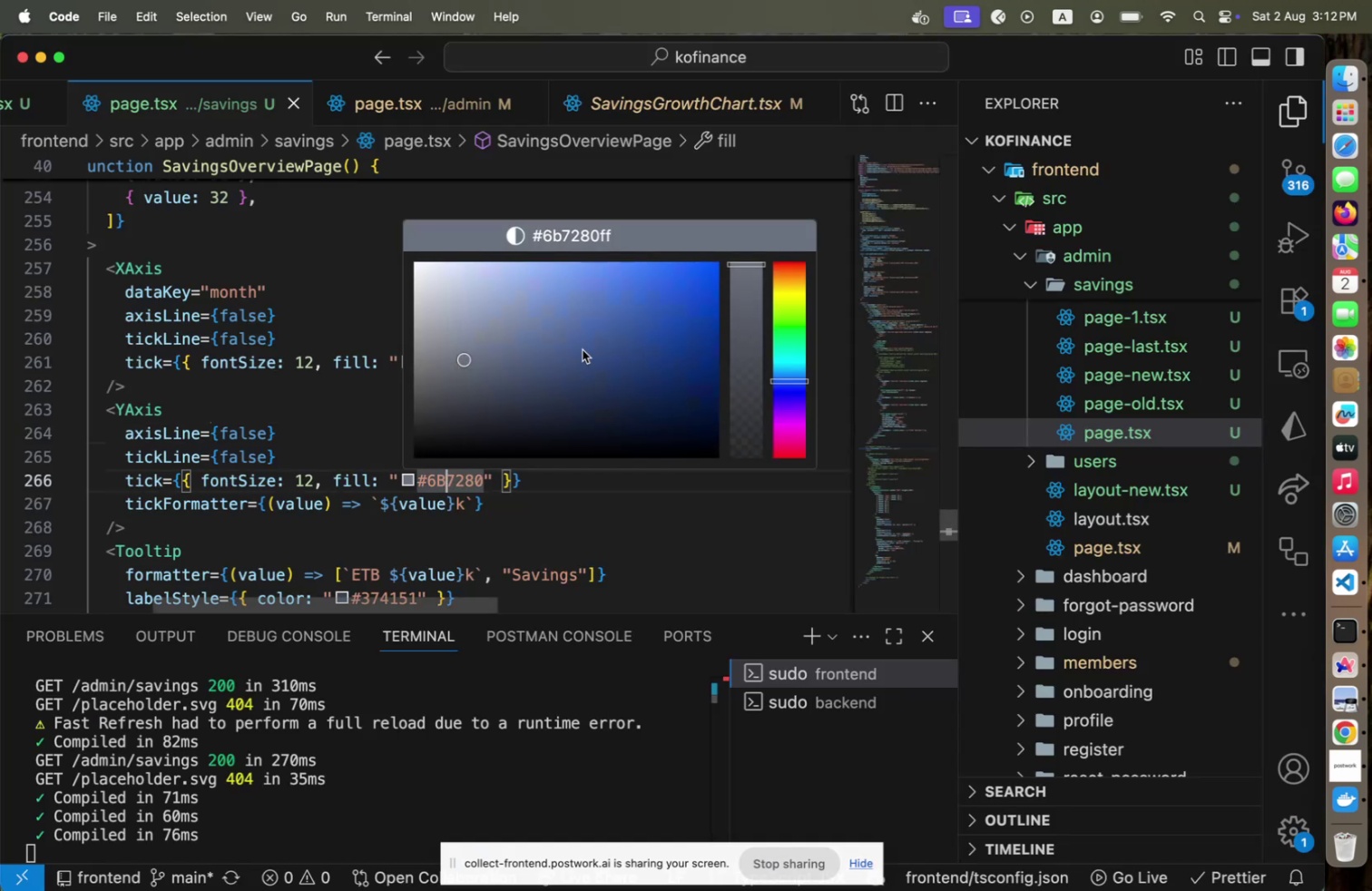 
left_click_drag(start_coordinate=[623, 325], to_coordinate=[702, 290])
 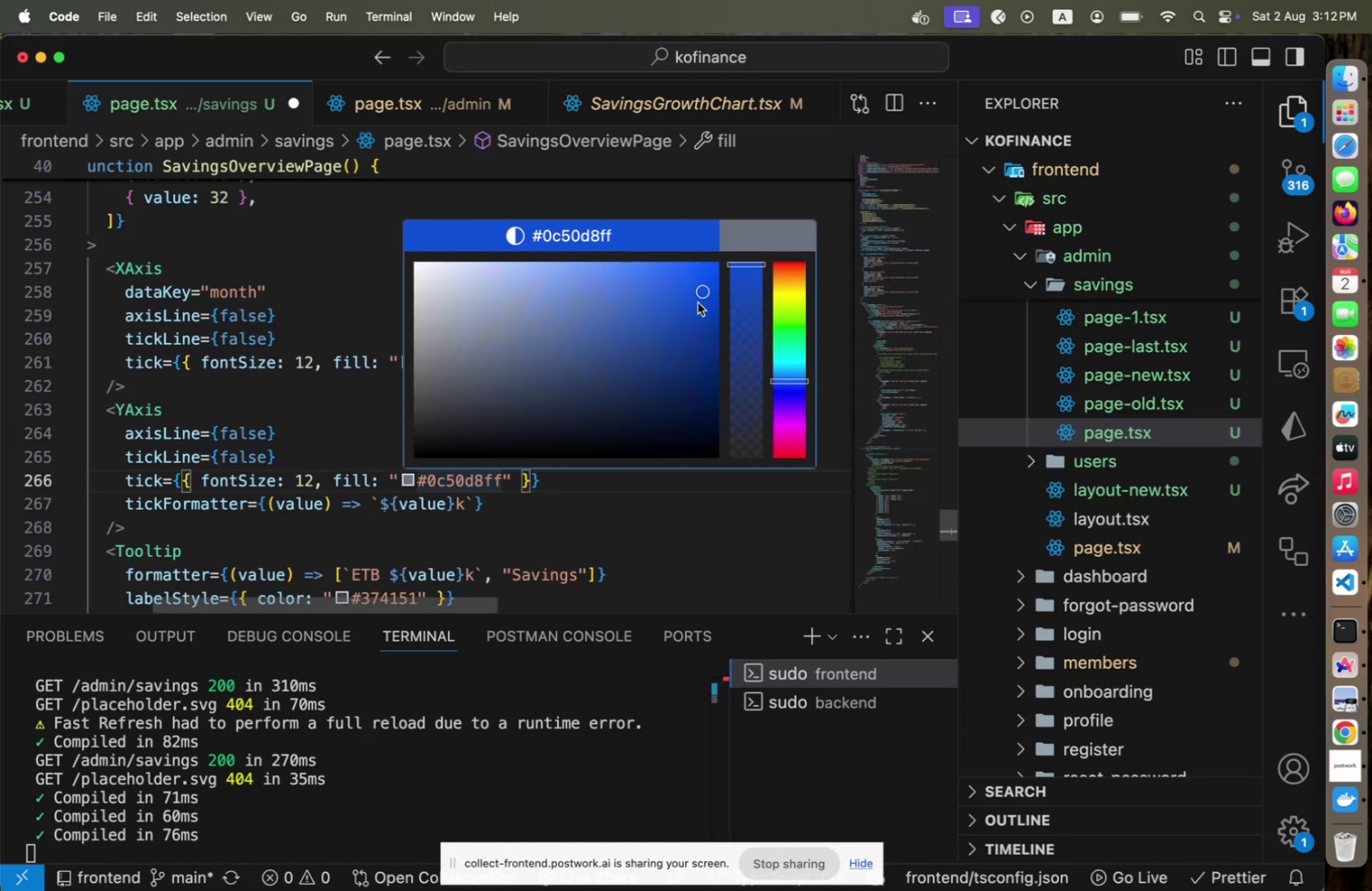 
key(Meta+CommandLeft)
 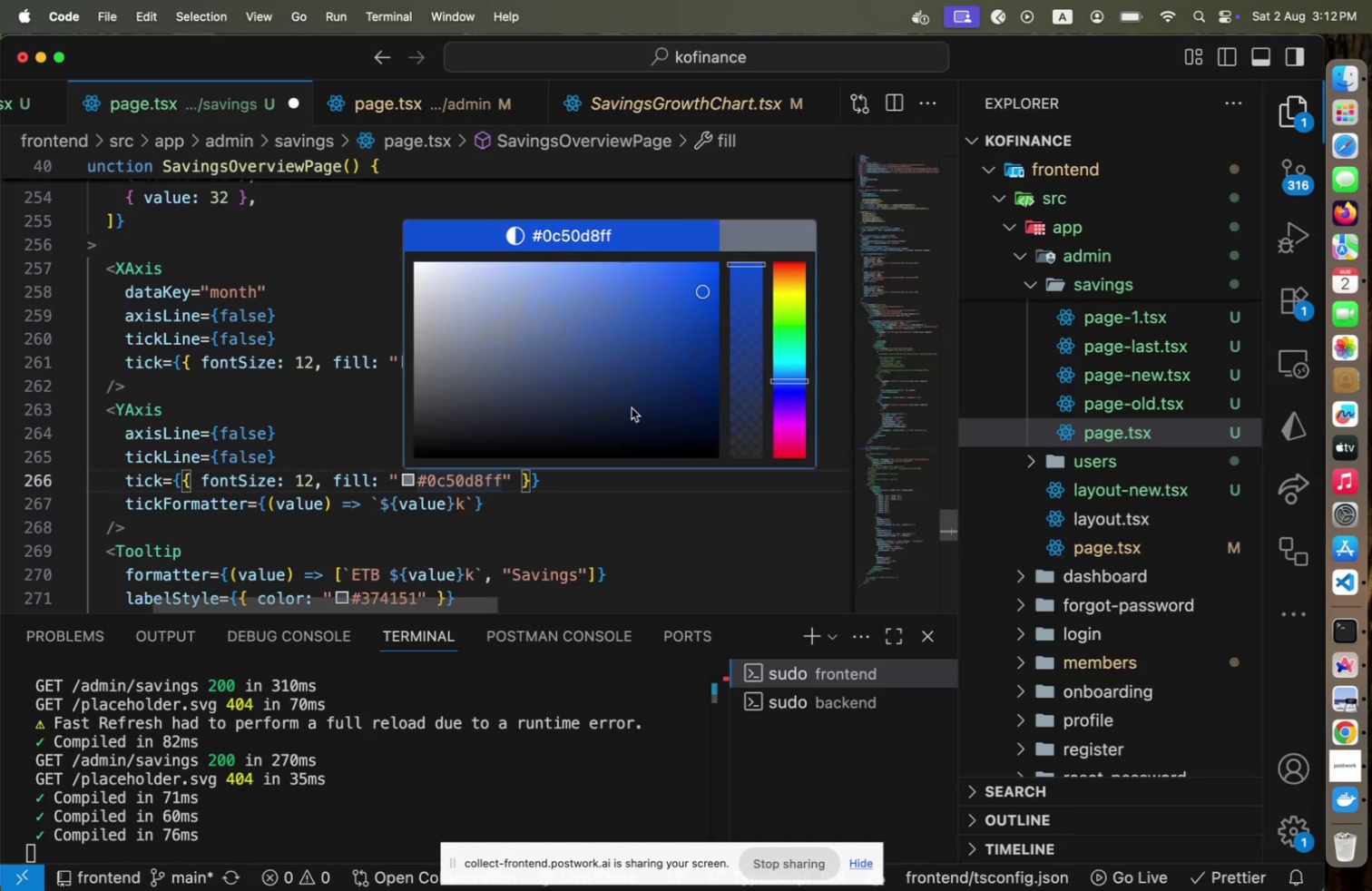 
key(Meta+Tab)
 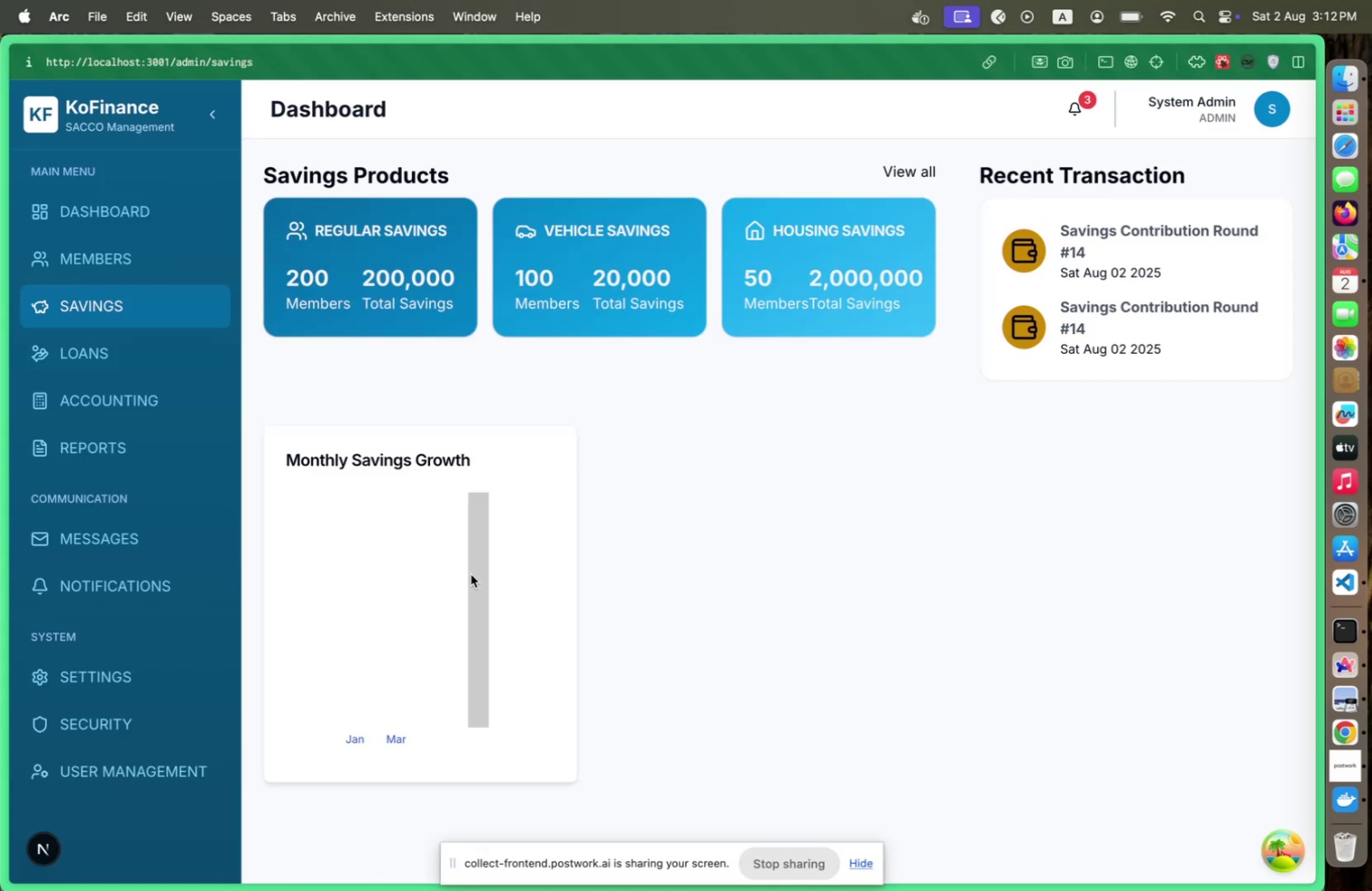 
key(Meta+CommandLeft)
 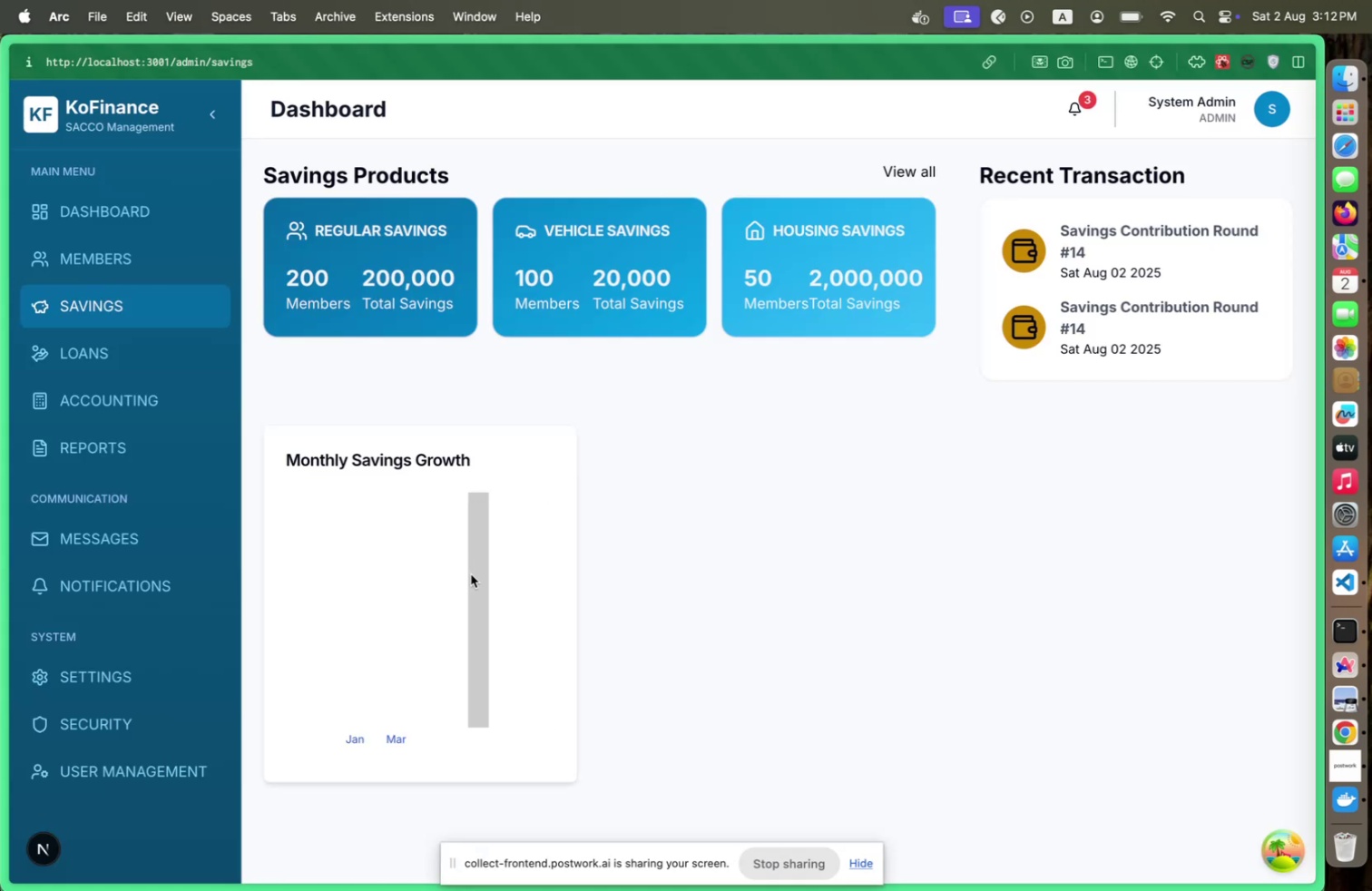 
key(Meta+Tab)
 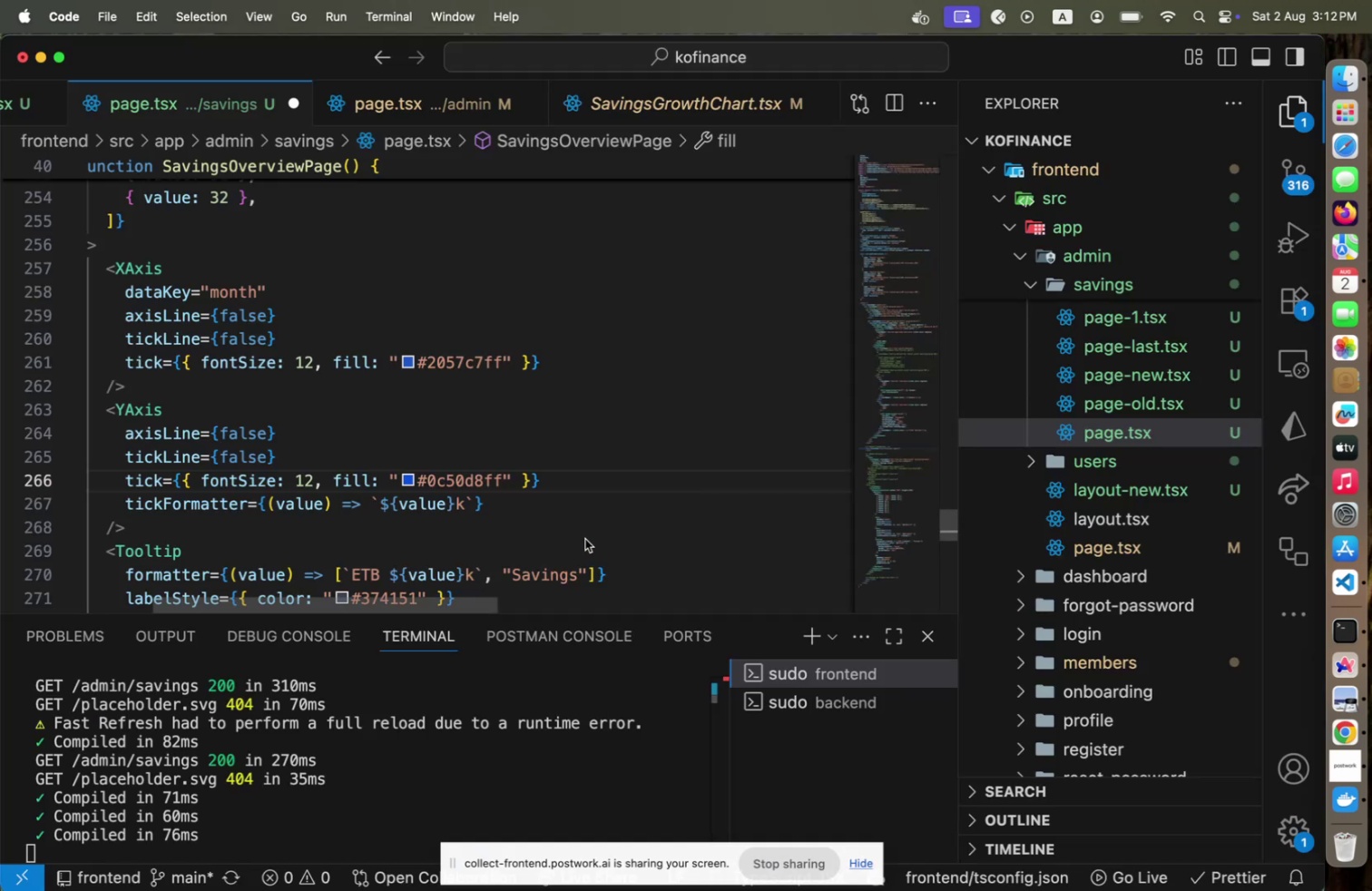 
key(Meta+CommandLeft)
 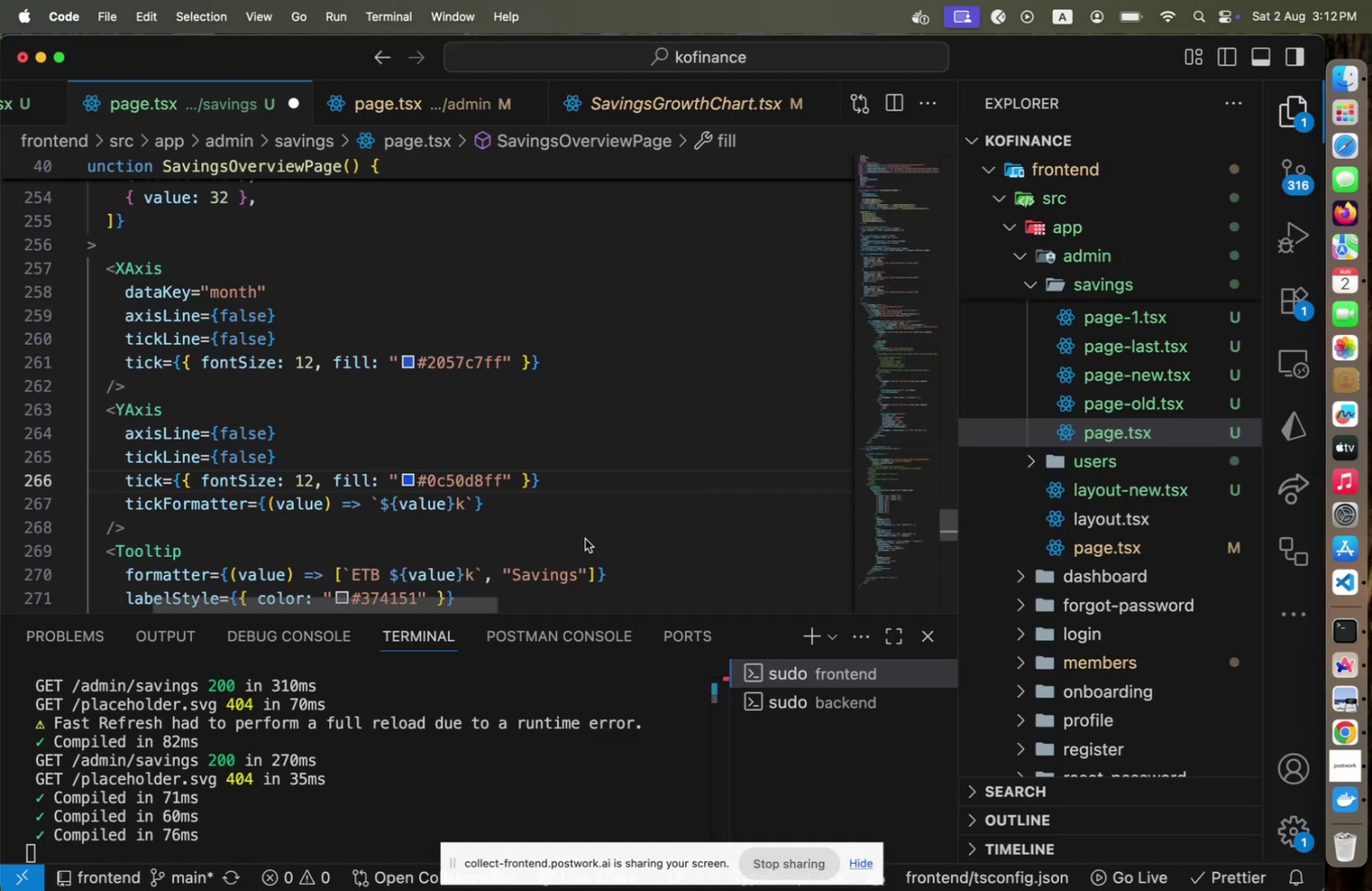 
key(Meta+S)
 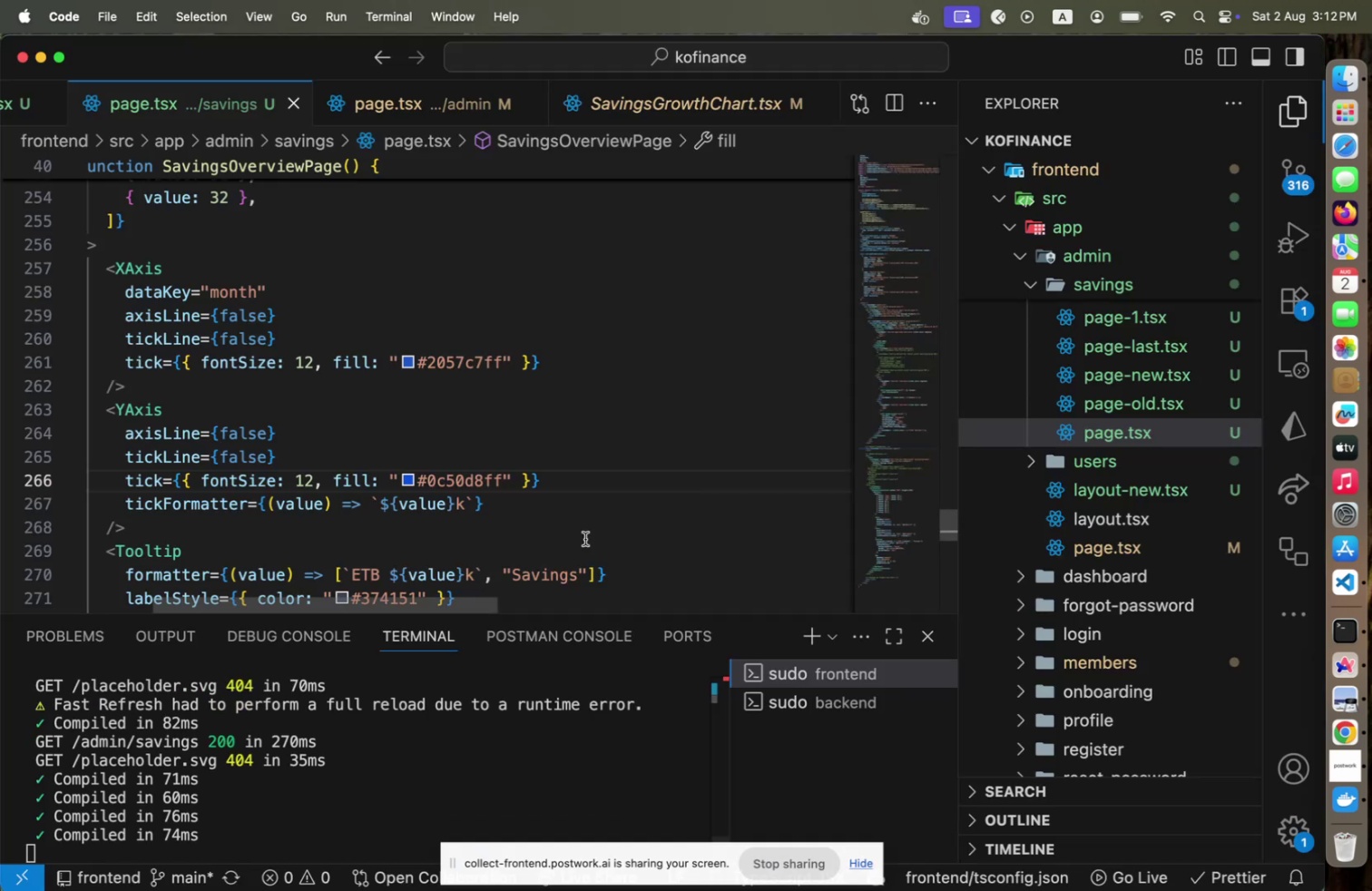 
key(Meta+CommandLeft)
 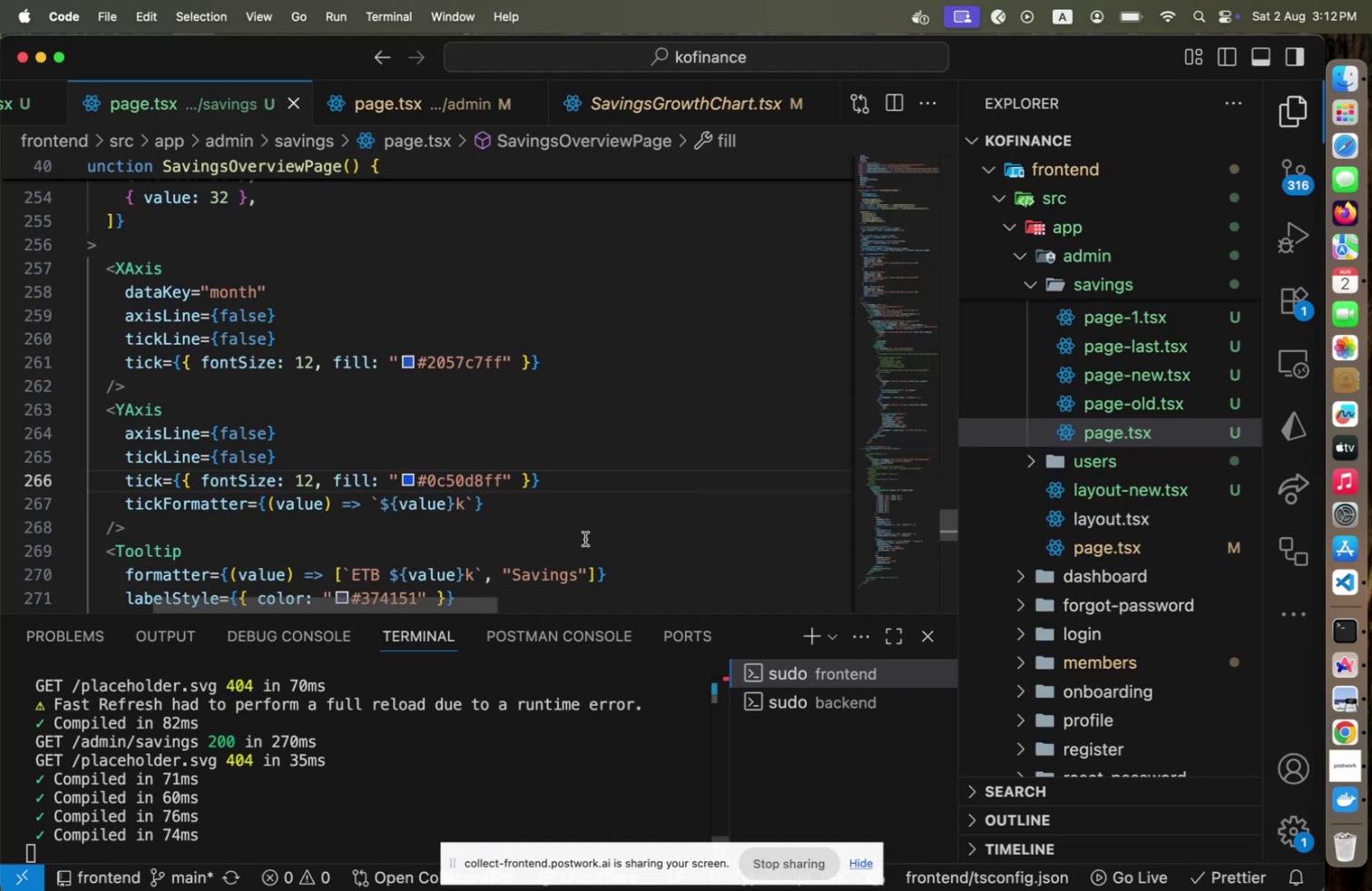 
key(Meta+Tab)
 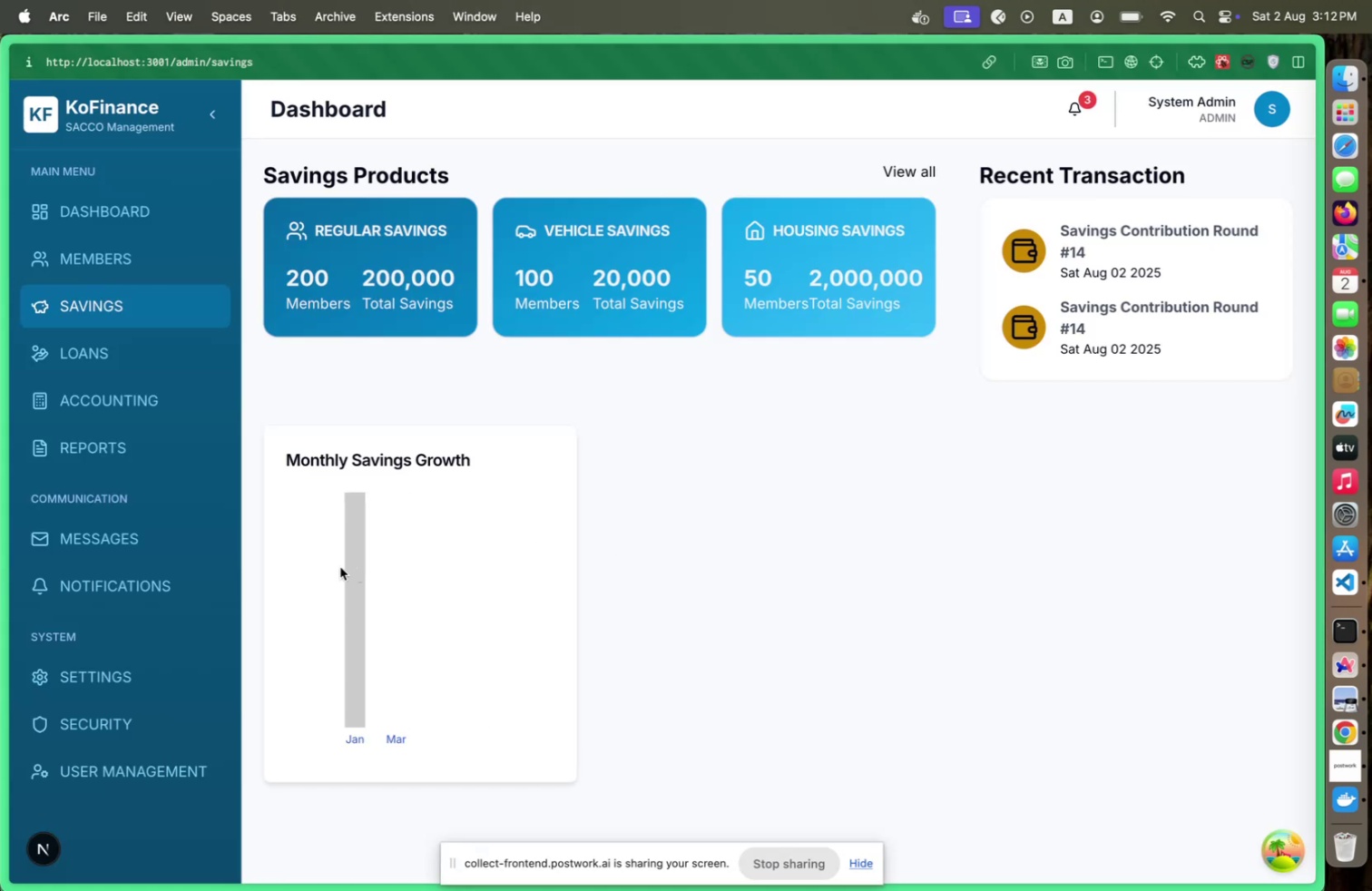 
key(Meta+CommandLeft)
 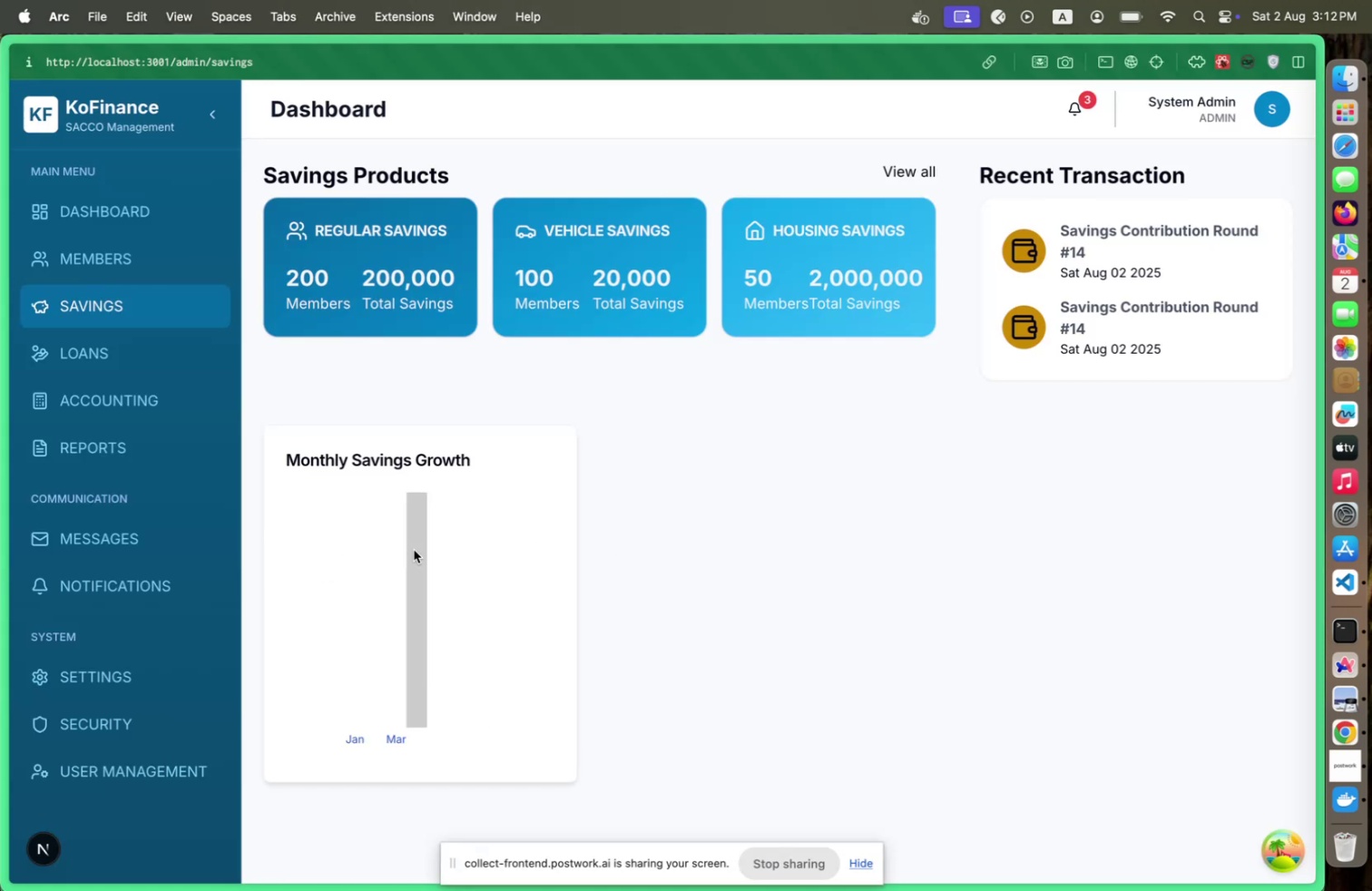 
key(Meta+Tab)
 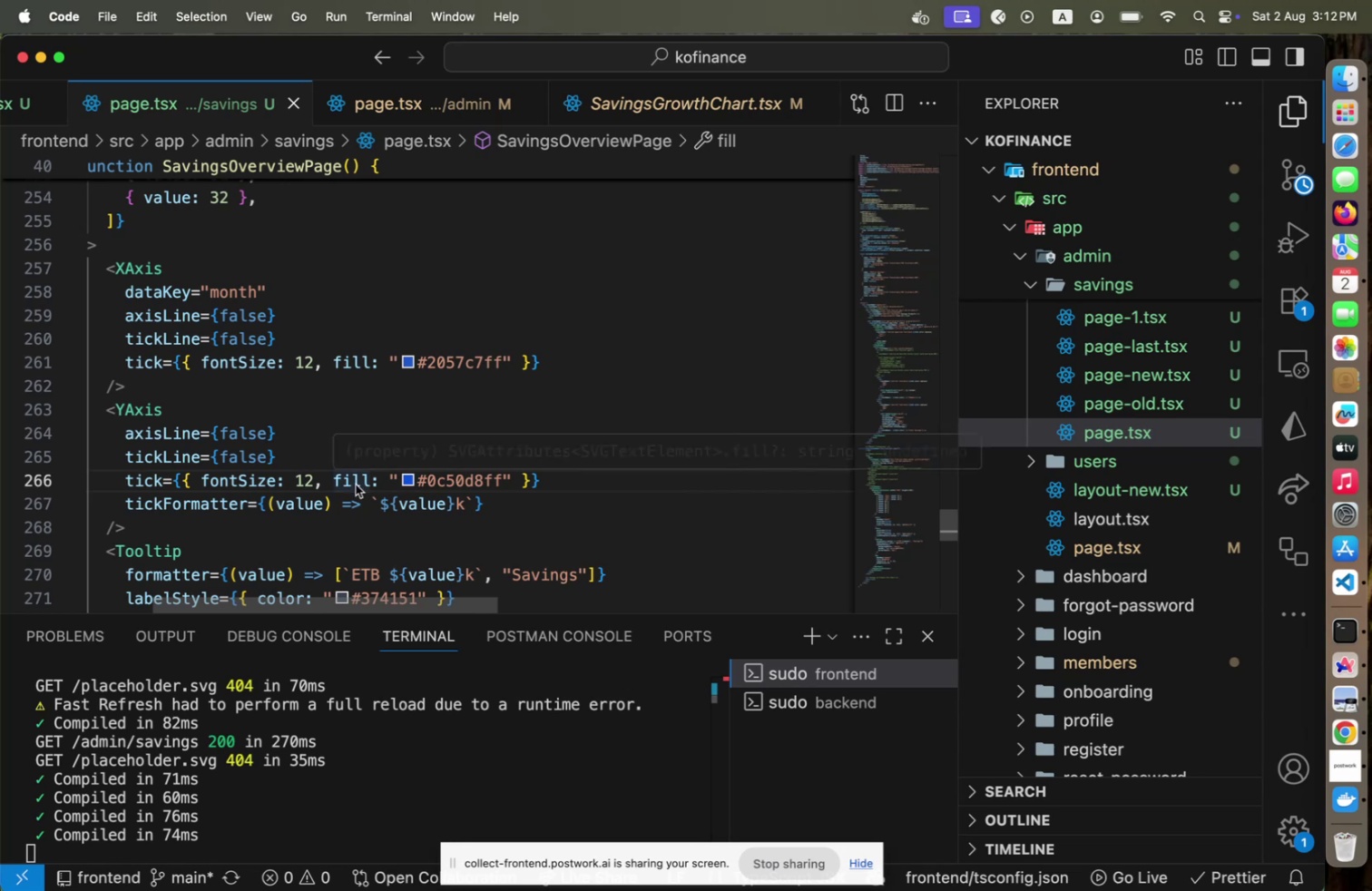 
scroll: coordinate [366, 478], scroll_direction: down, amount: 3.0
 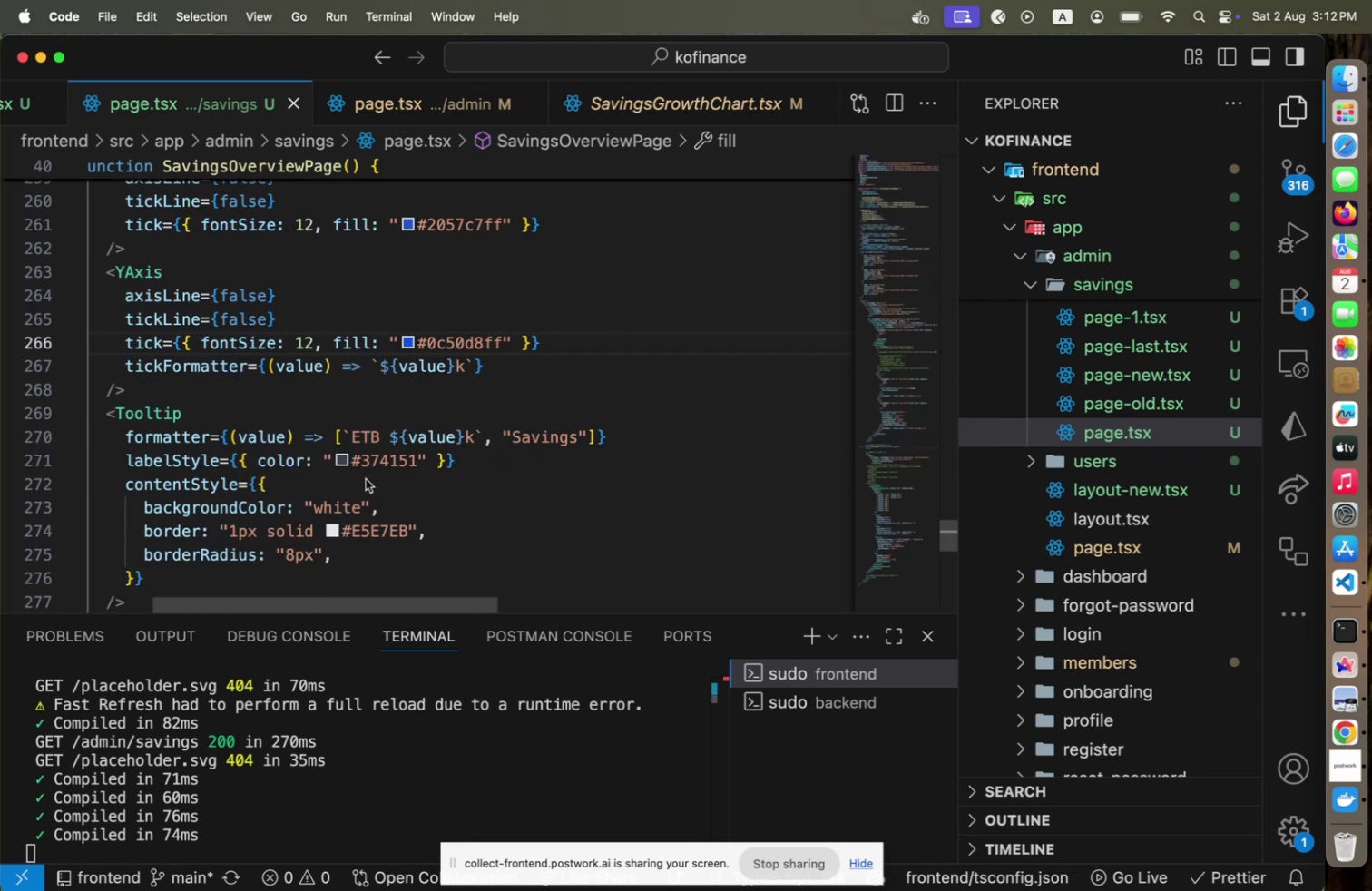 
mouse_move([402, 455])
 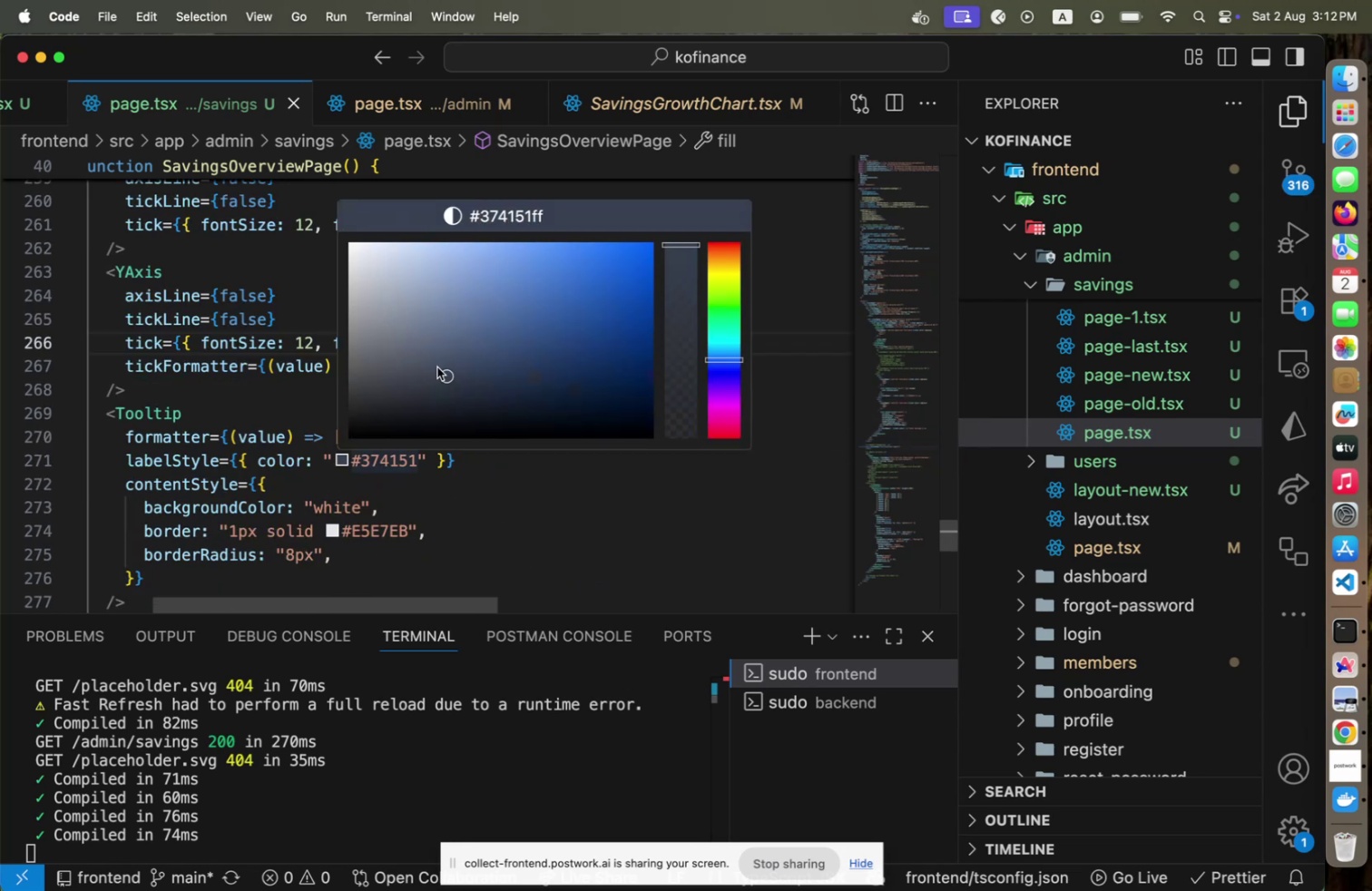 
left_click_drag(start_coordinate=[442, 370], to_coordinate=[605, 285])
 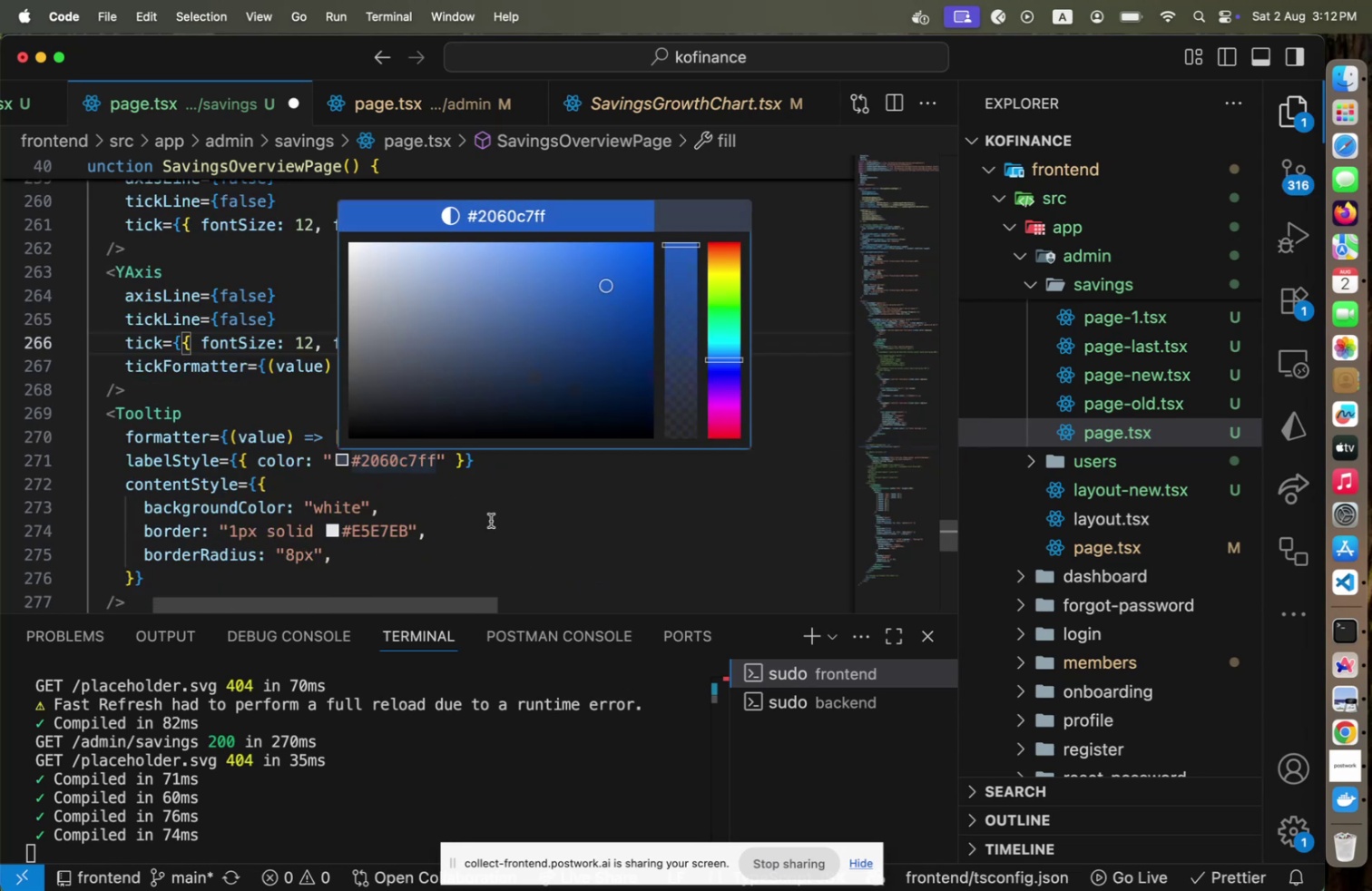 
left_click([491, 520])
 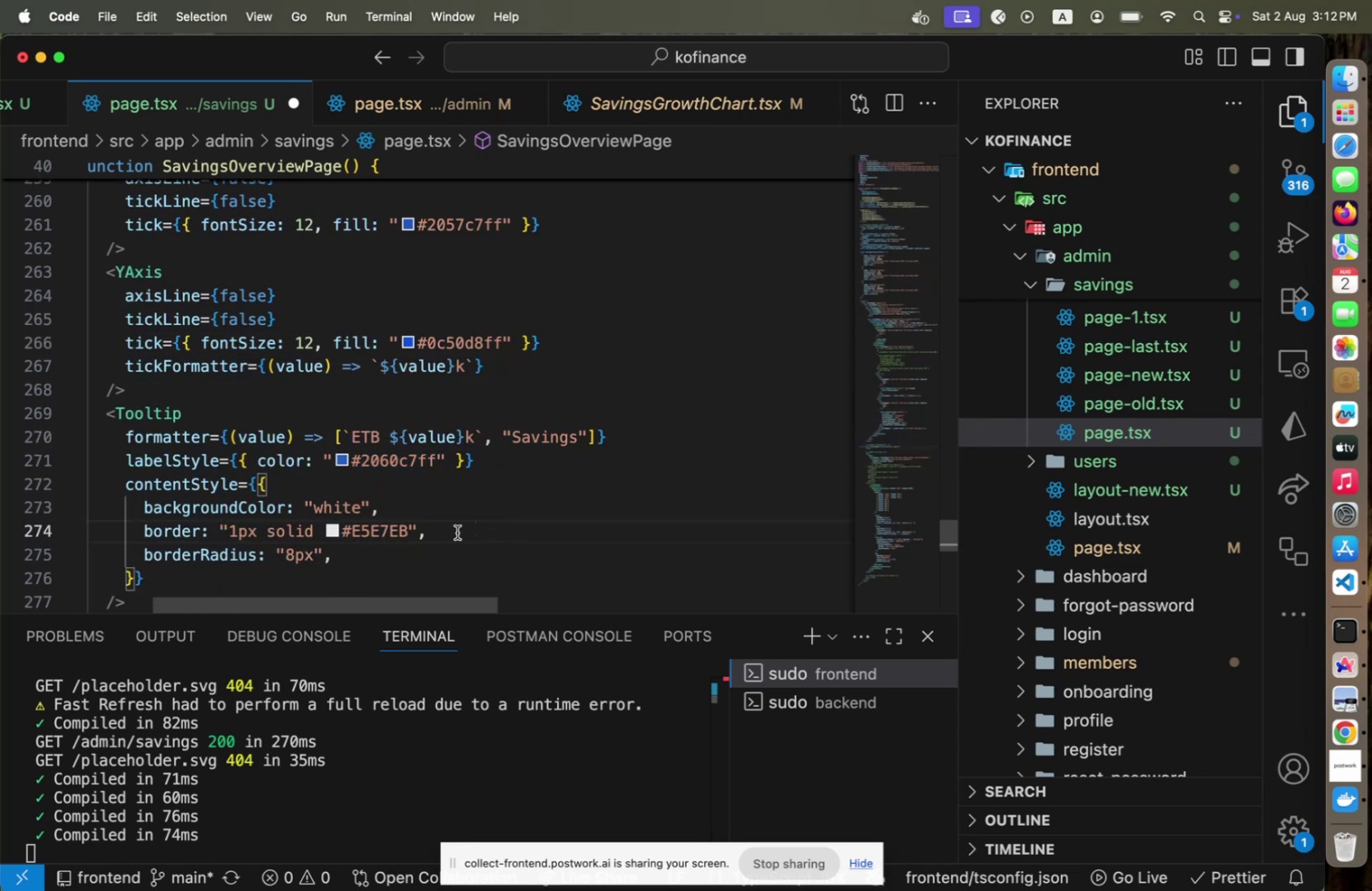 
key(Meta+CommandLeft)
 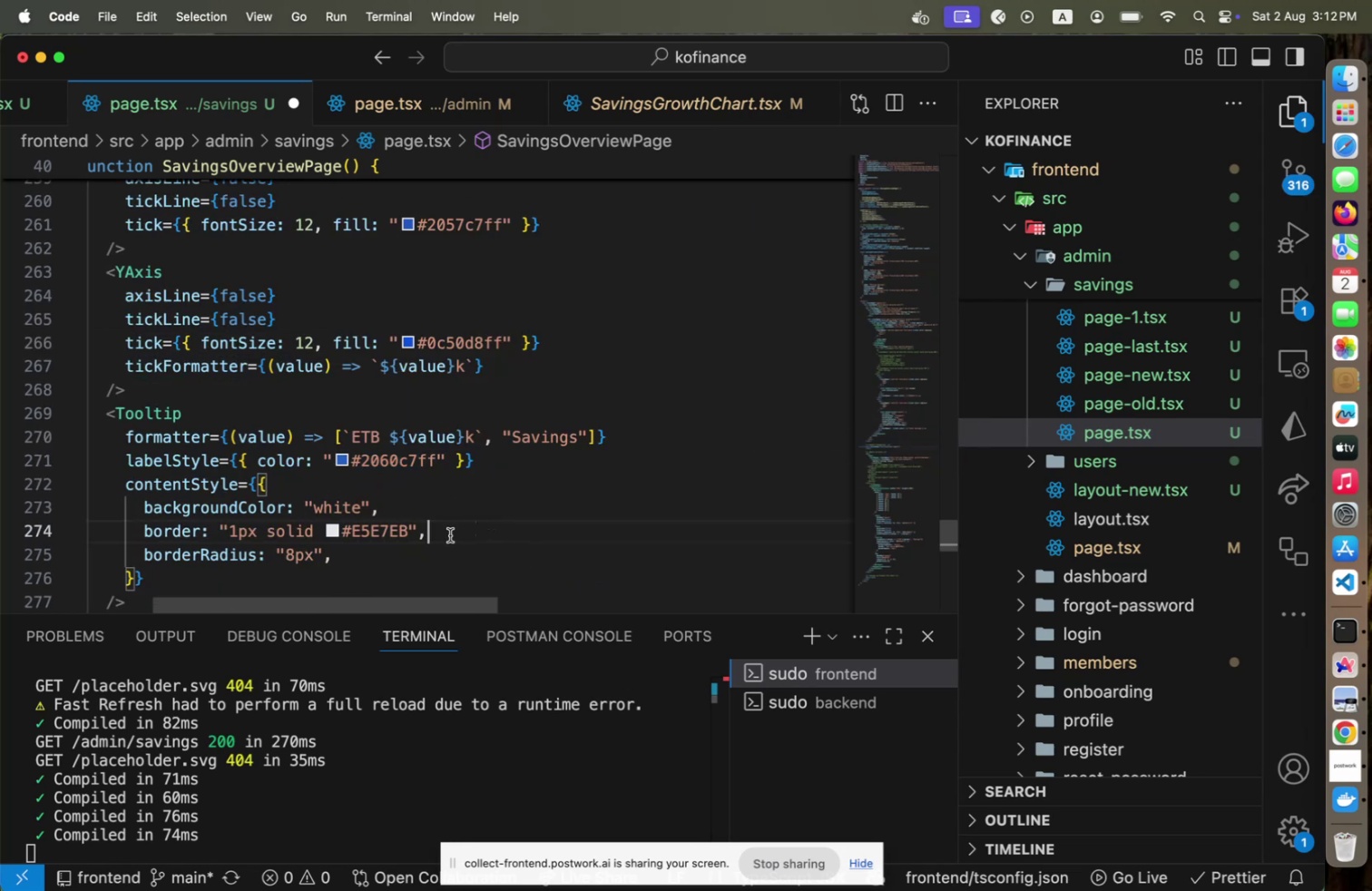 
key(Meta+S)
 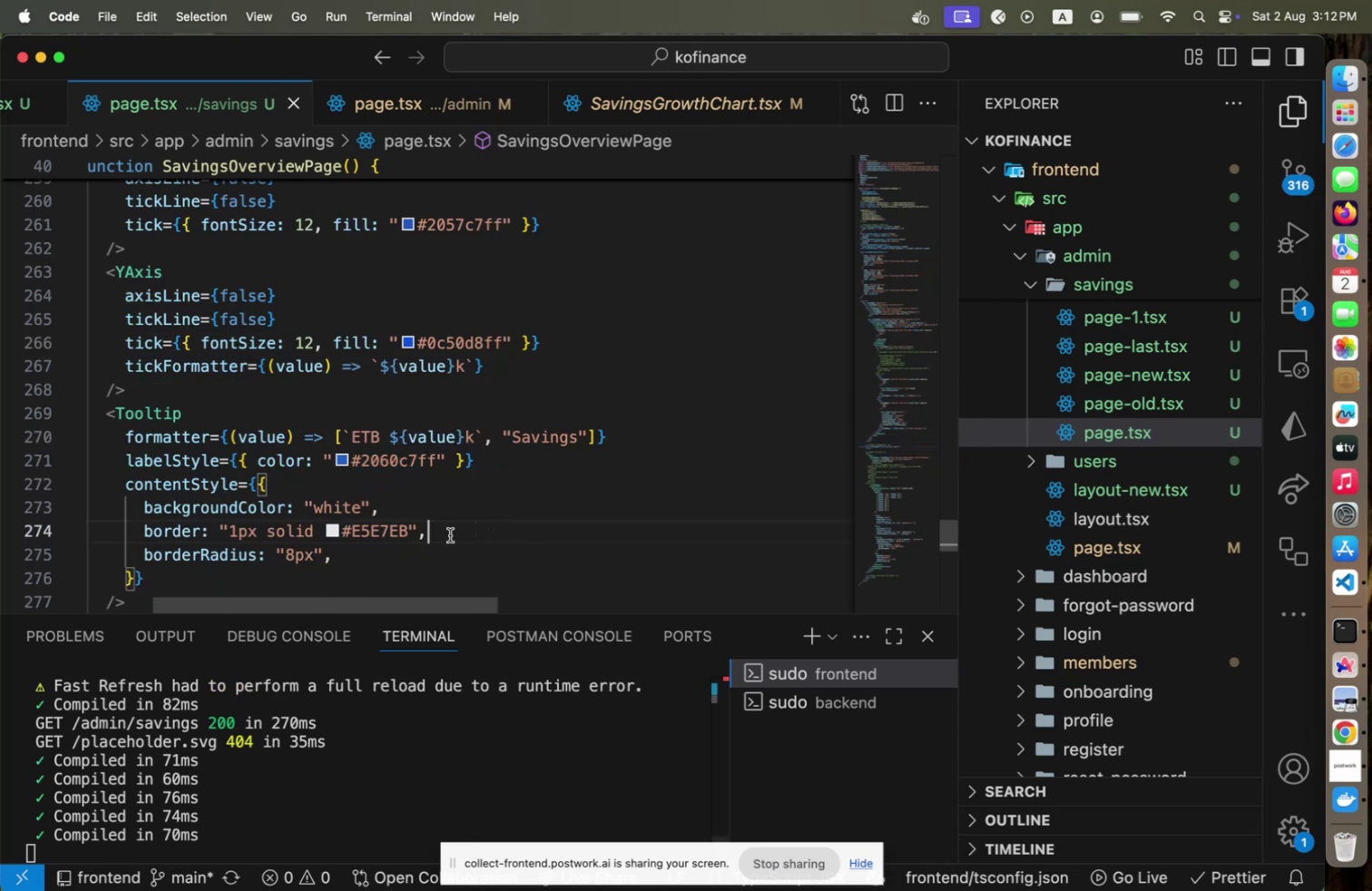 
key(Meta+CommandLeft)
 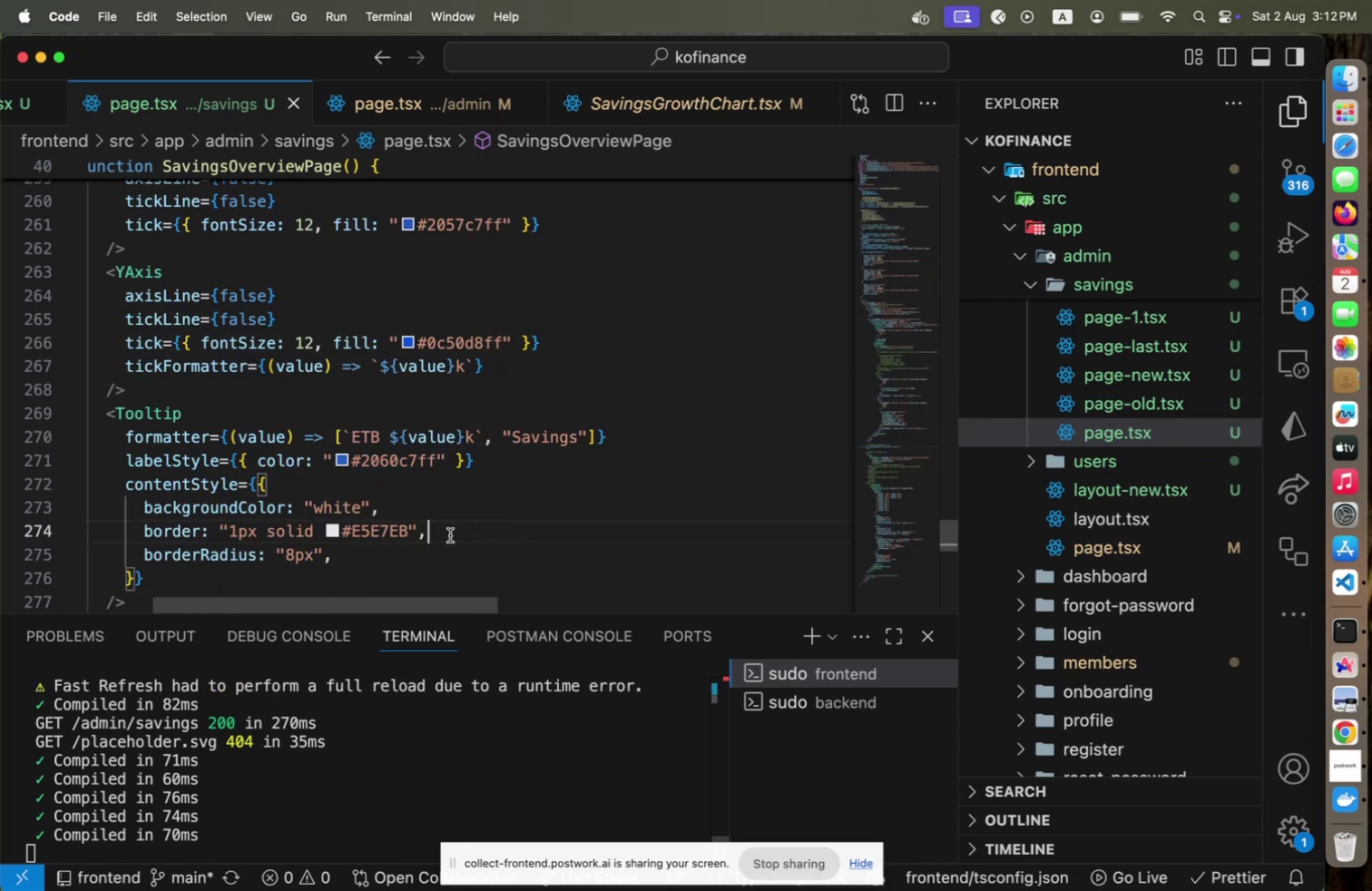 
key(Meta+Tab)
 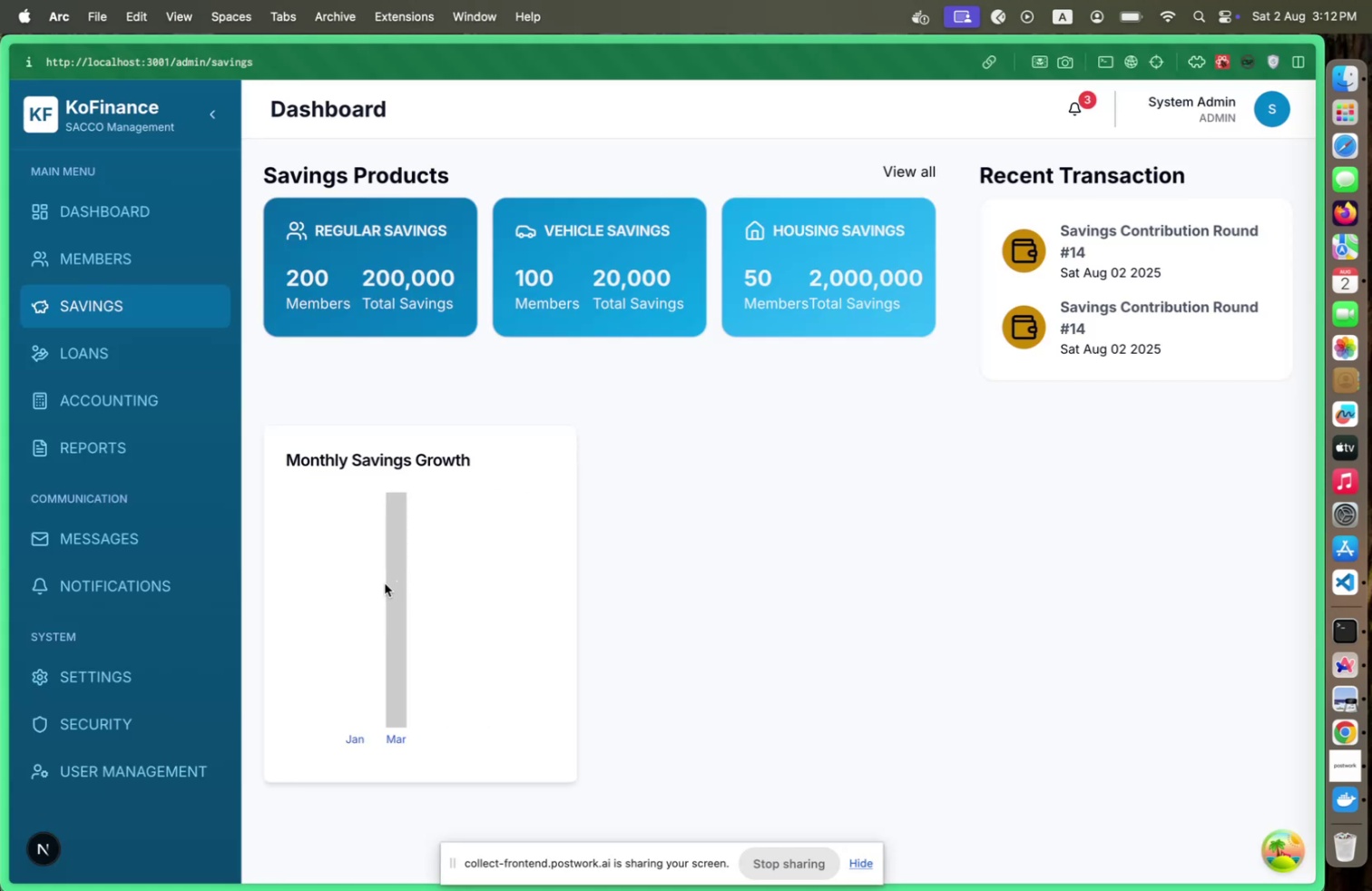 
key(Meta+CommandLeft)
 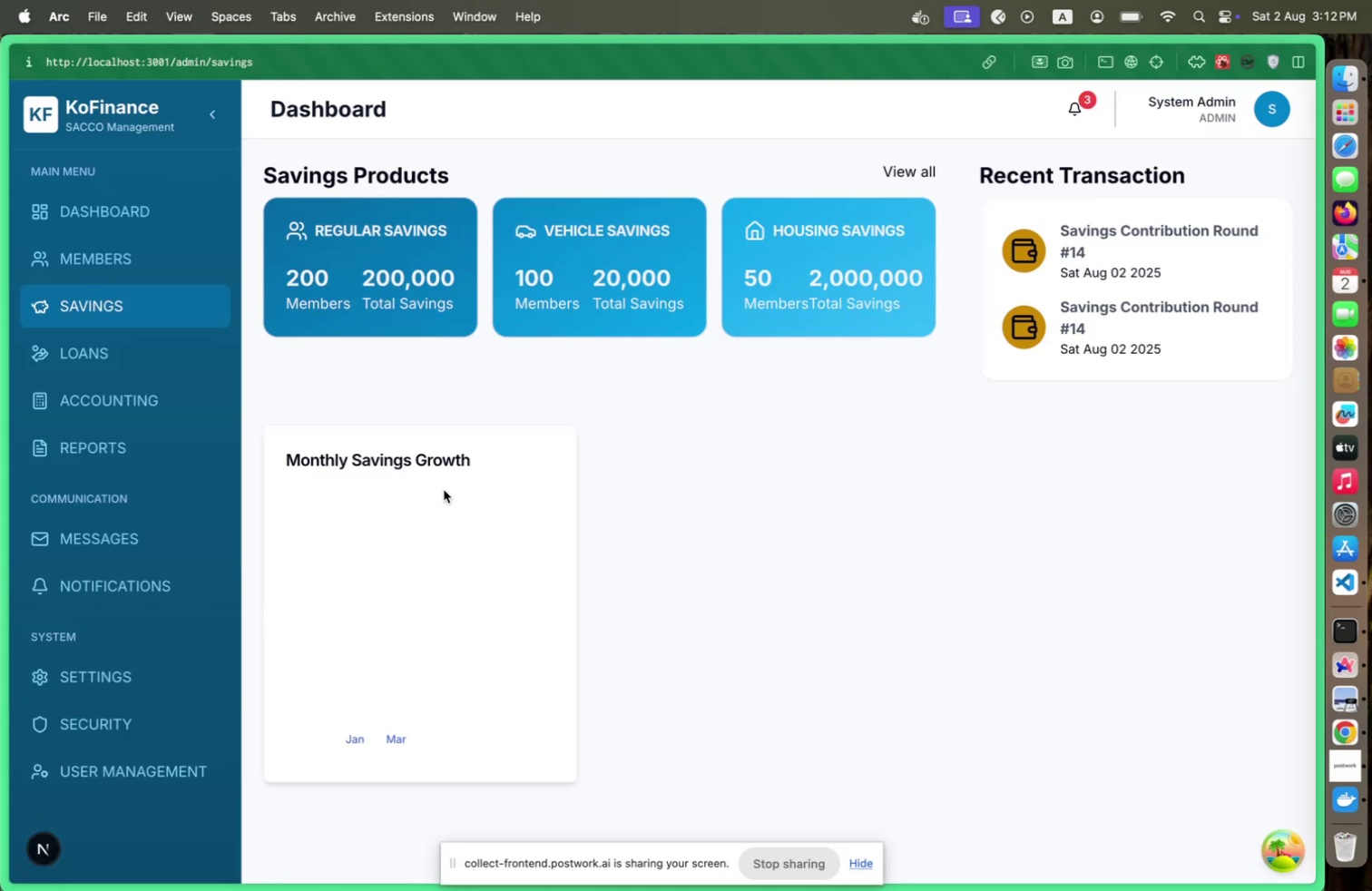 
key(Meta+Tab)
 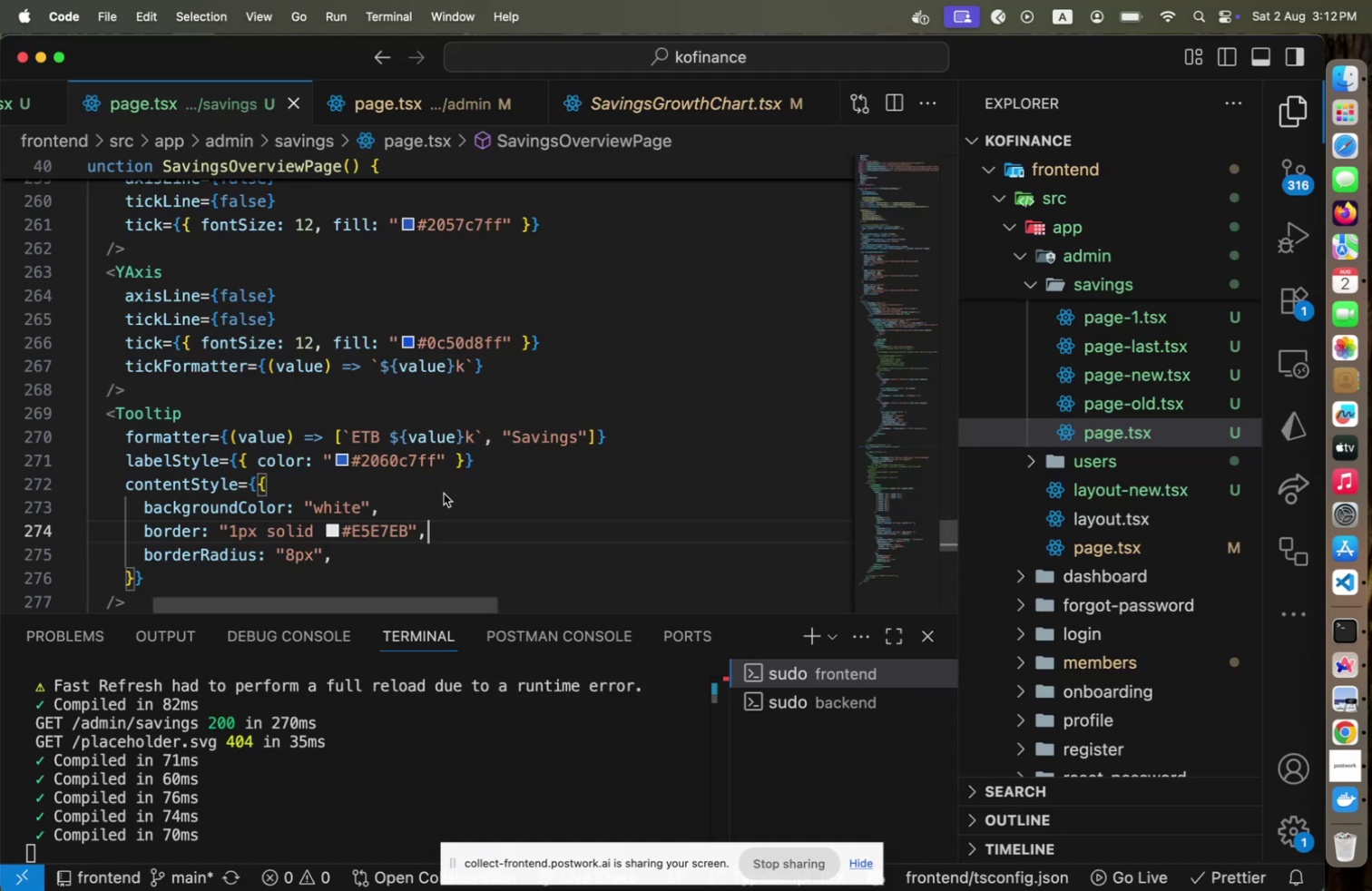 
scroll: coordinate [444, 493], scroll_direction: up, amount: 12.0
 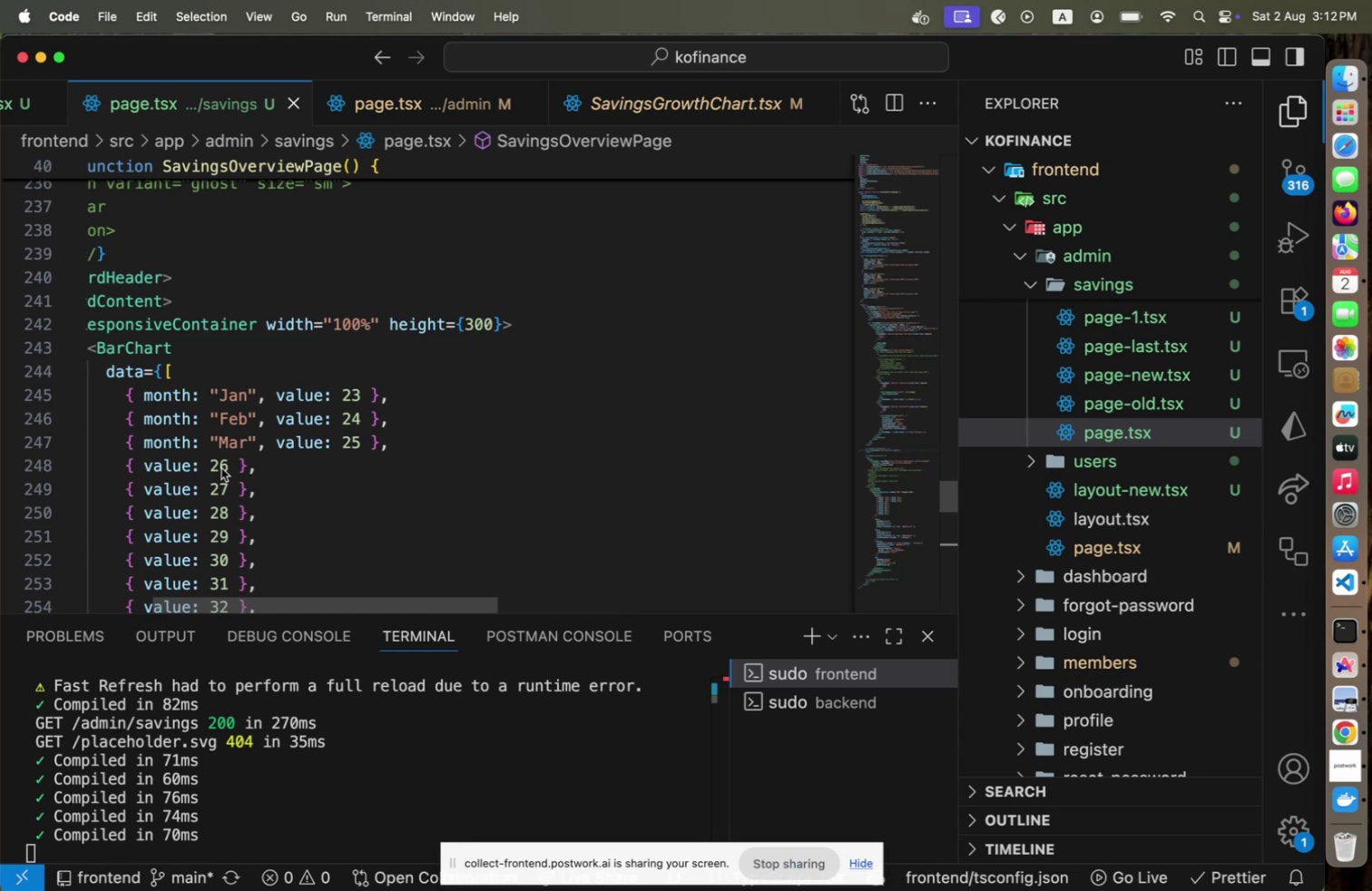 
left_click([211, 465])
 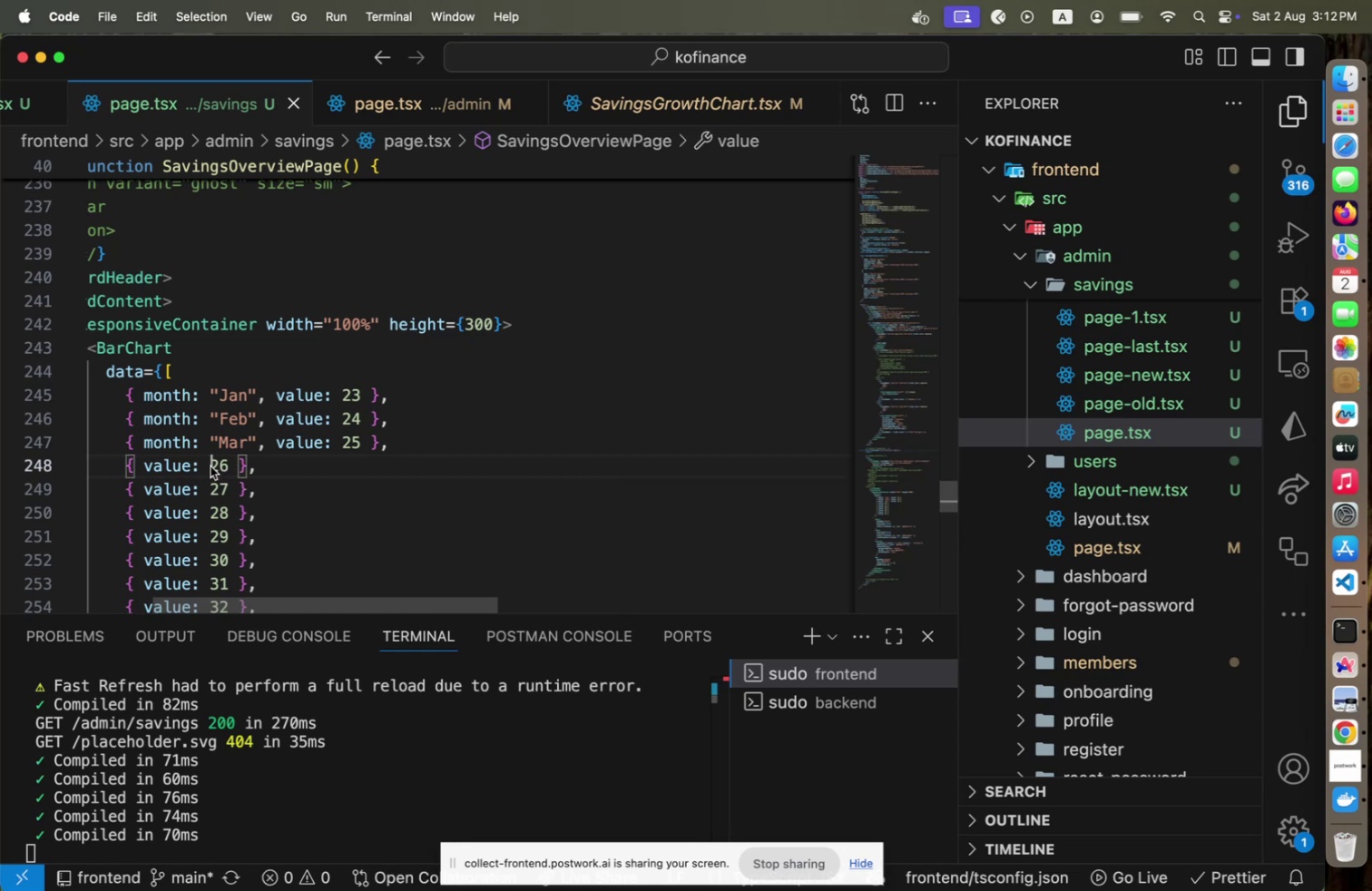 
key(Shift+Quote)
 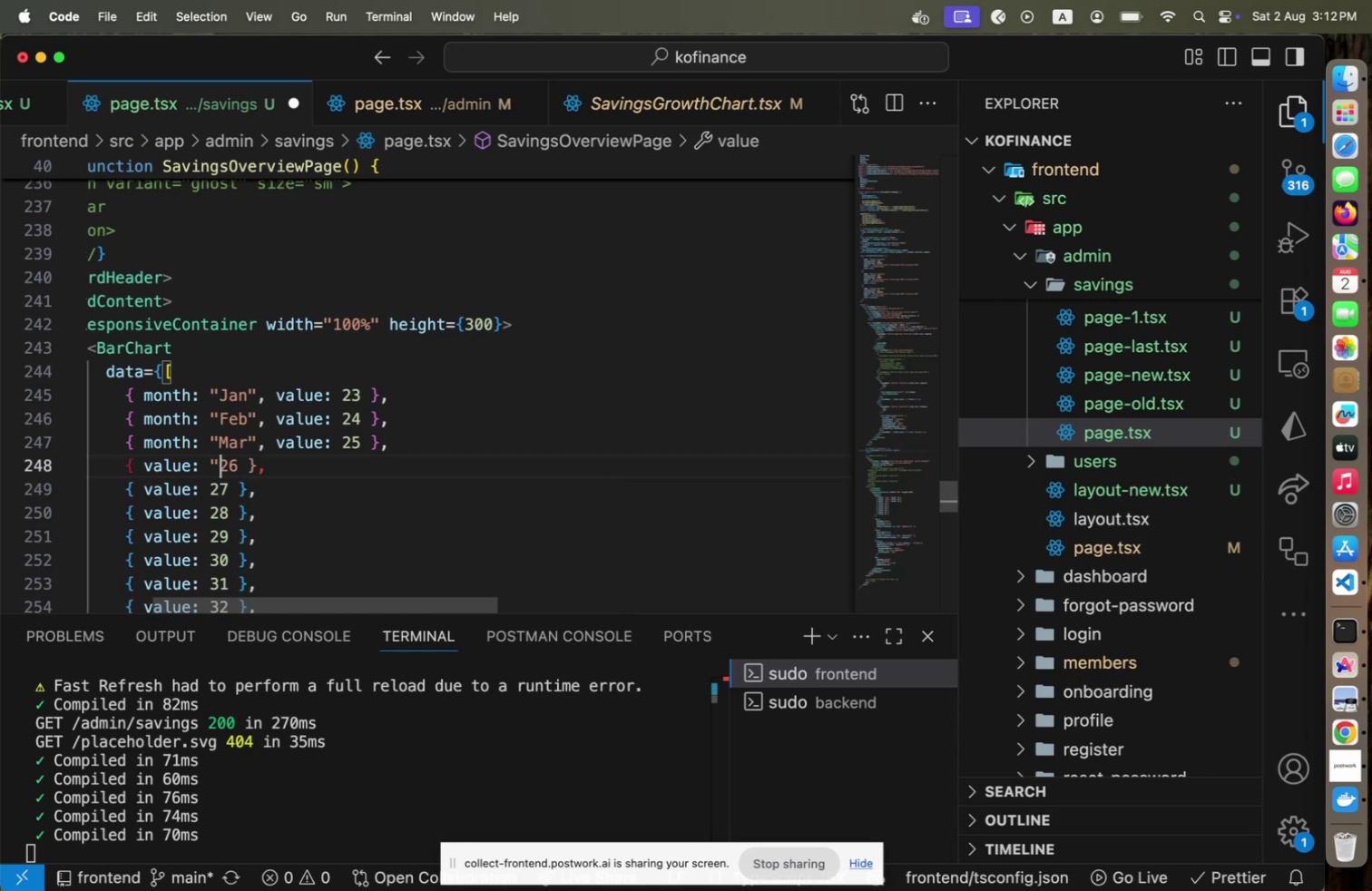 
key(Shift+Quote)
 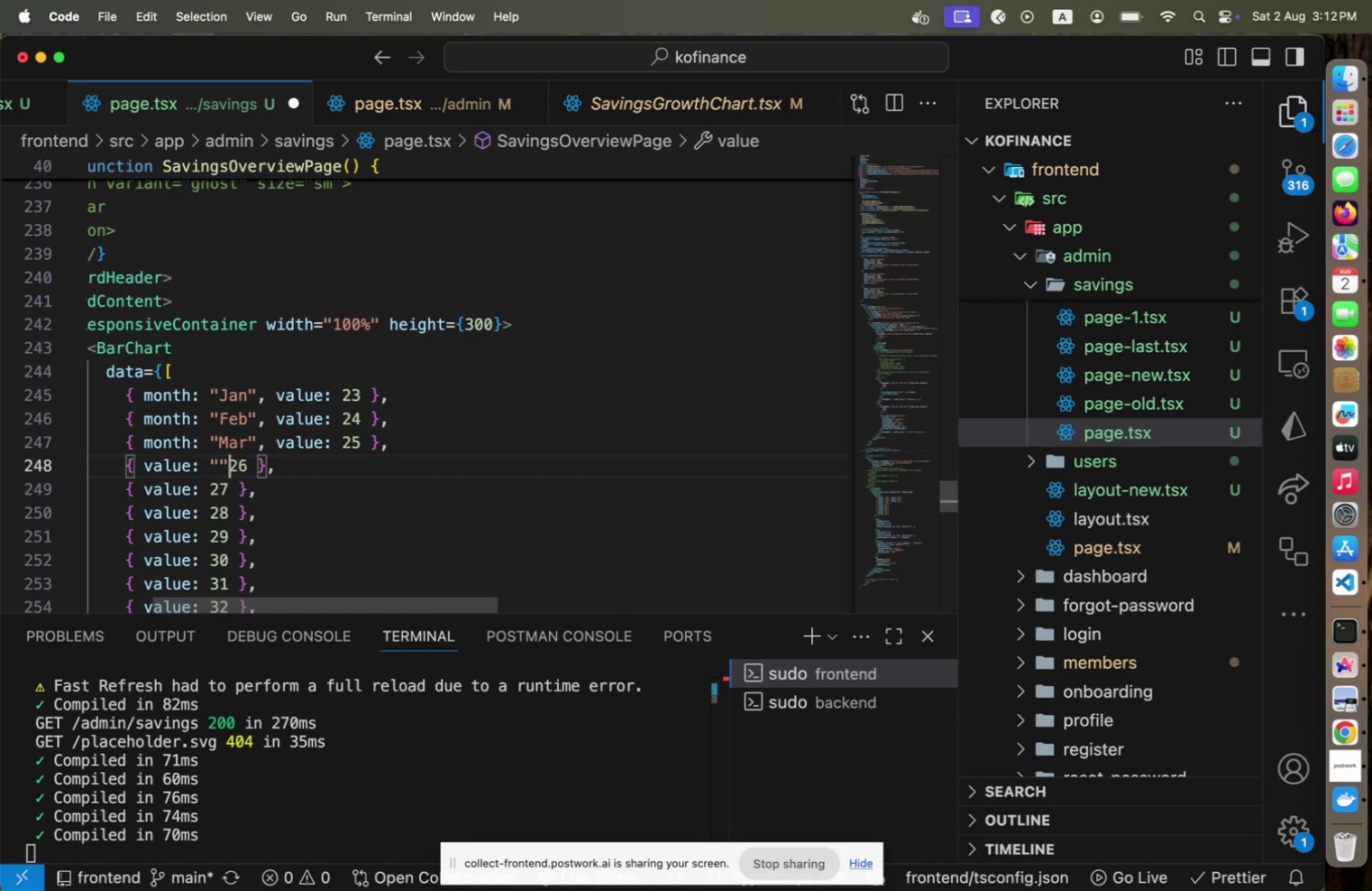 
key(ArrowLeft)
 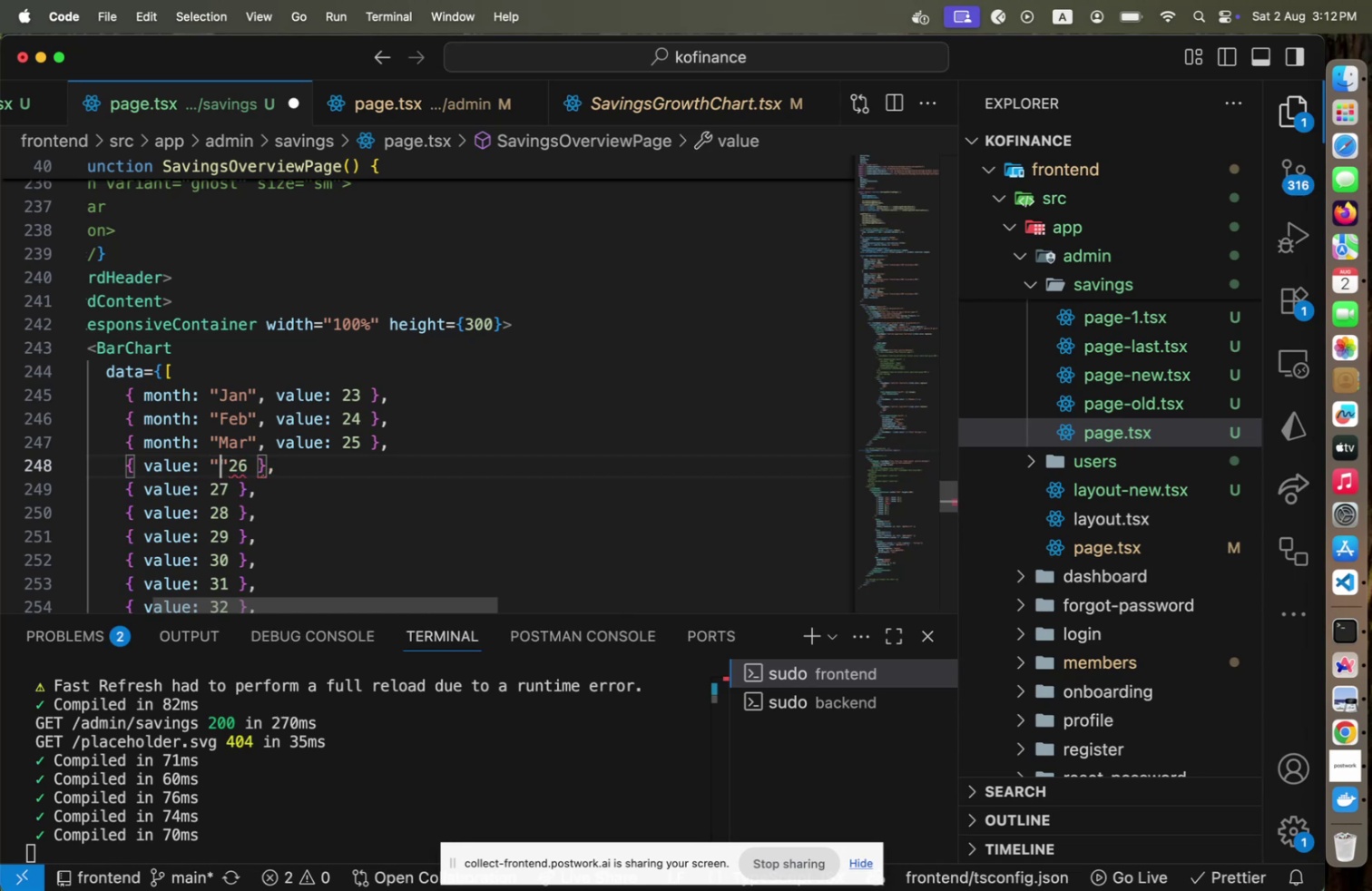 
type(Apr)
 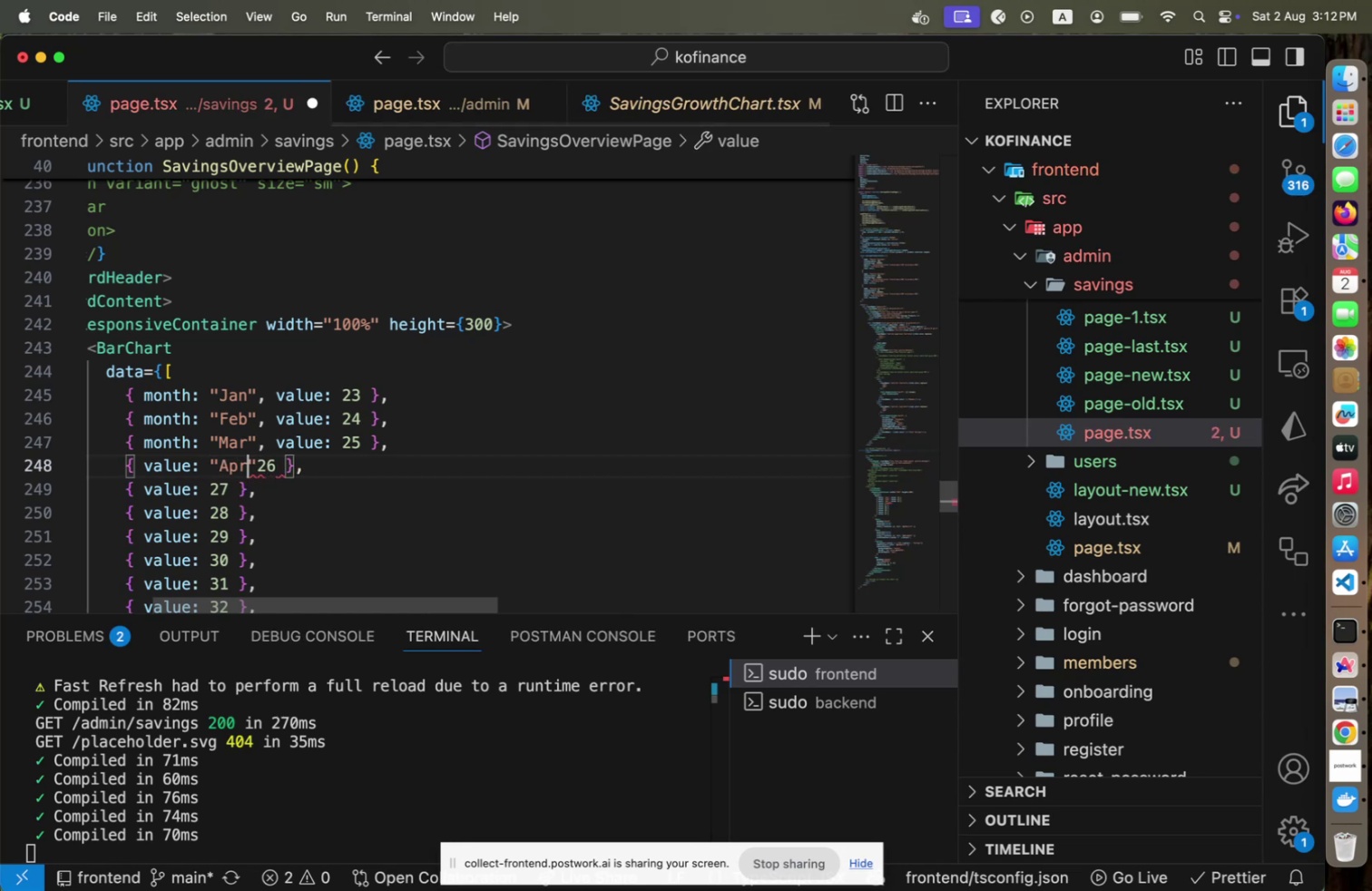 
key(ArrowRight)
 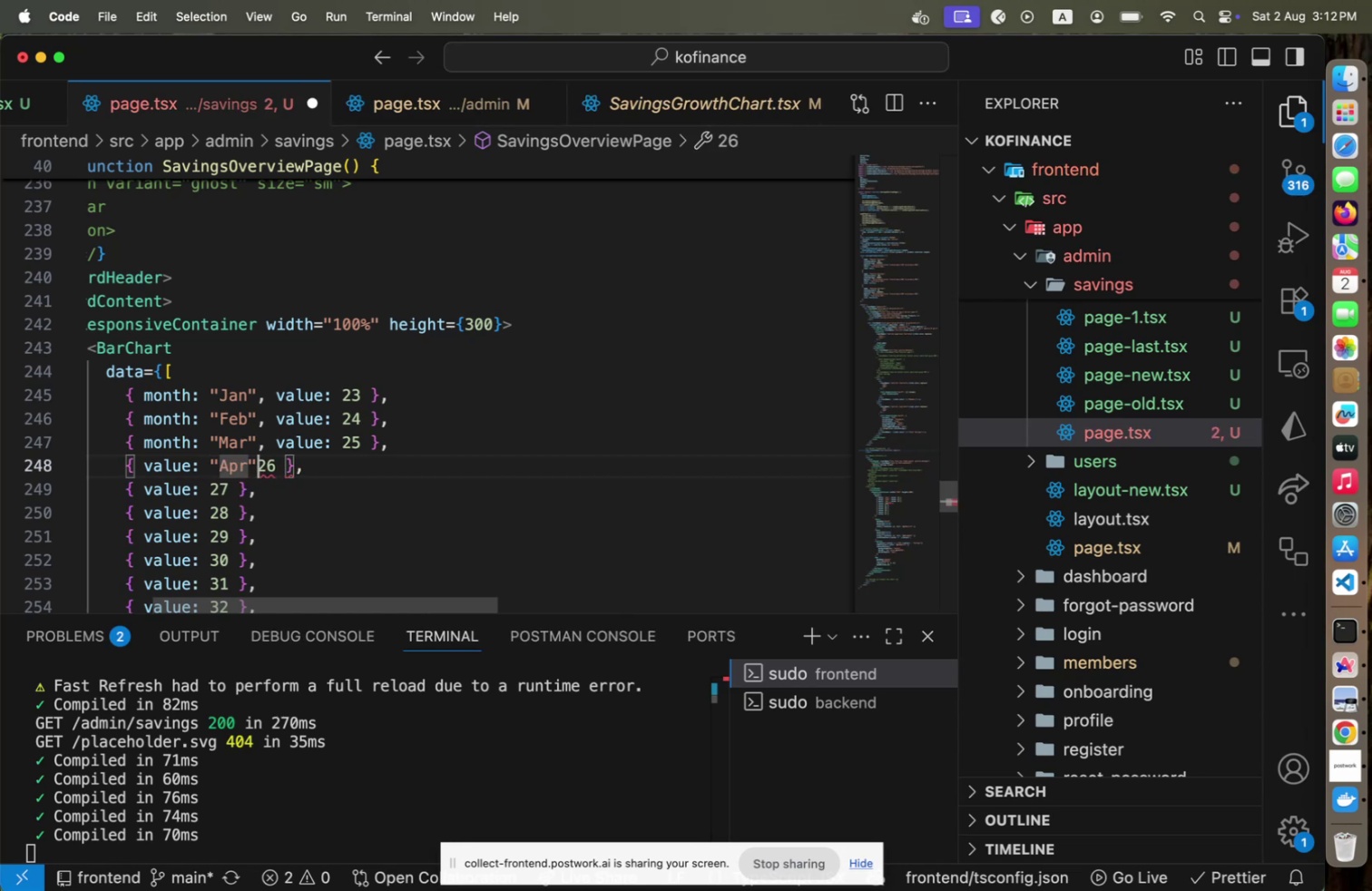 
key(Comma)
 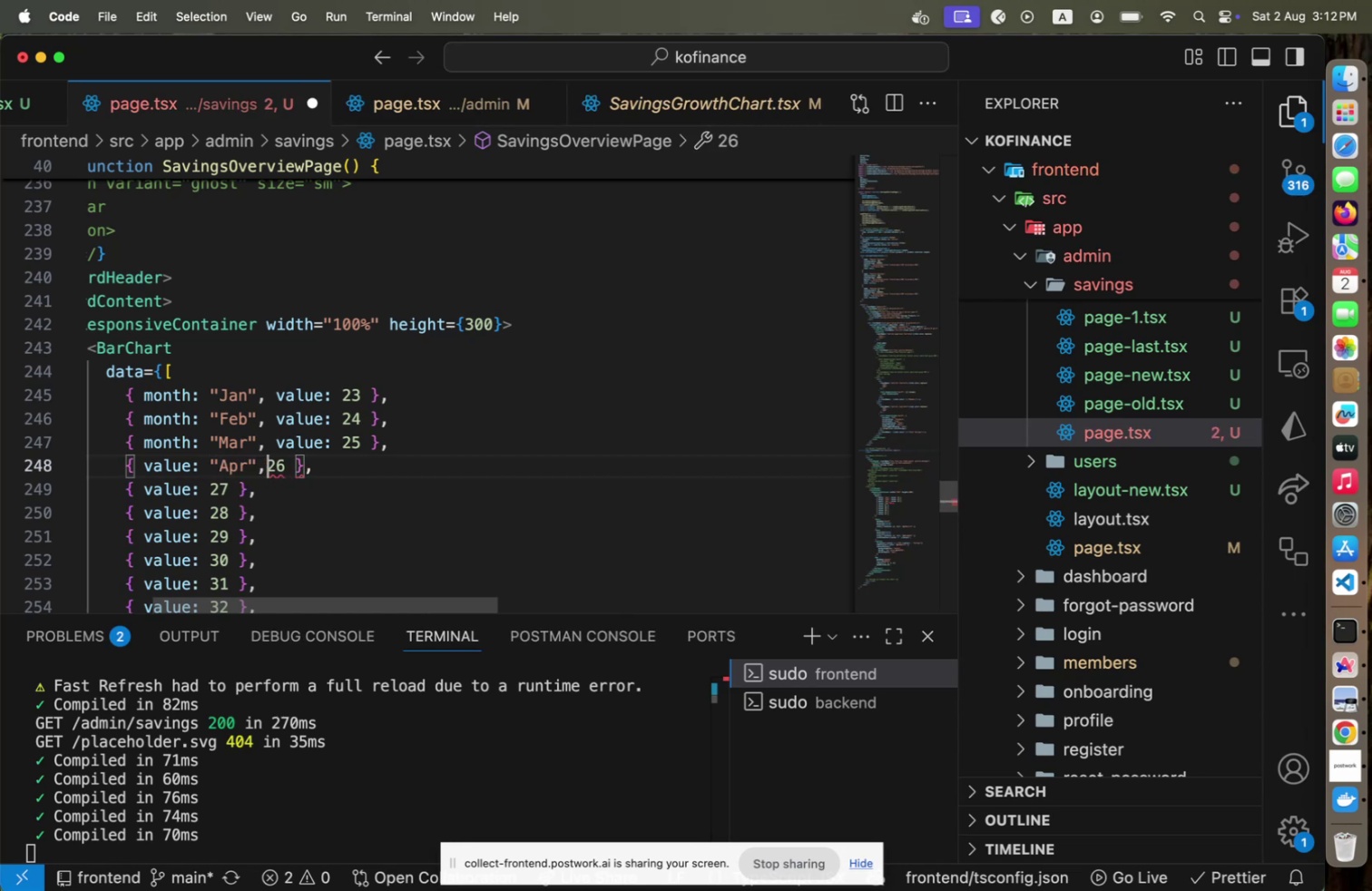 
key(Space)
 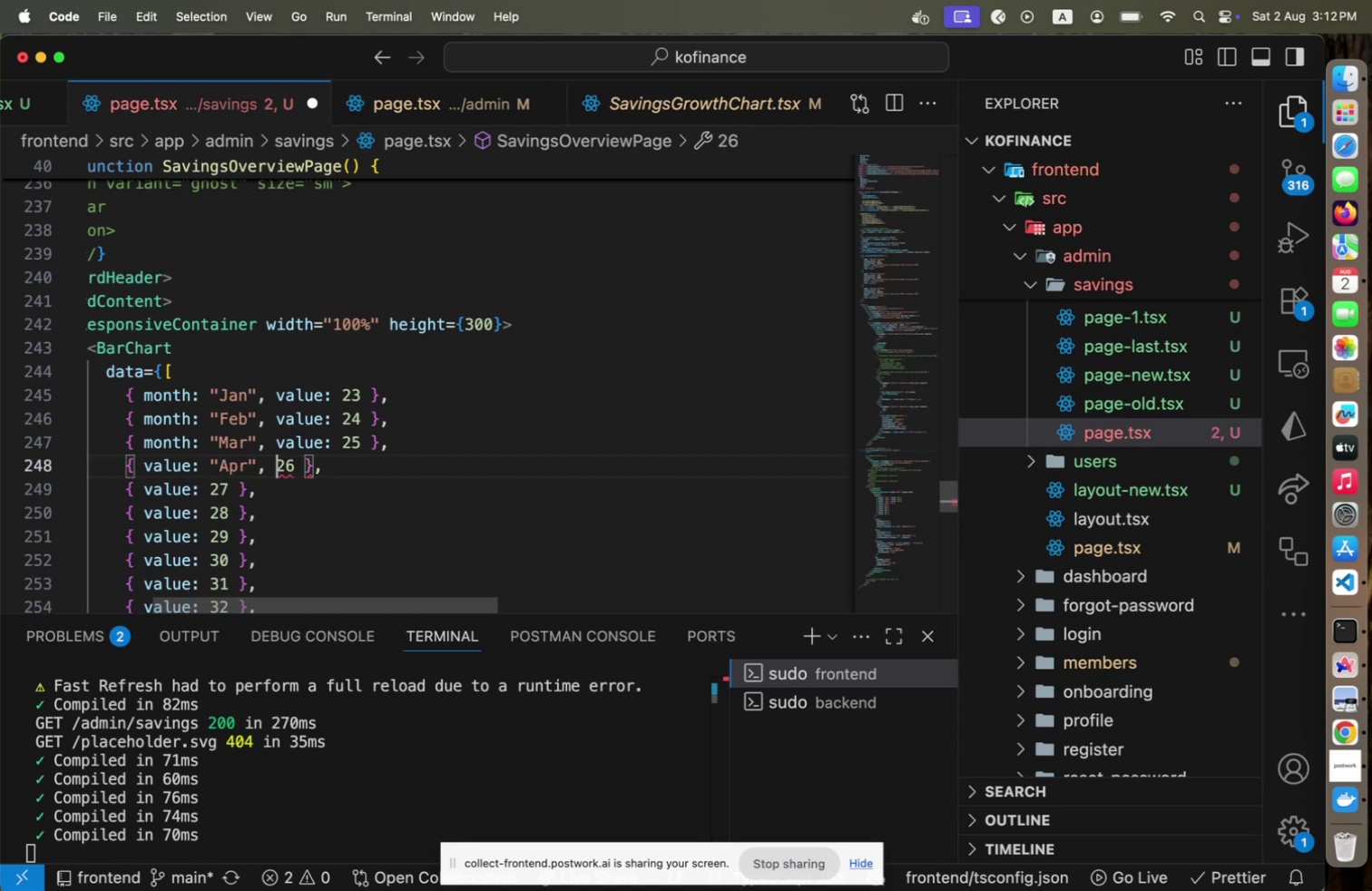 
key(ArrowLeft)
 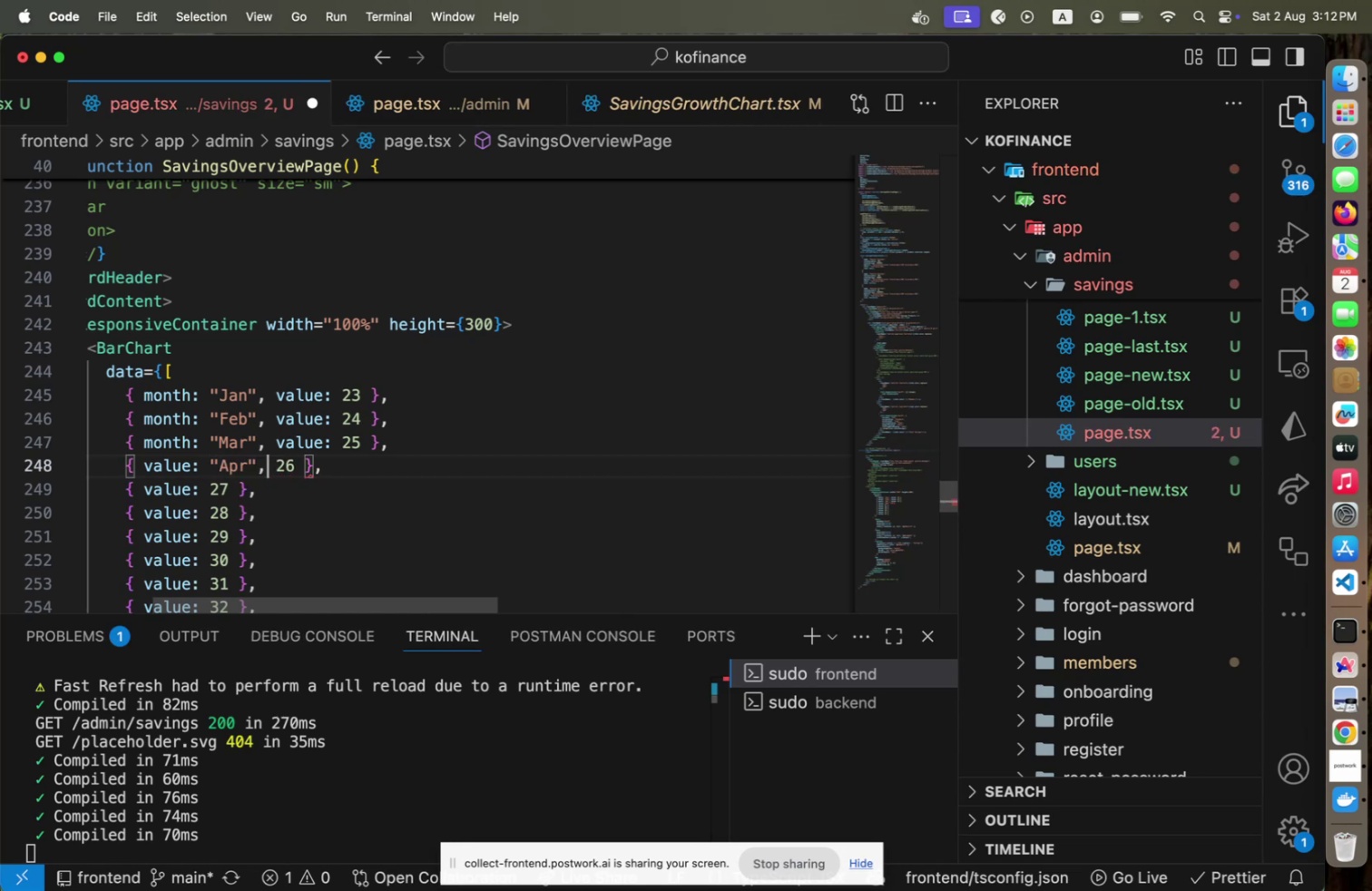 
key(ArrowLeft)
 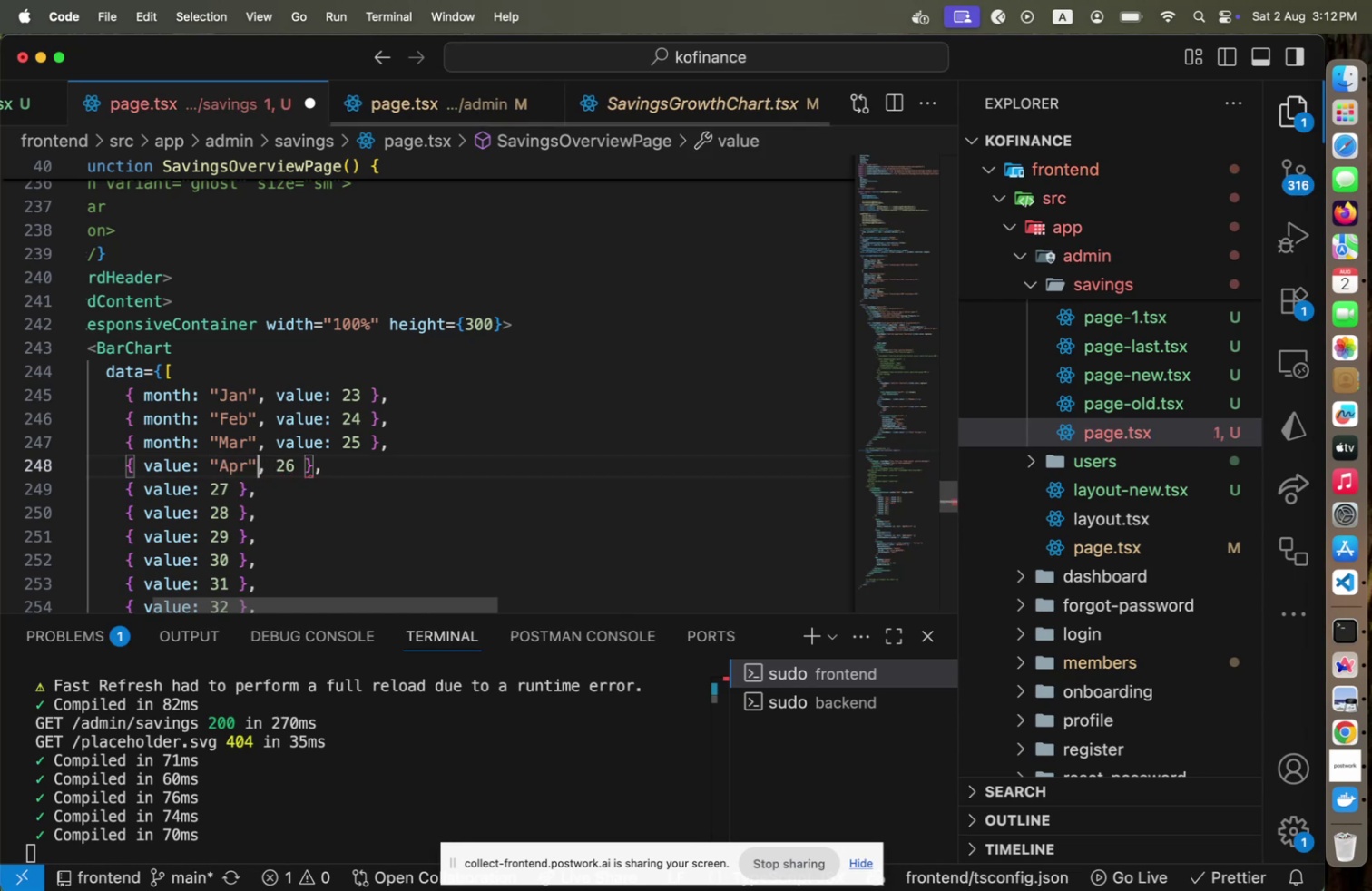 
key(ArrowDown)
 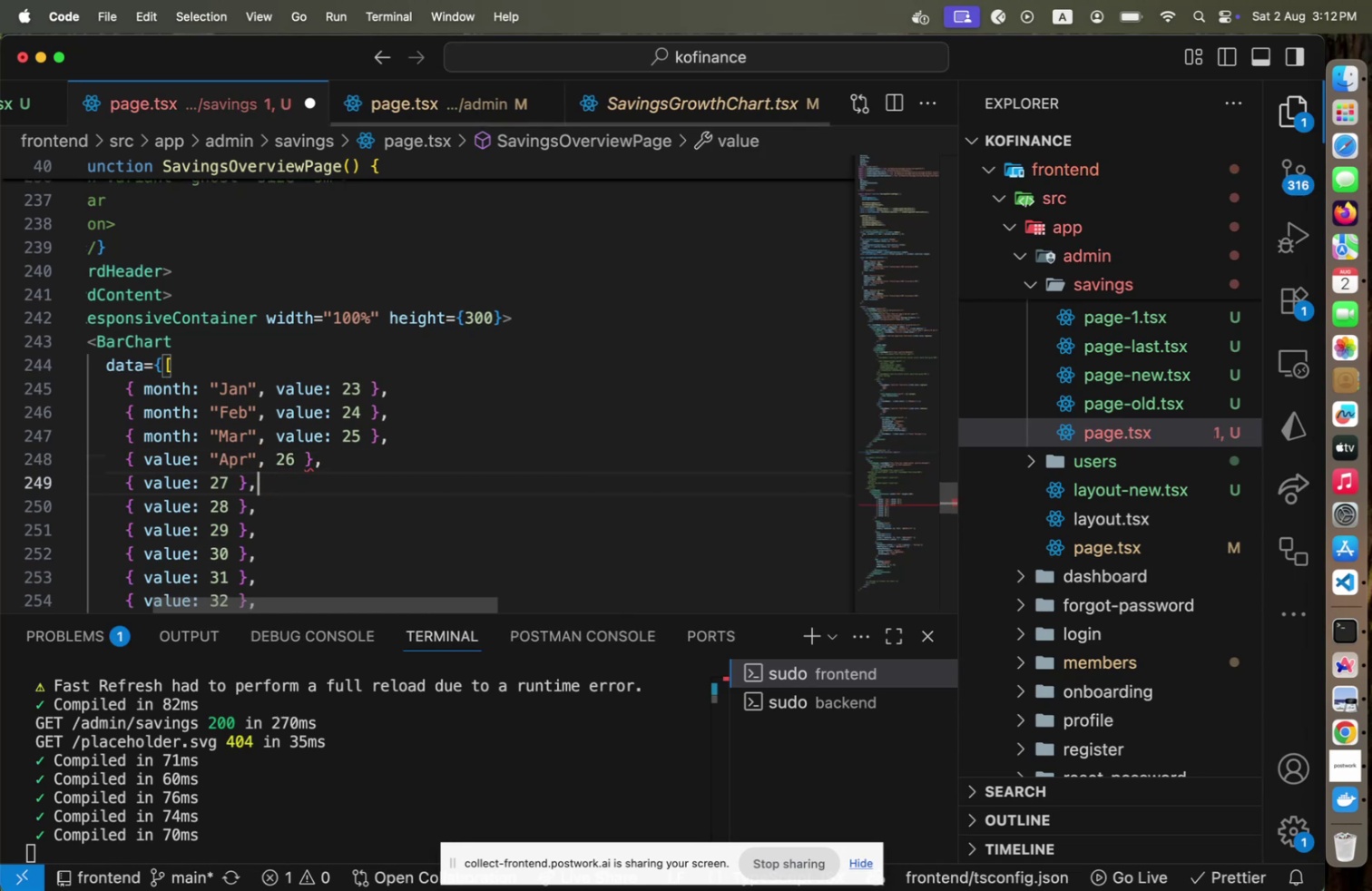 
key(ArrowLeft)
 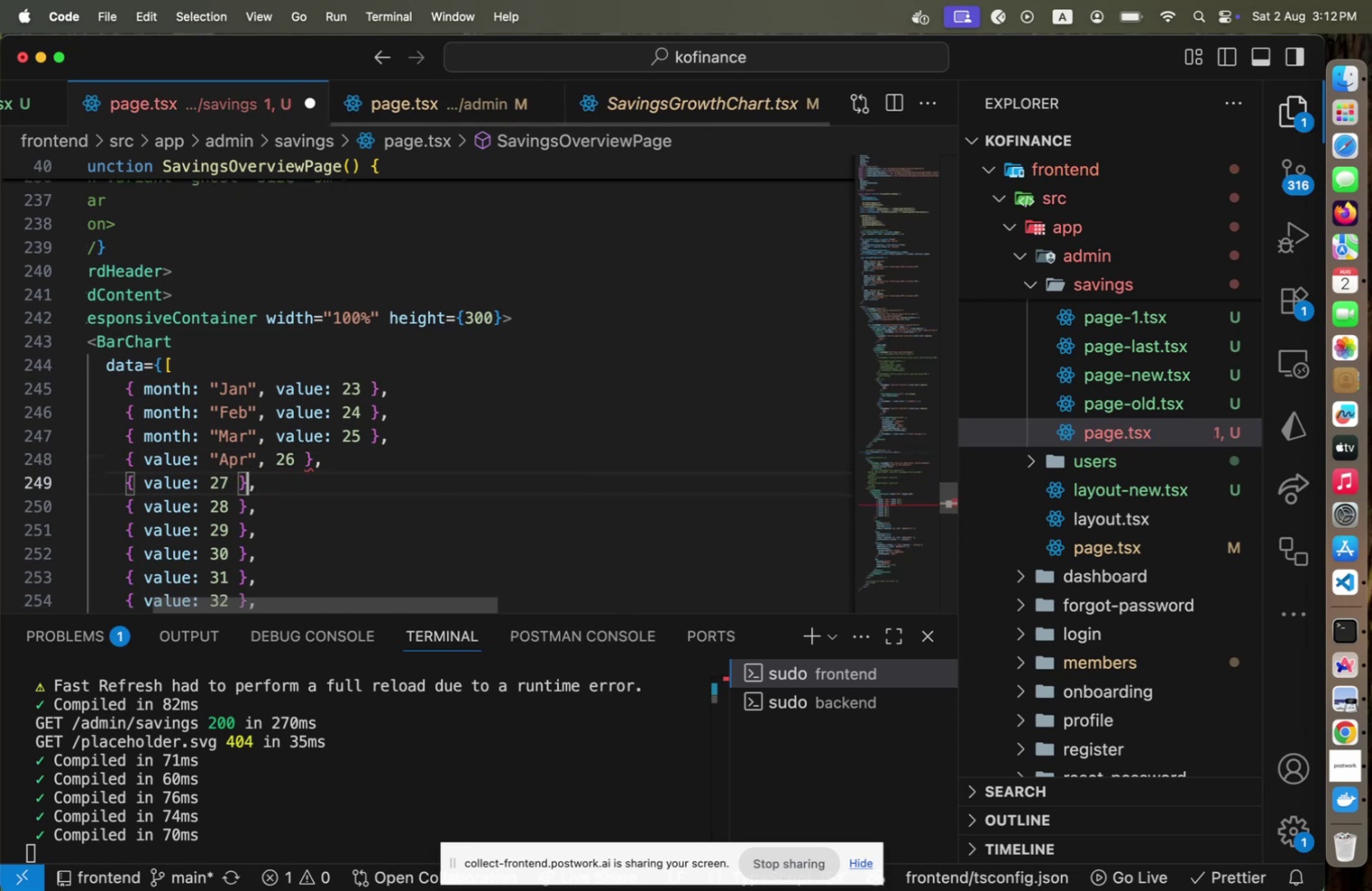 
key(ArrowLeft)
 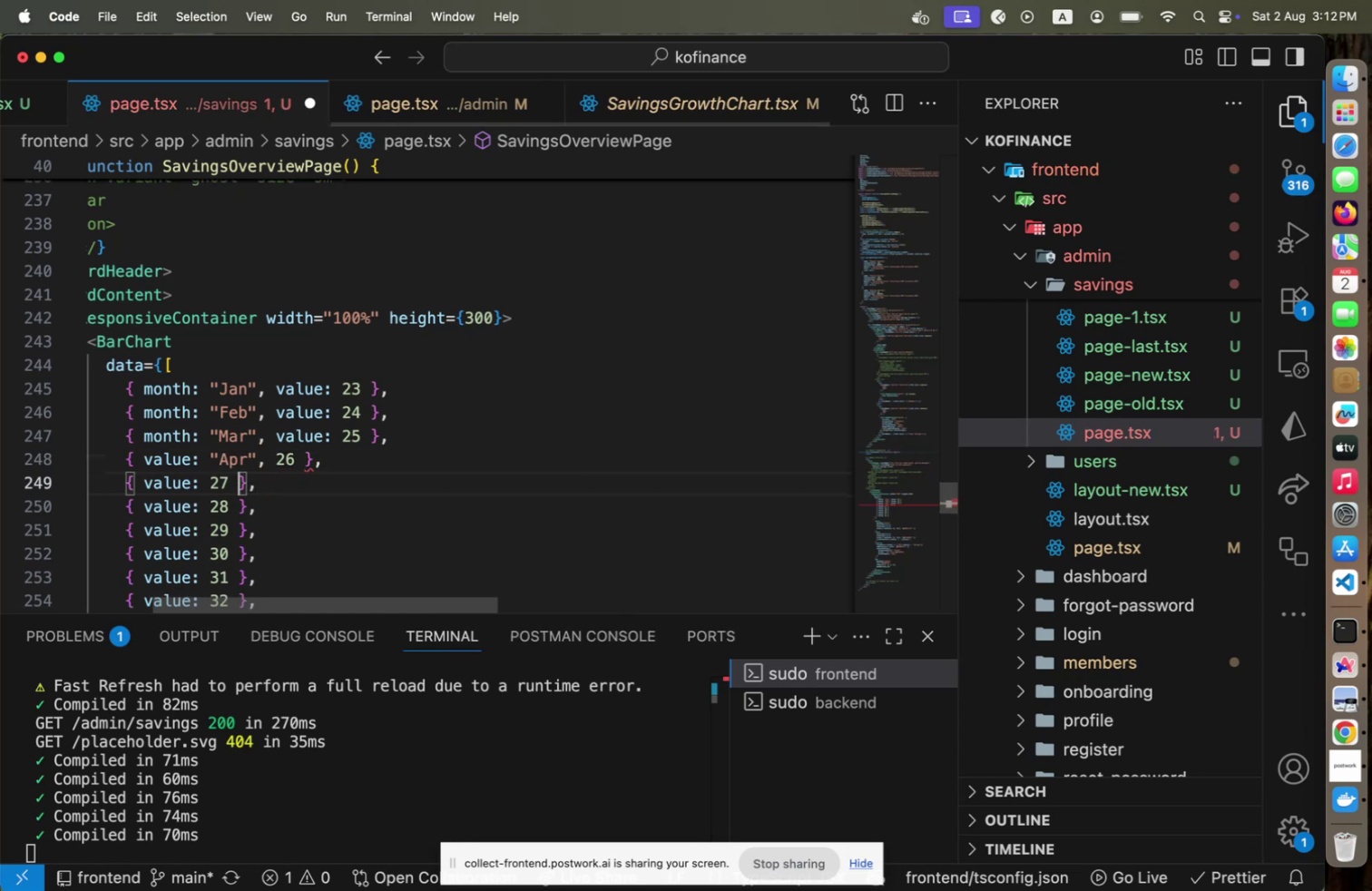 
key(ArrowLeft)
 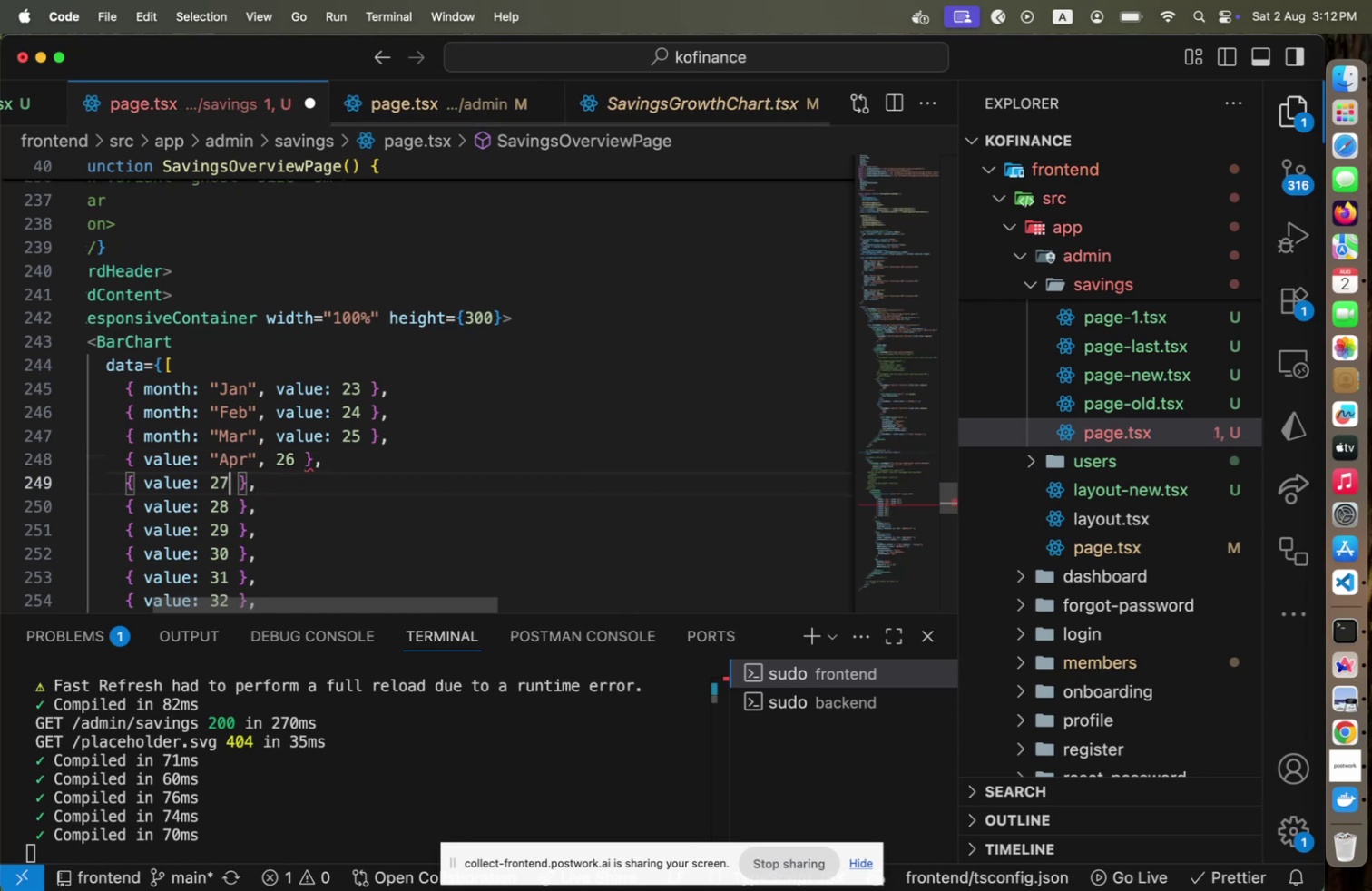 
key(ArrowLeft)
 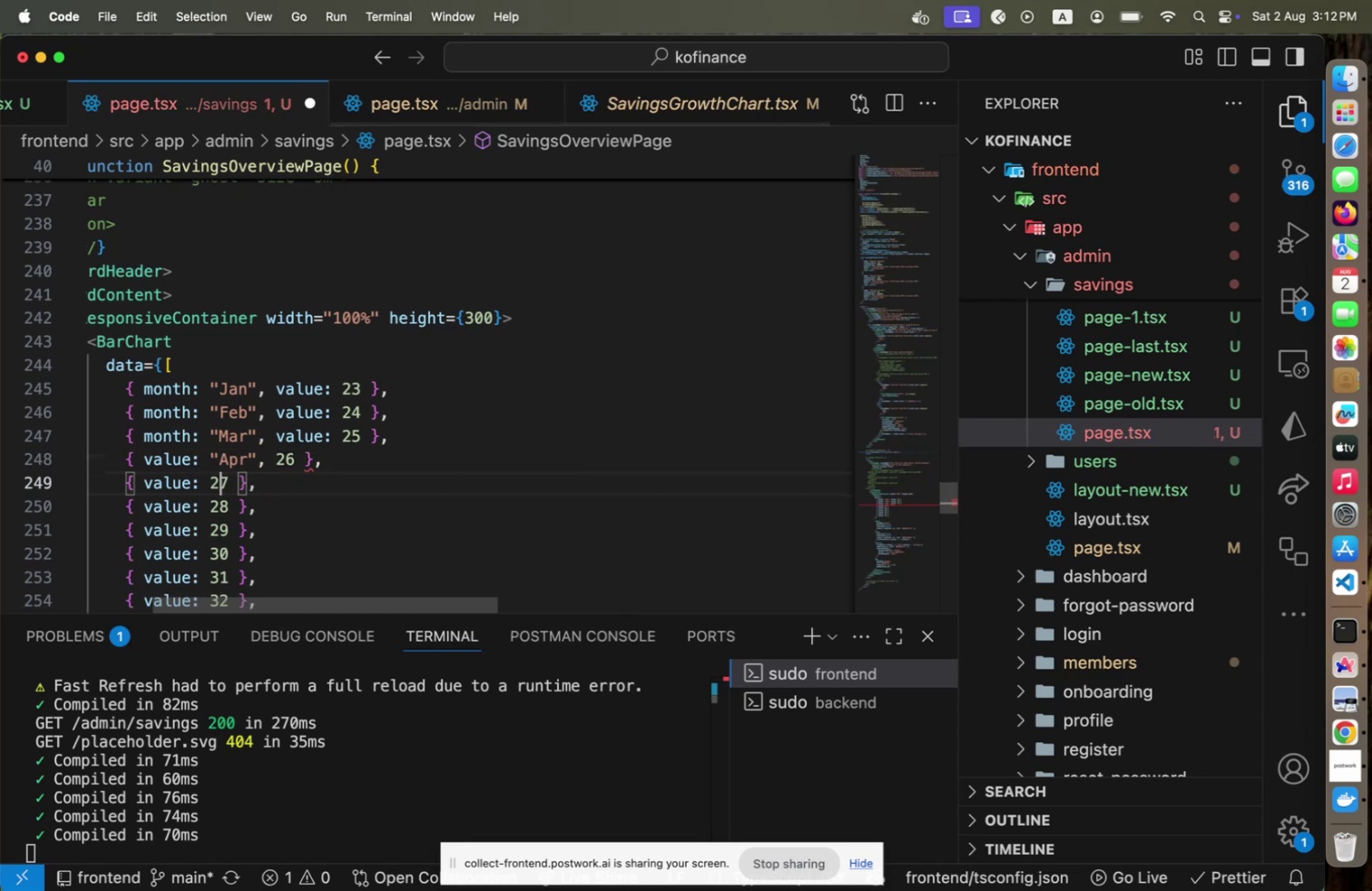 
key(ArrowLeft)
 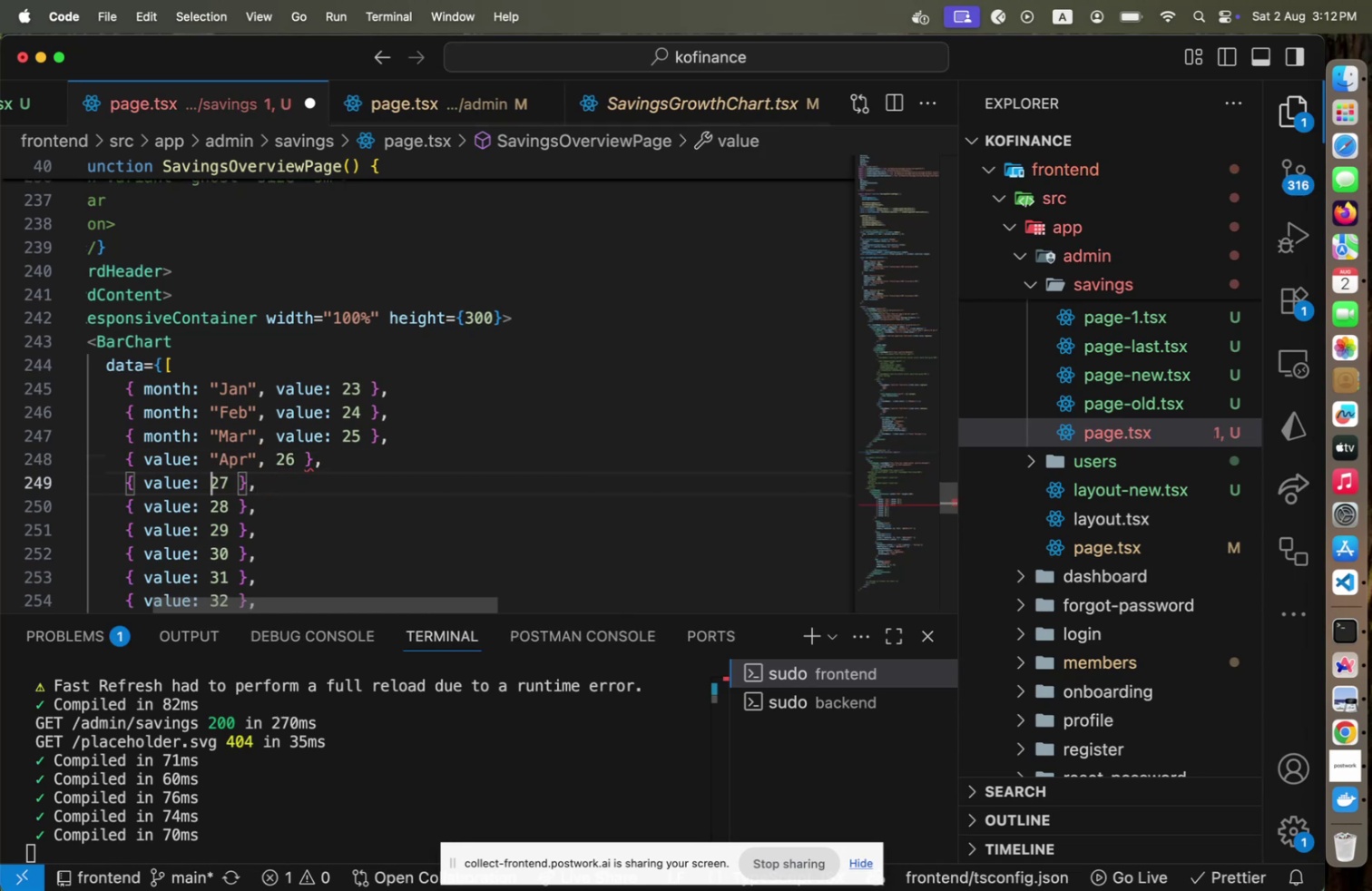 
key(ArrowLeft)
 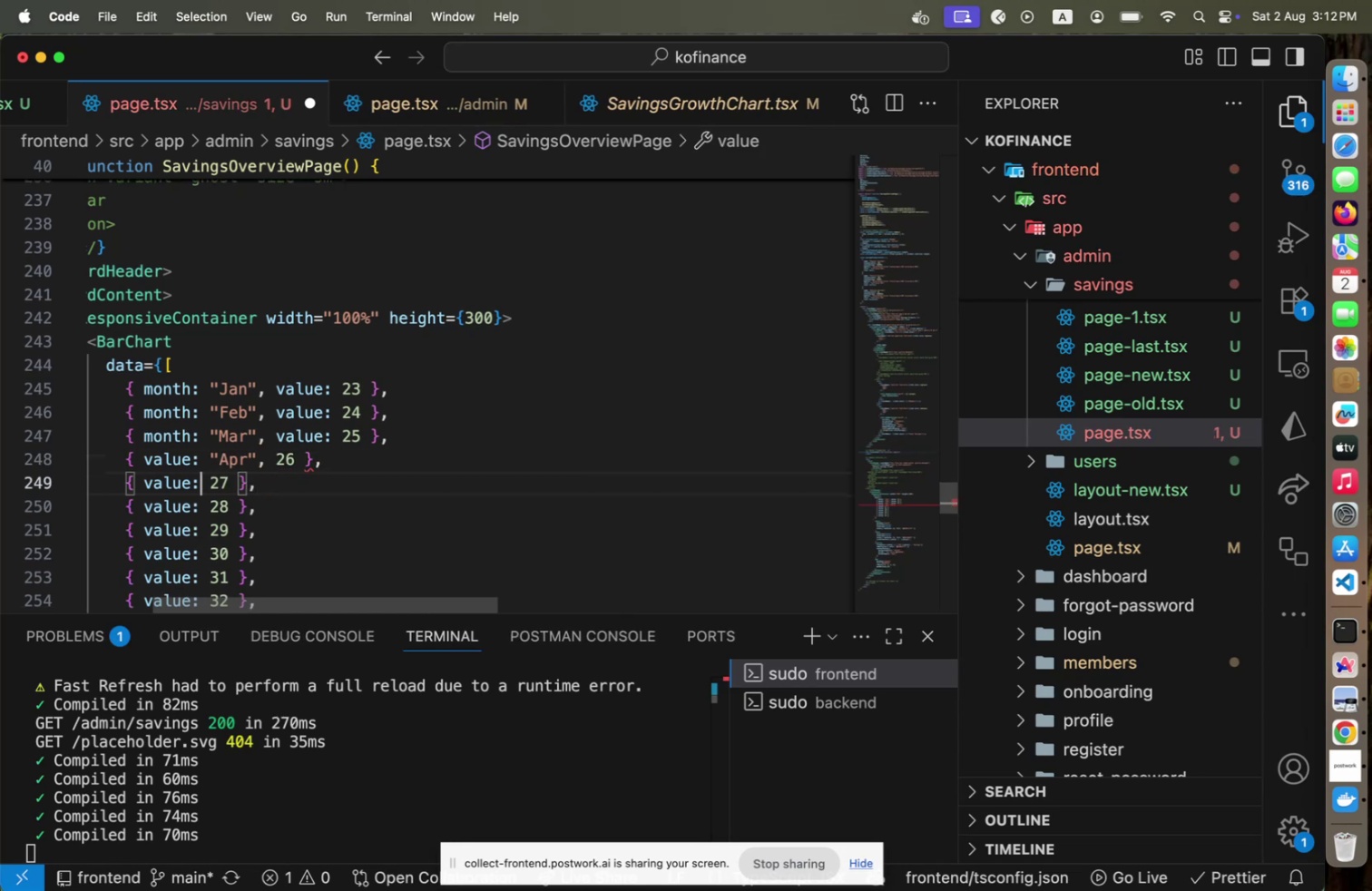 
type( "June)
key(Backspace)
 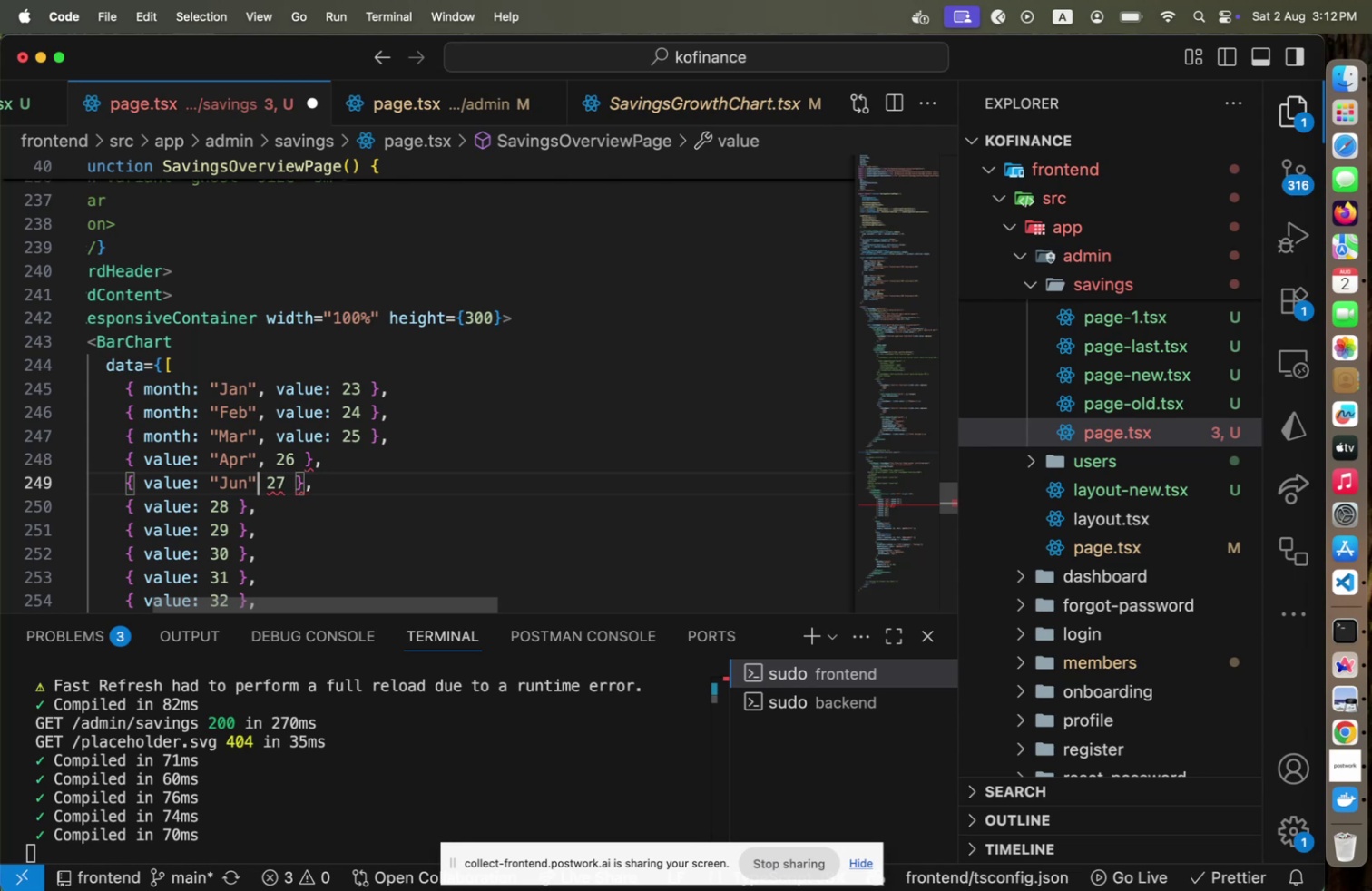 
 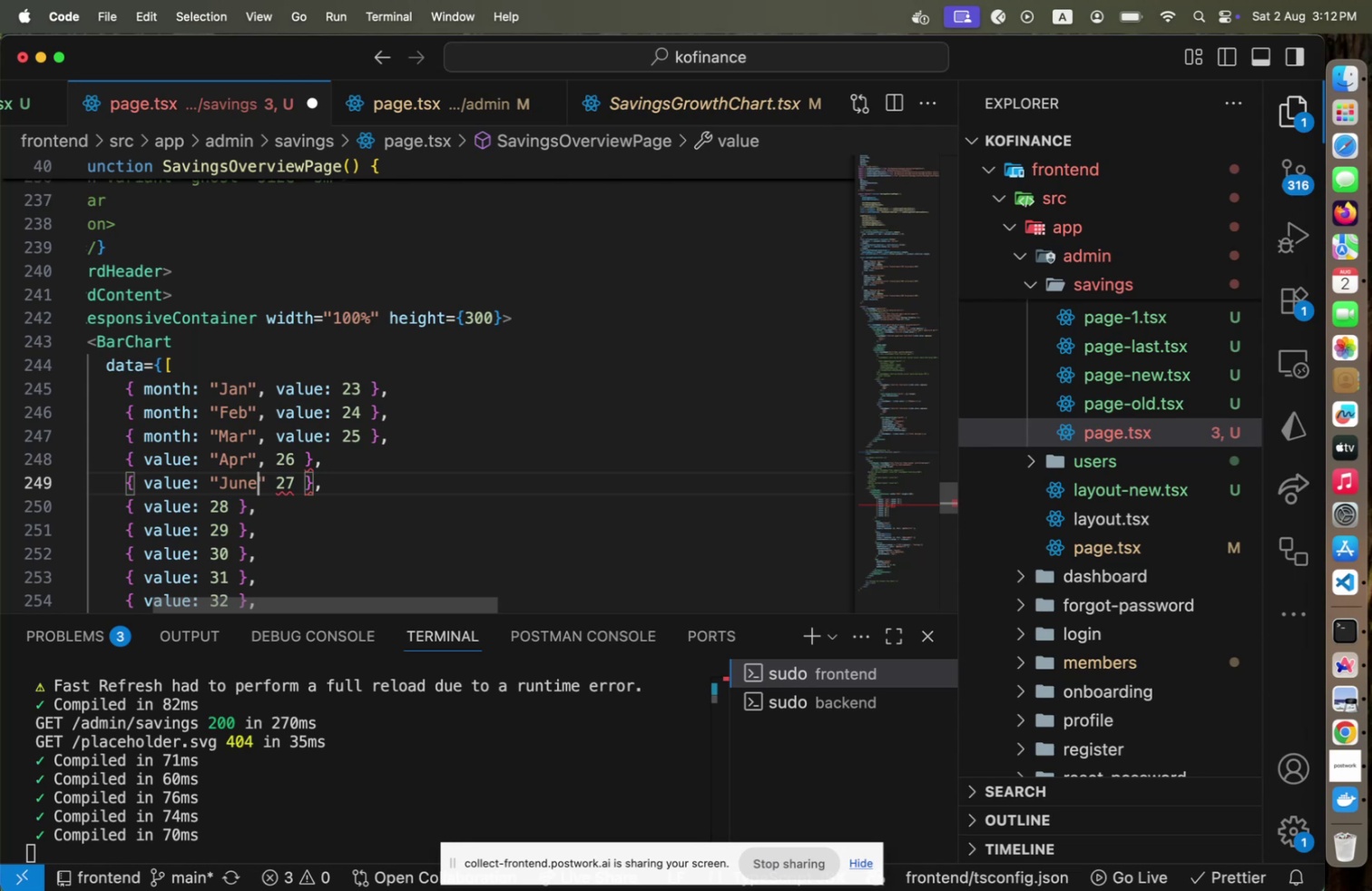 
key(ArrowRight)
 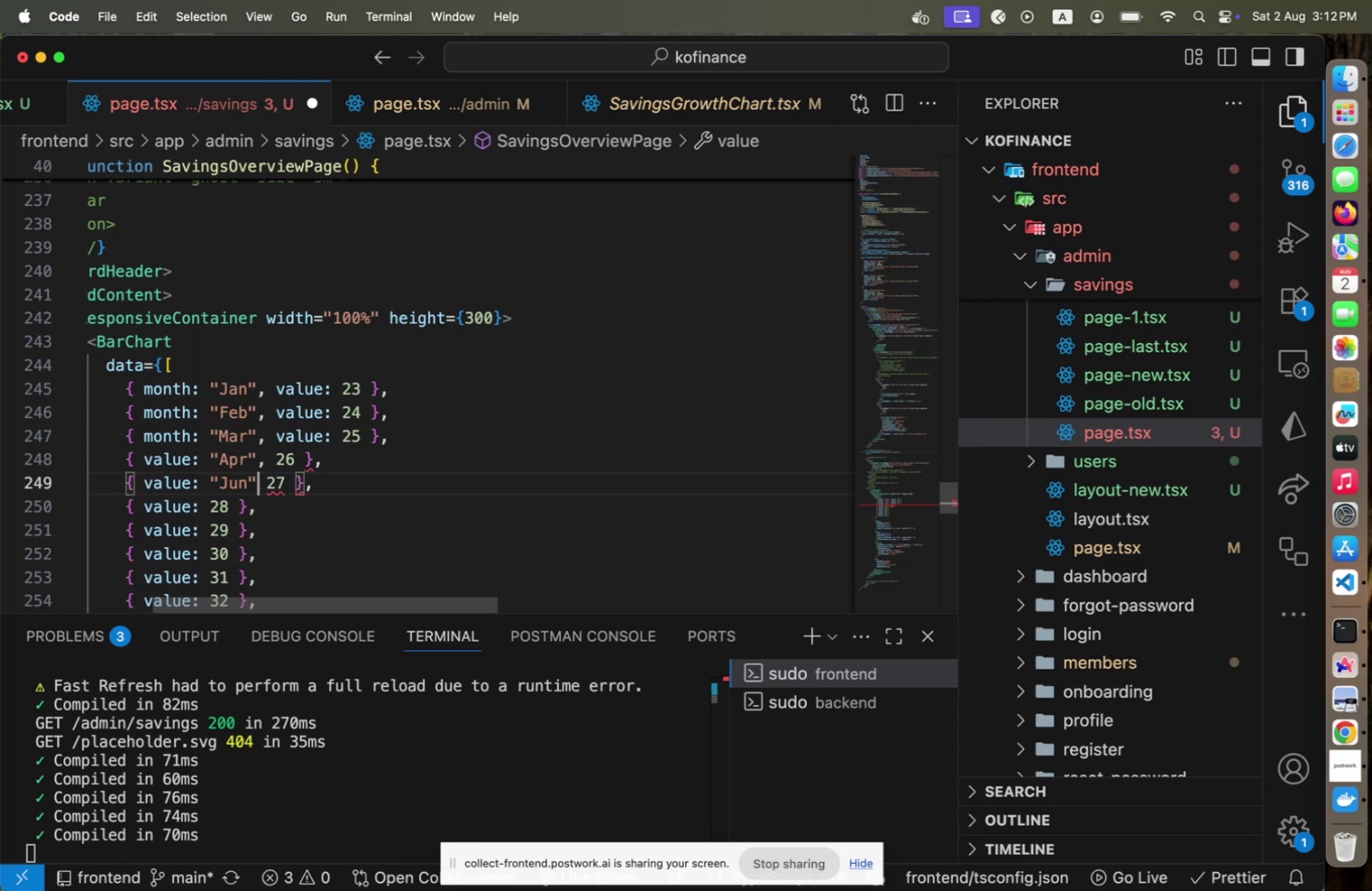 
key(Comma)
 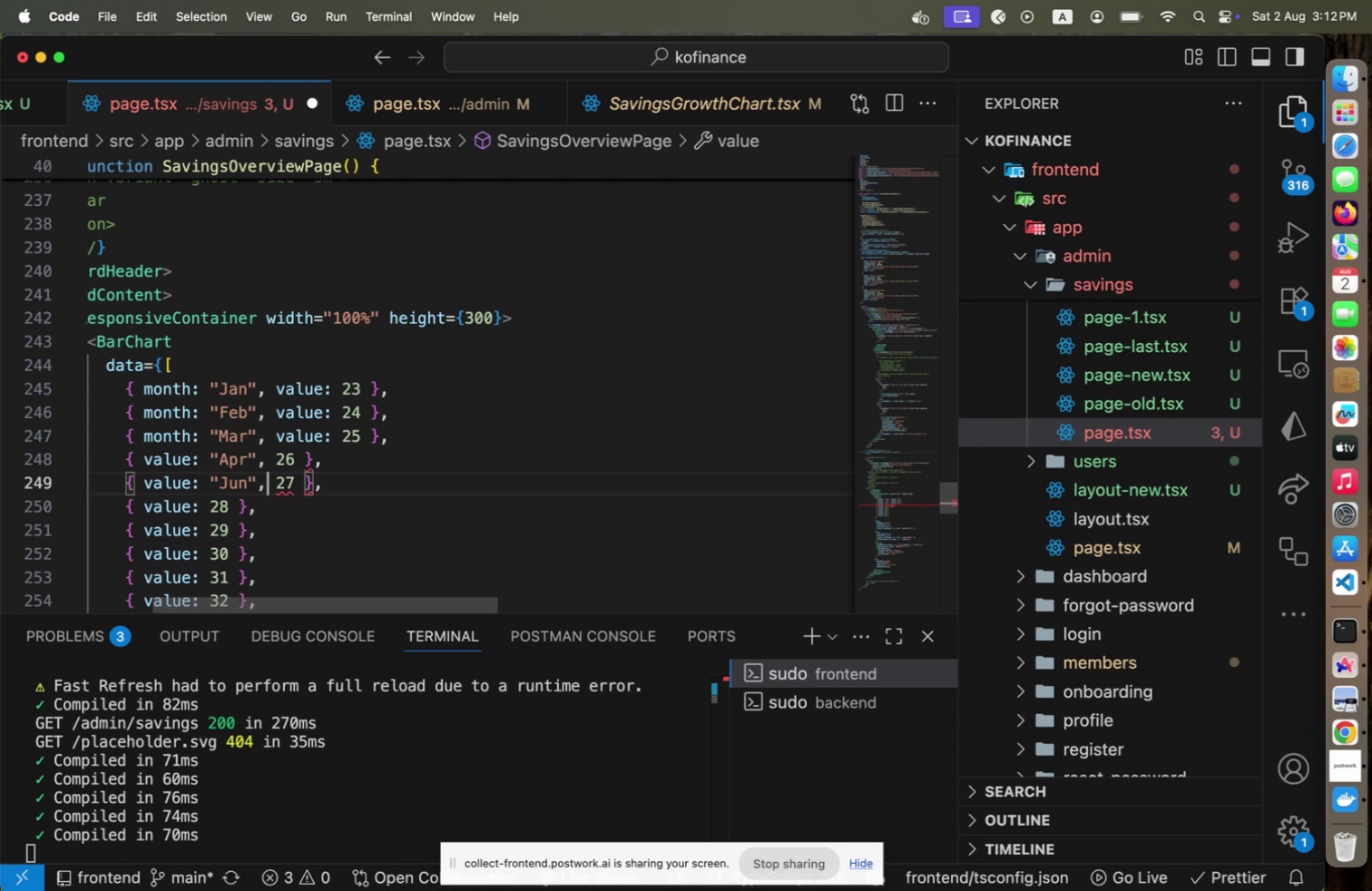 
hold_key(key=ArrowLeft, duration=0.95)
 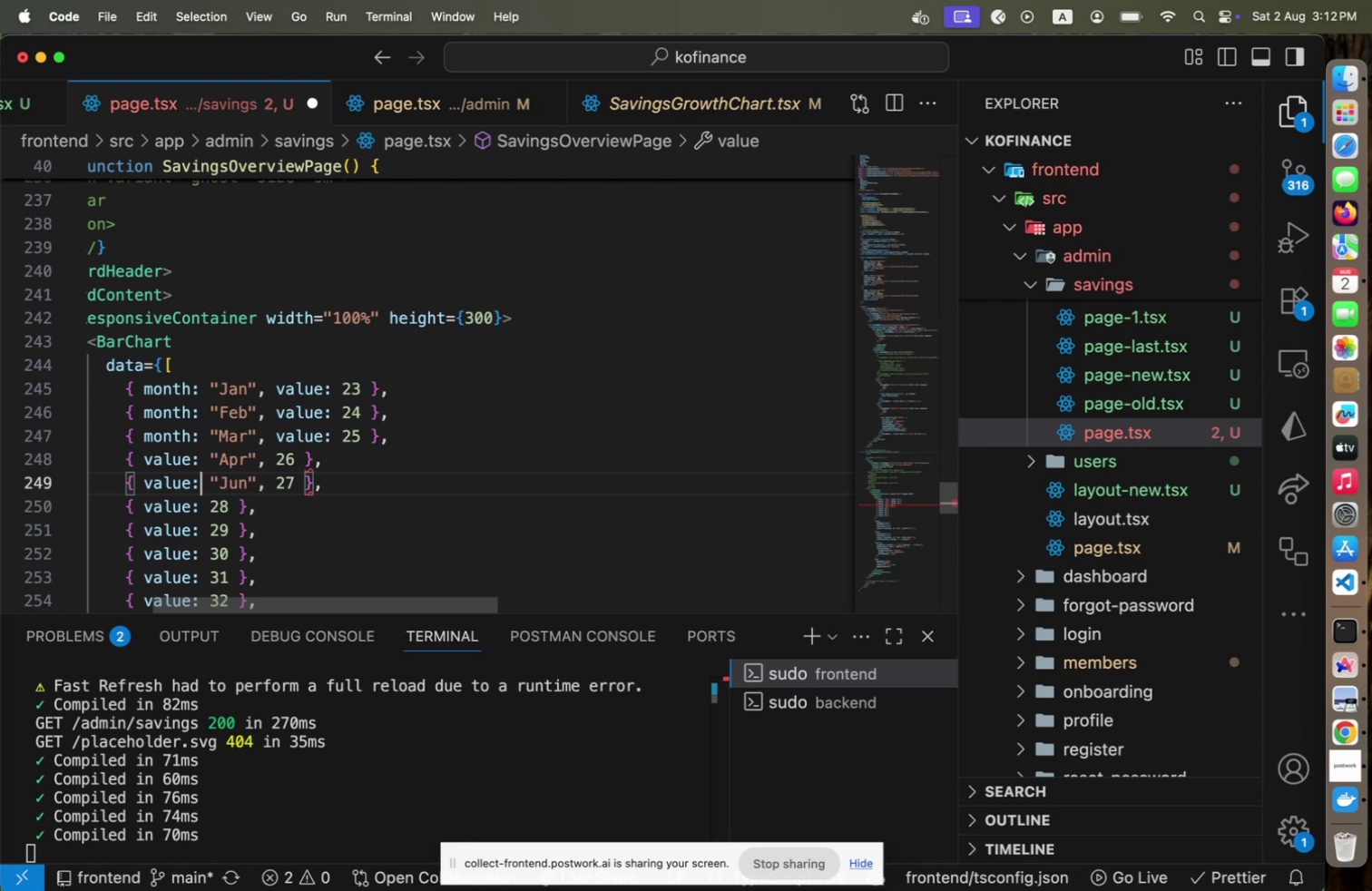 
key(ArrowDown)
 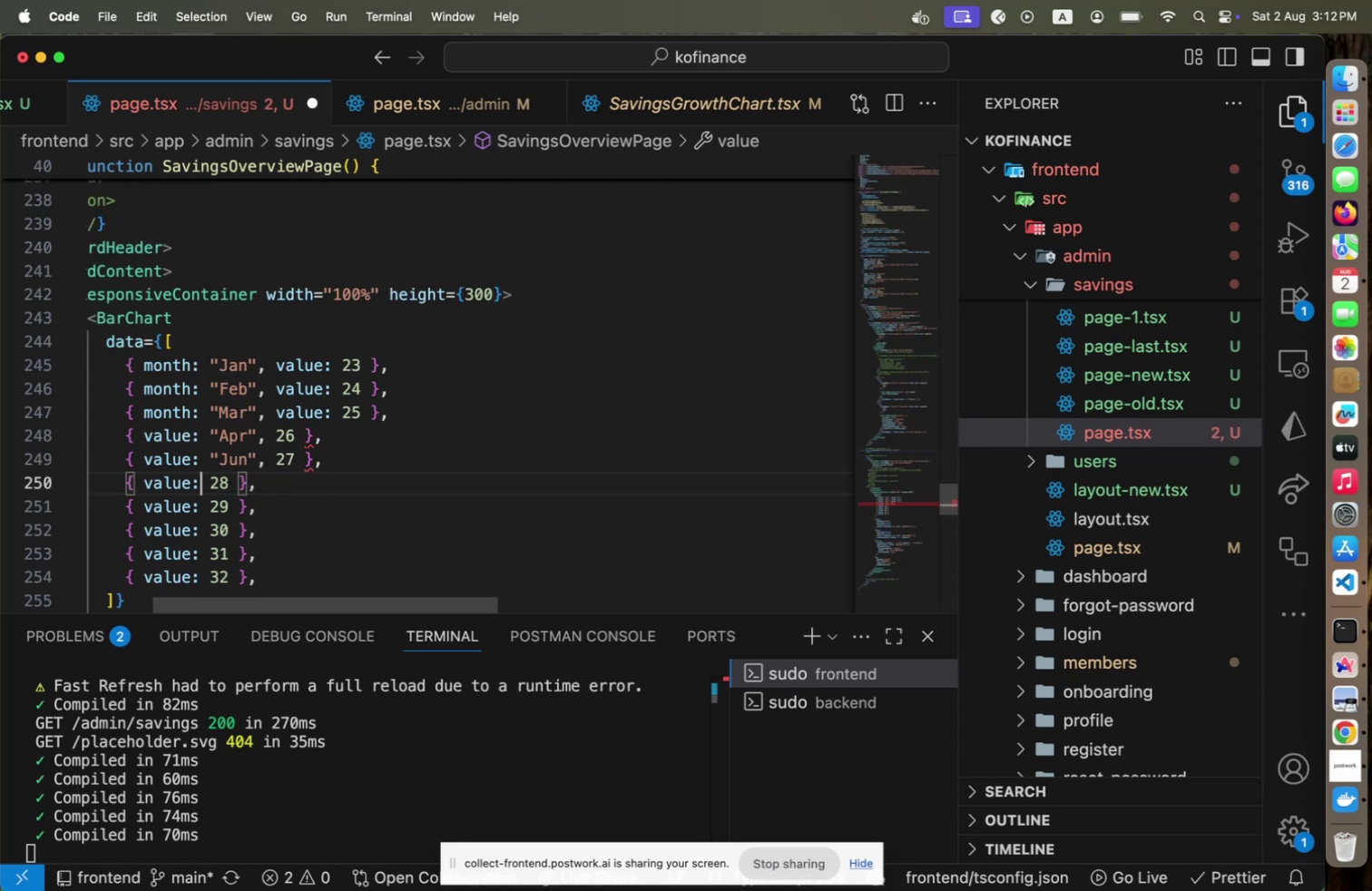 
key(ArrowUp)
 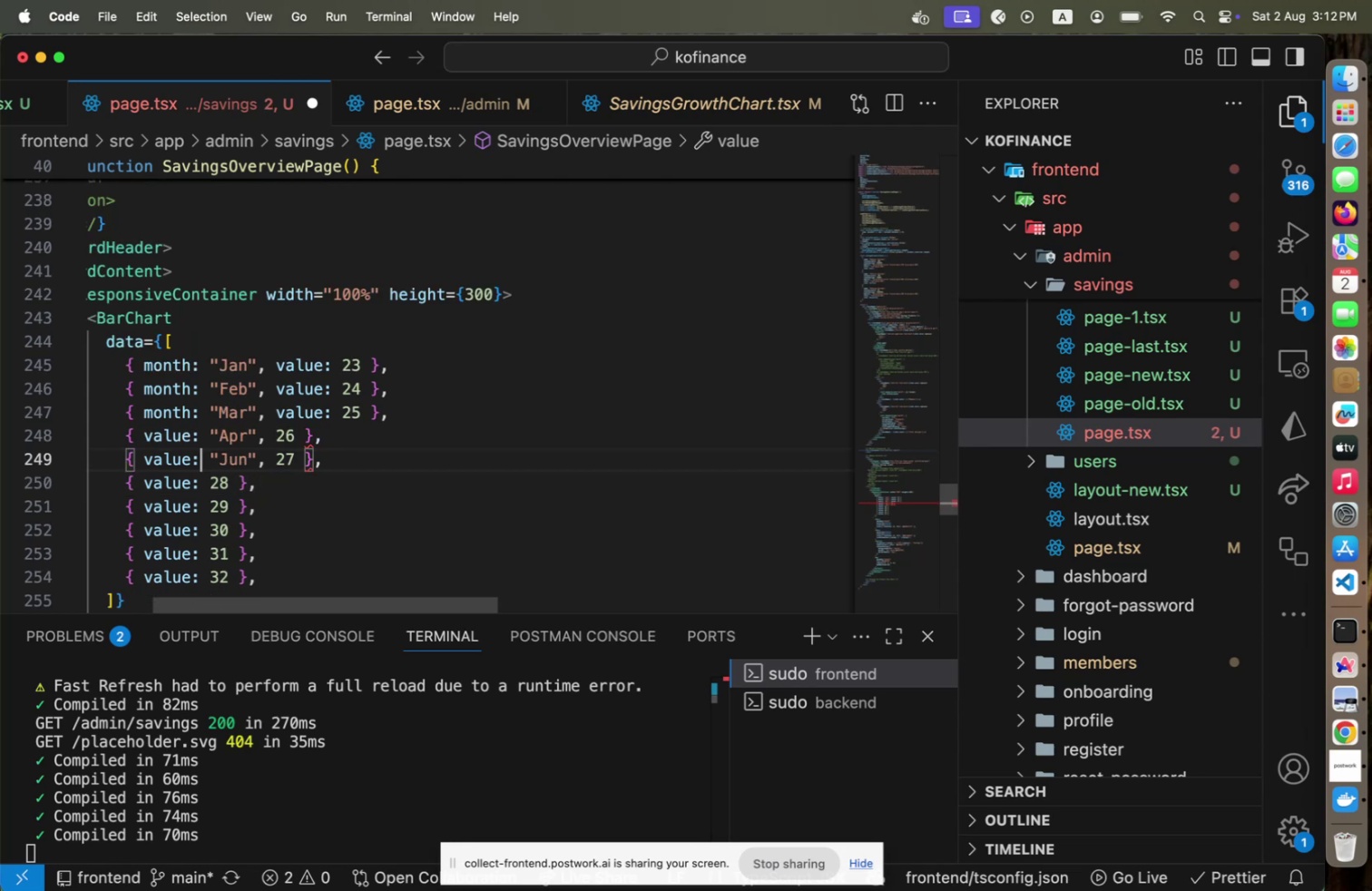 
hold_key(key=ArrowRight, duration=0.55)
 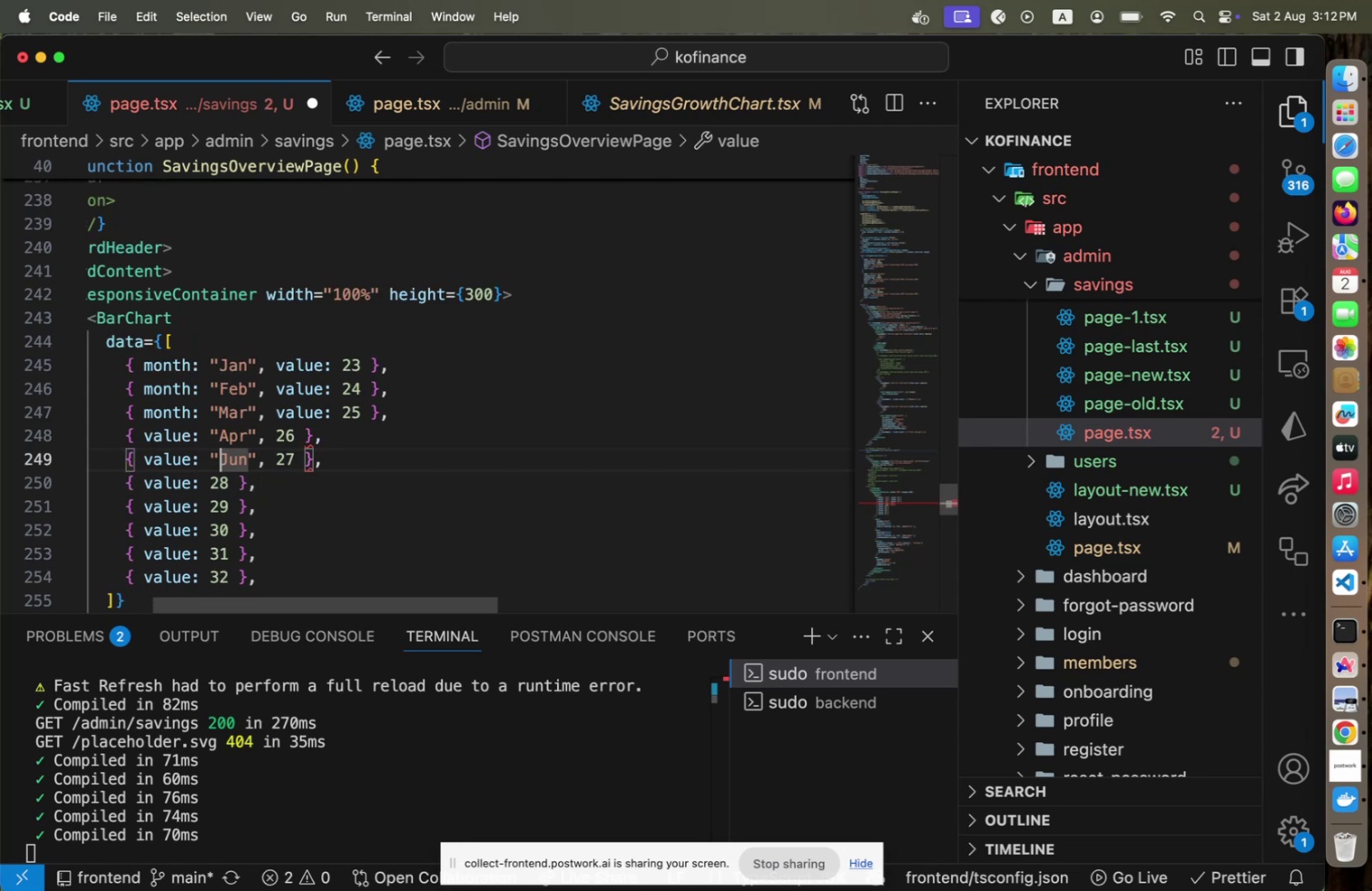 
key(Shift+ArrowRight)
 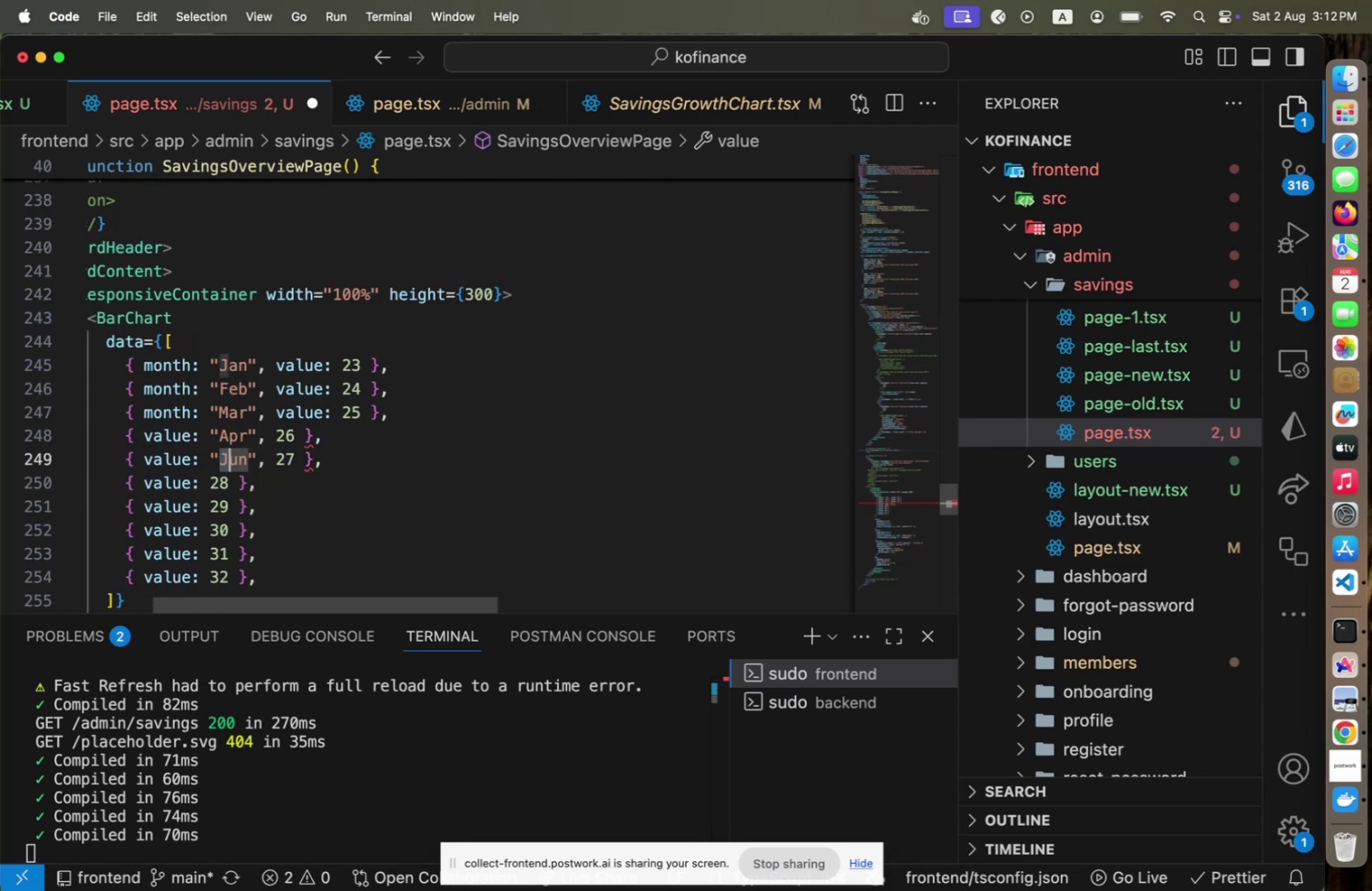 
key(Shift+ArrowRight)
 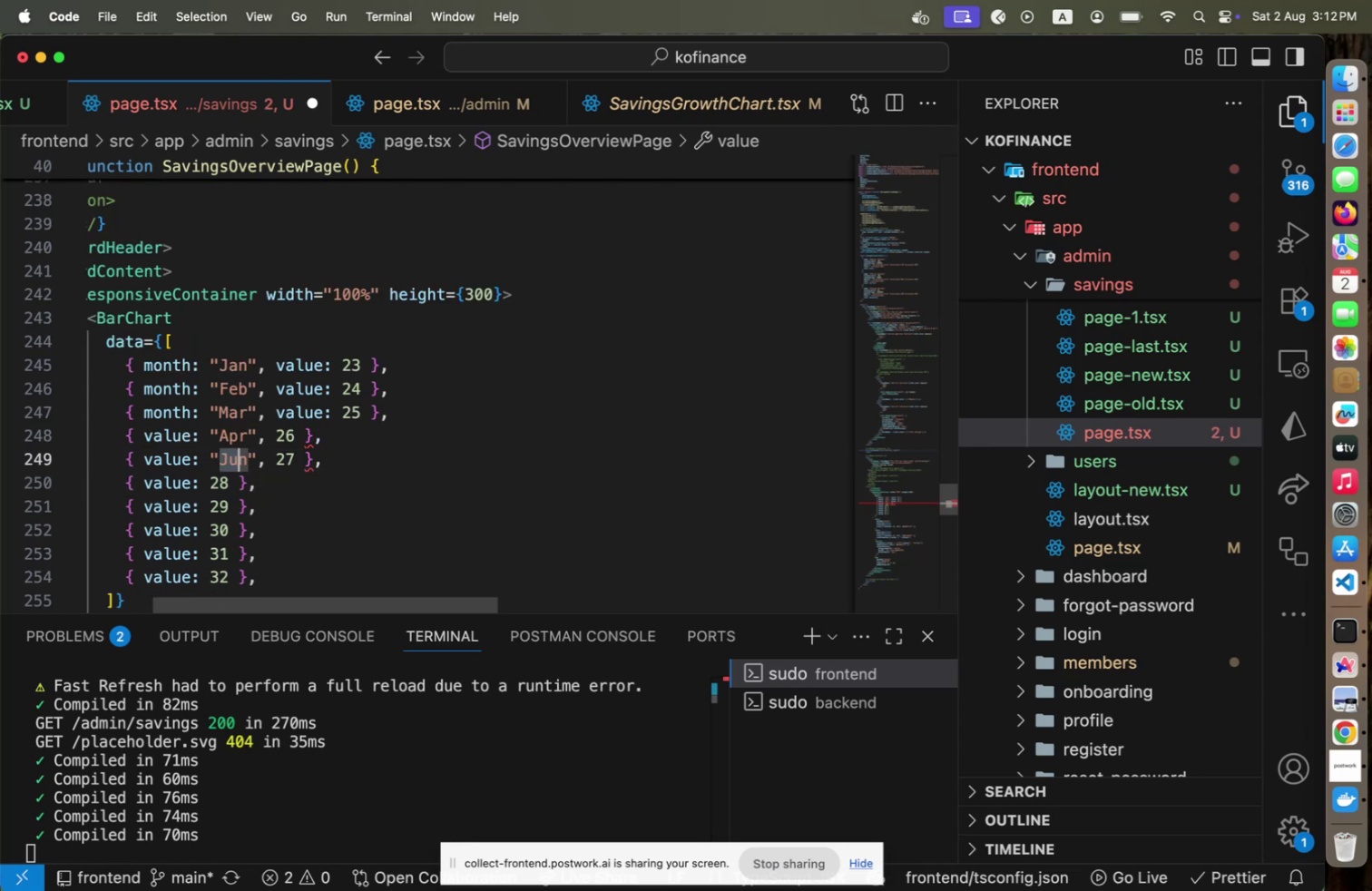 
key(Shift+ArrowRight)
 